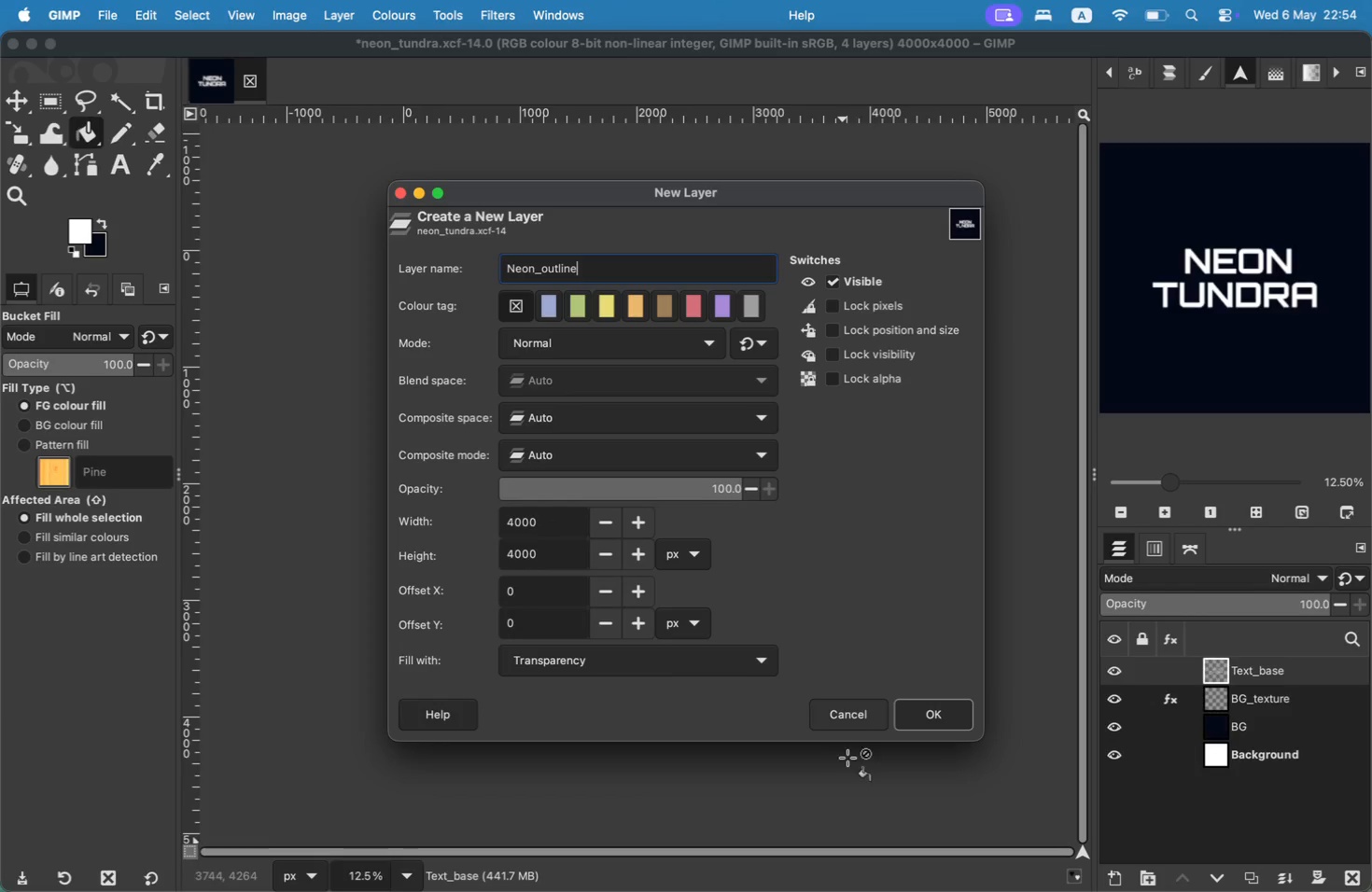 
mouse_move([1253, 726])
 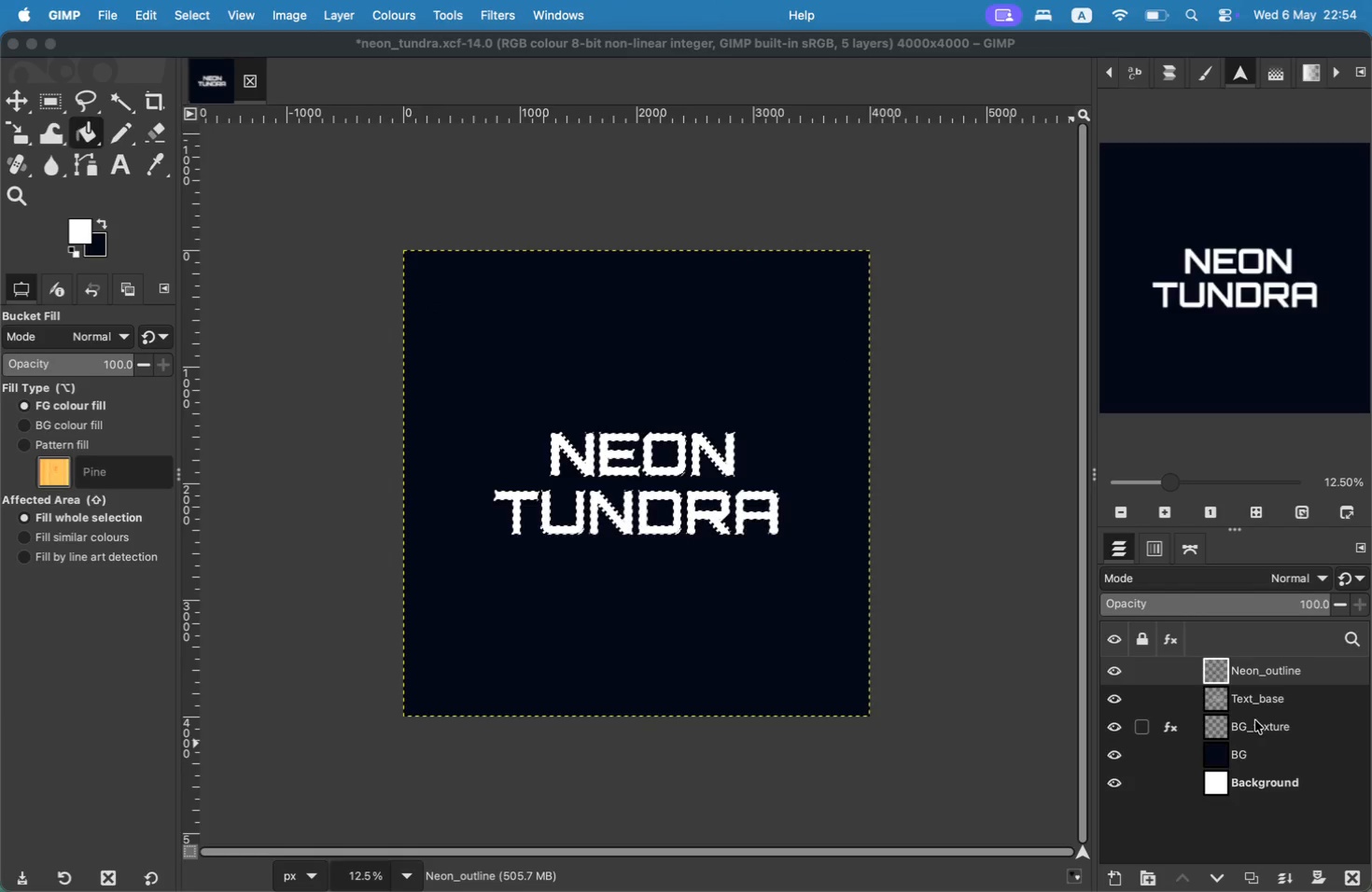 
left_click_drag(start_coordinate=[1255, 728], to_coordinate=[1255, 746])
 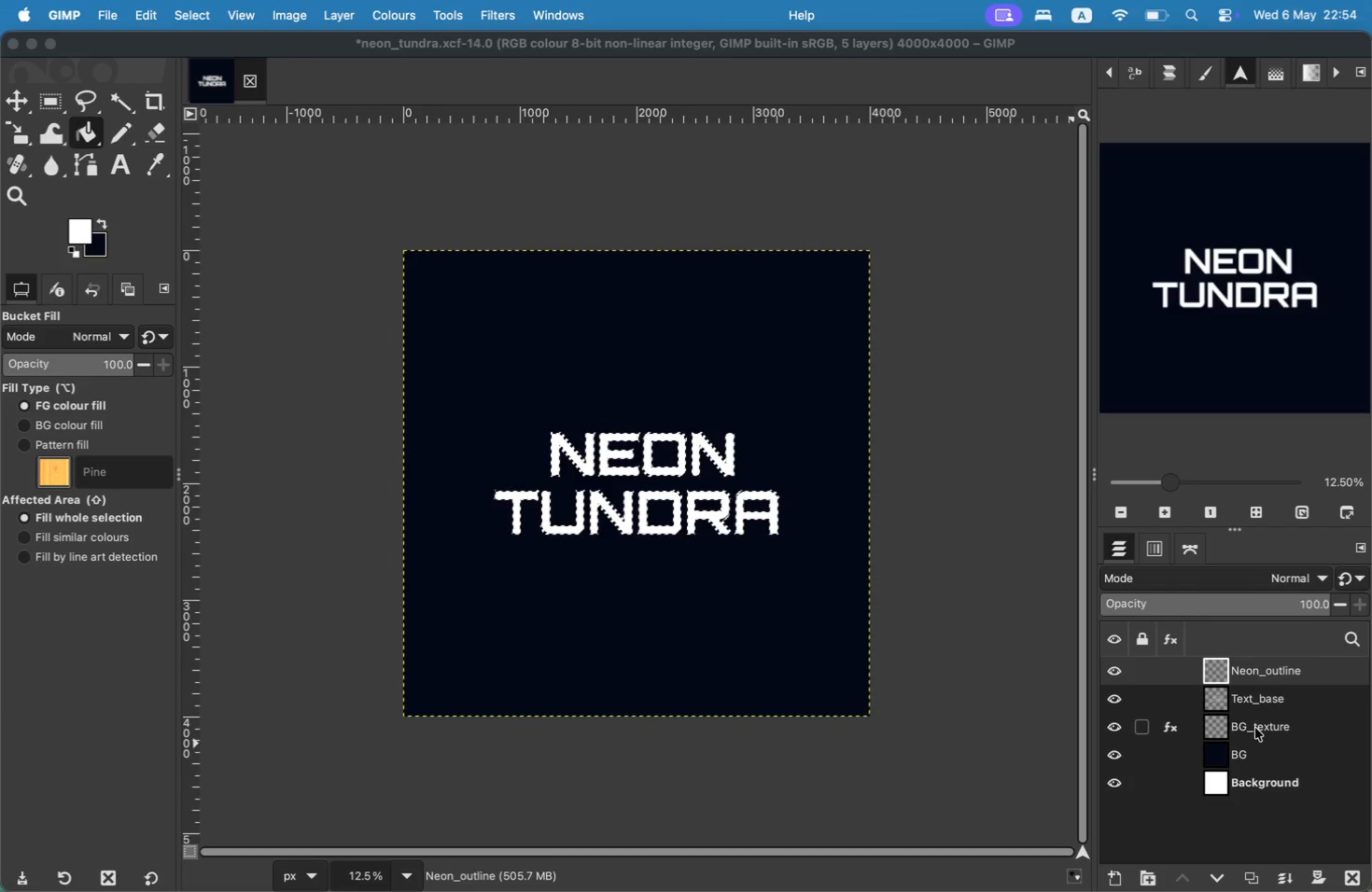 
left_click_drag(start_coordinate=[1258, 755], to_coordinate=[1262, 704])
 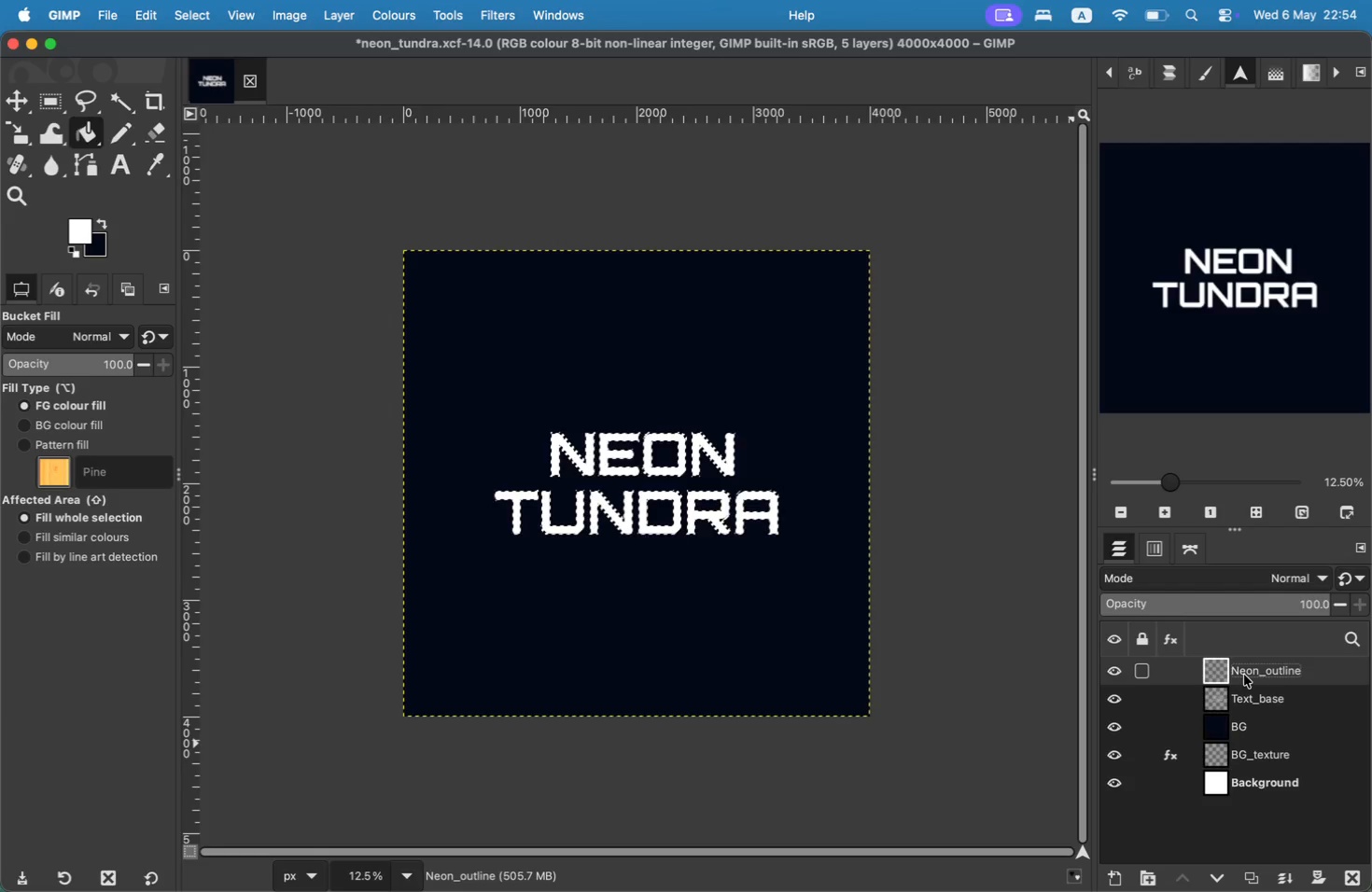 
wait(22.09)
 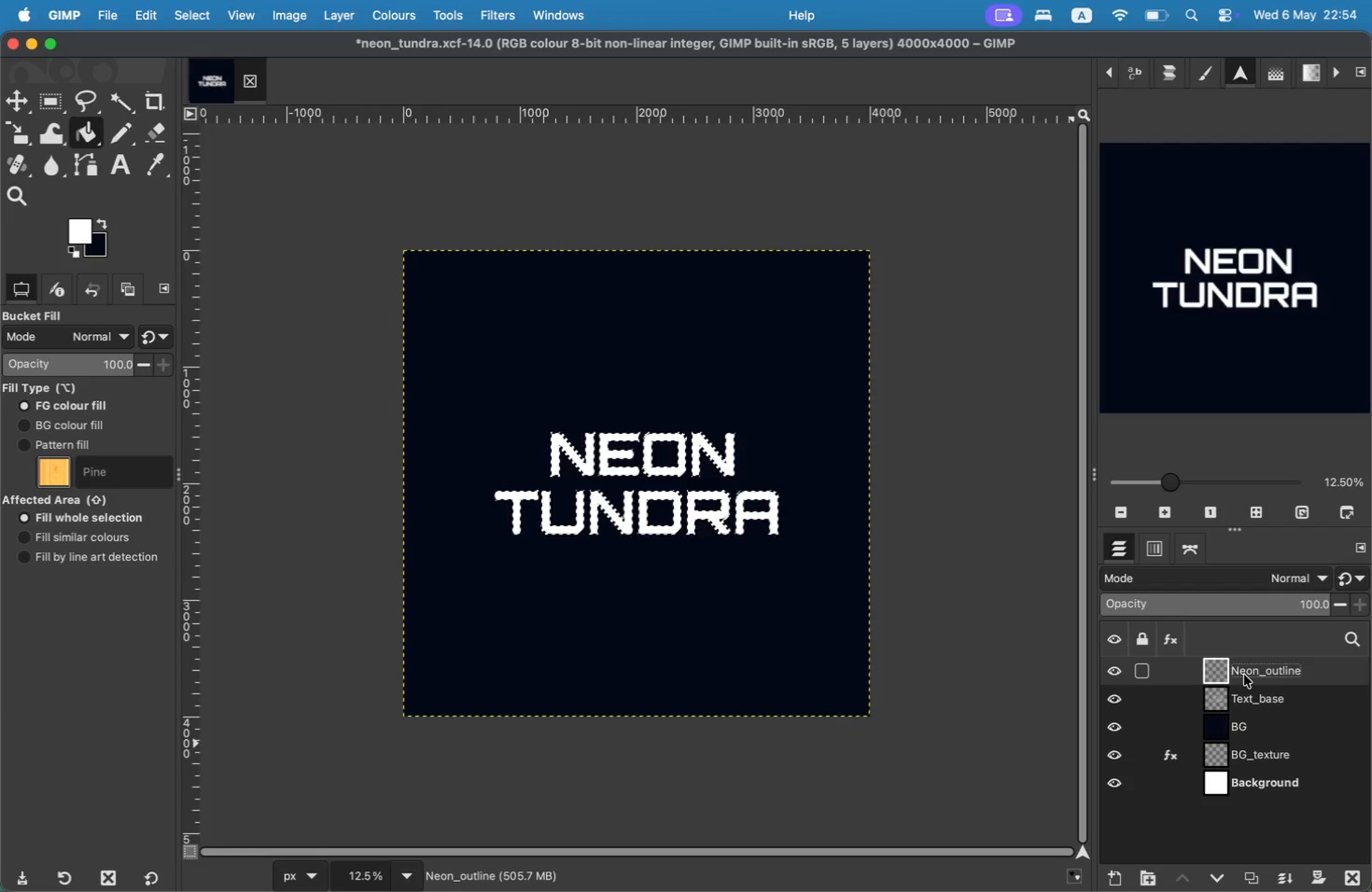 
left_click_drag(start_coordinate=[861, 331], to_coordinate=[746, 330])
 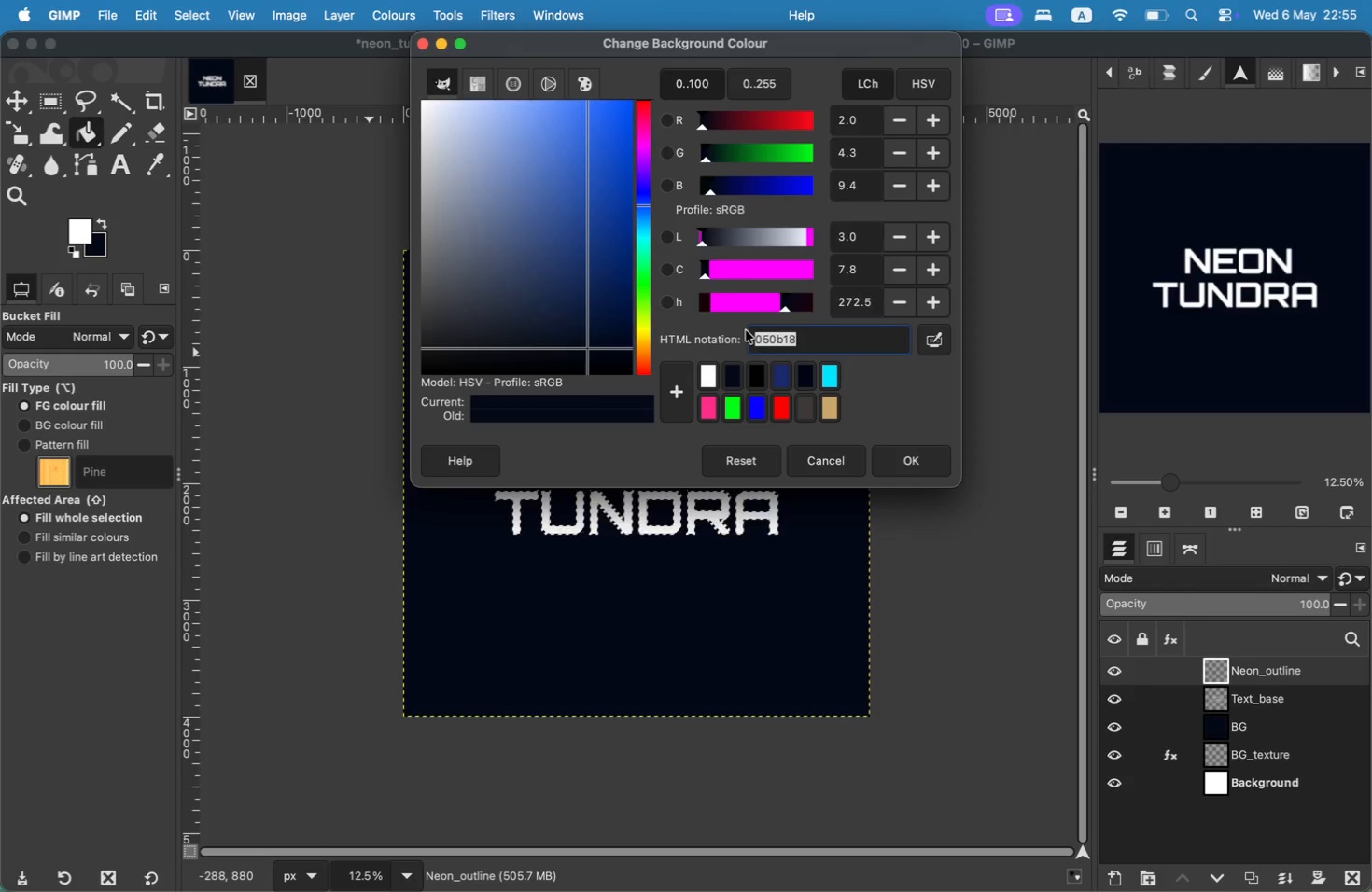 
type(00e5ff)
 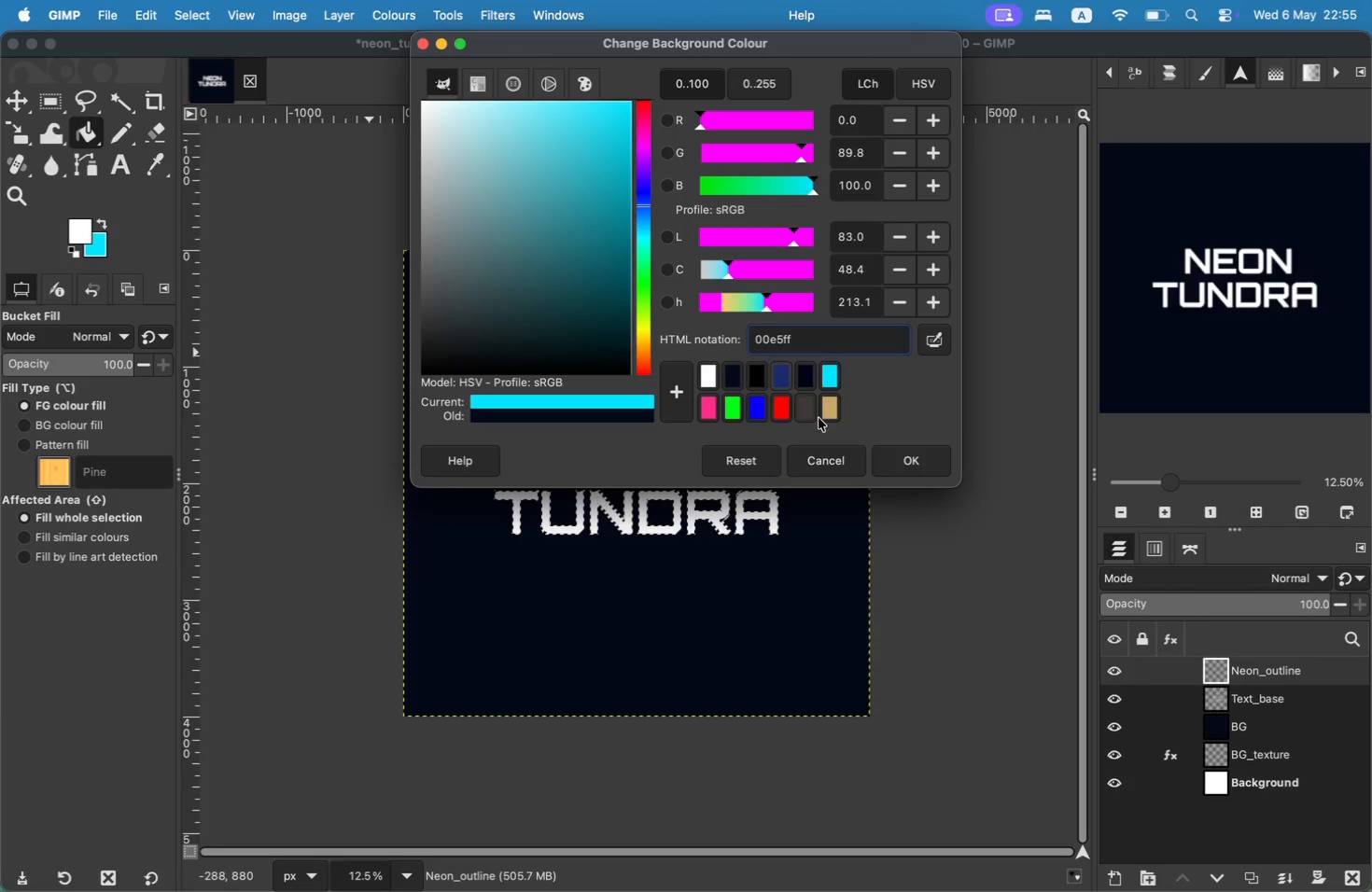 
double_click([890, 470])
 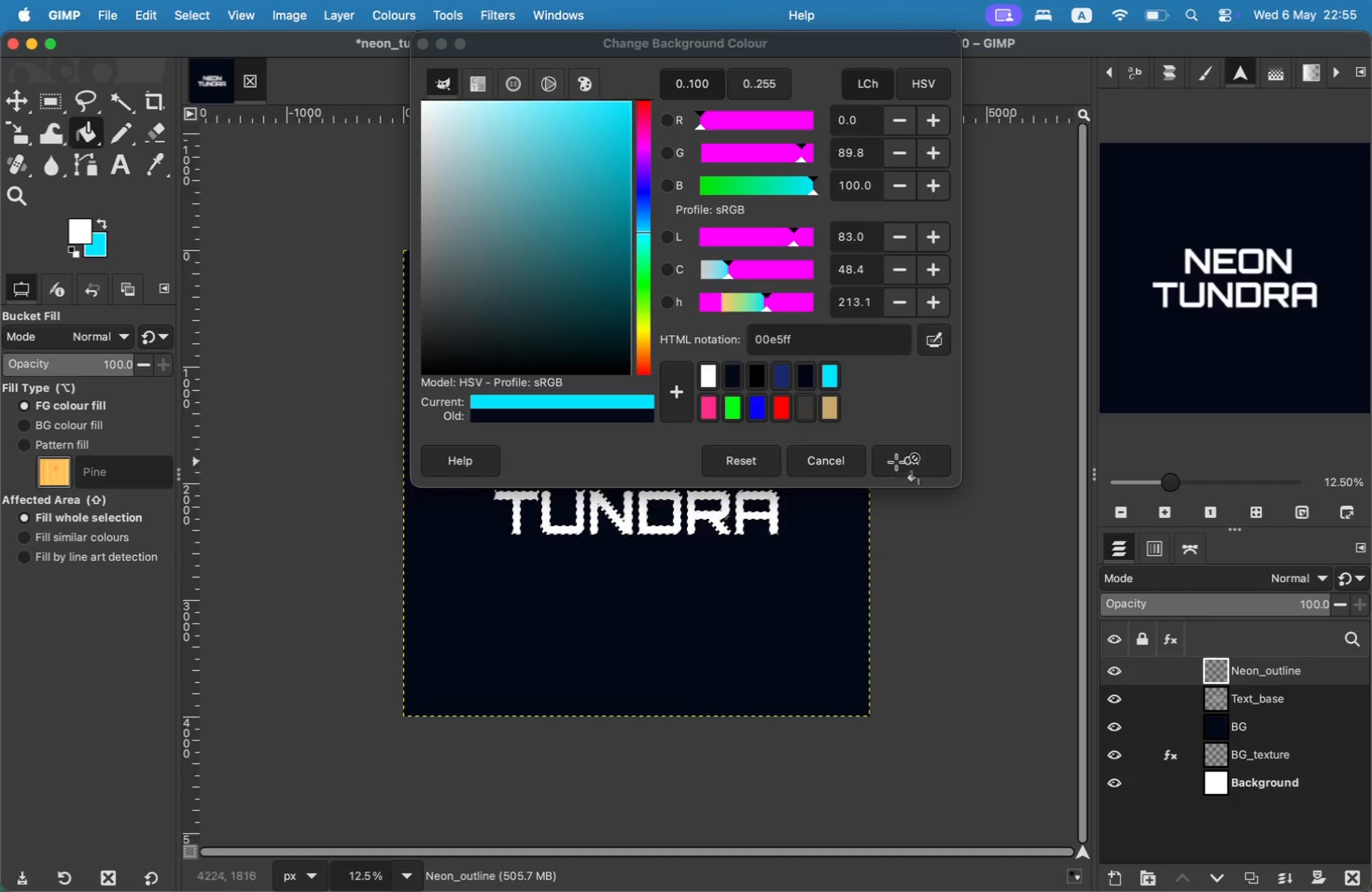 
left_click([902, 461])
 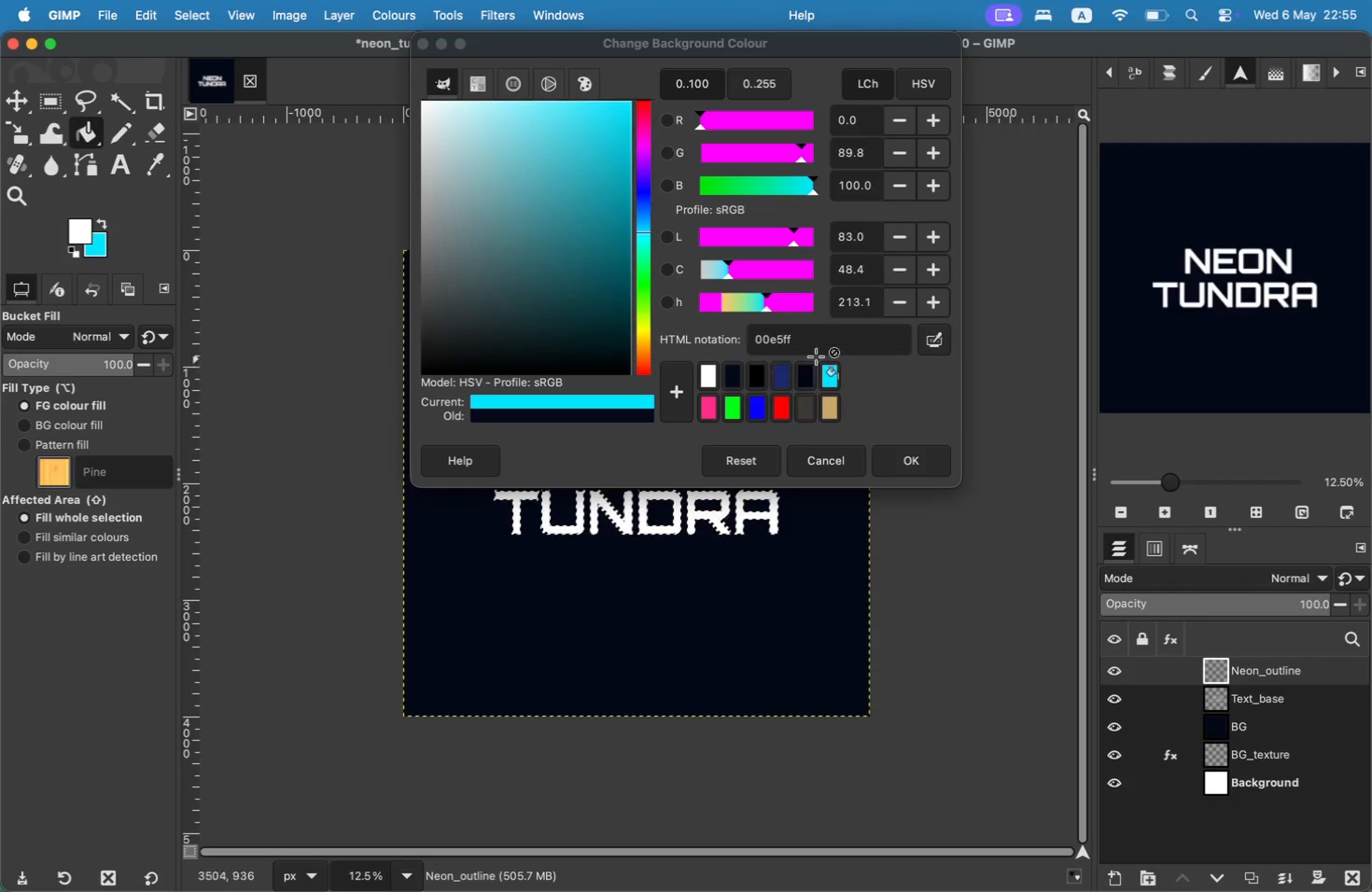 
double_click([818, 344])
 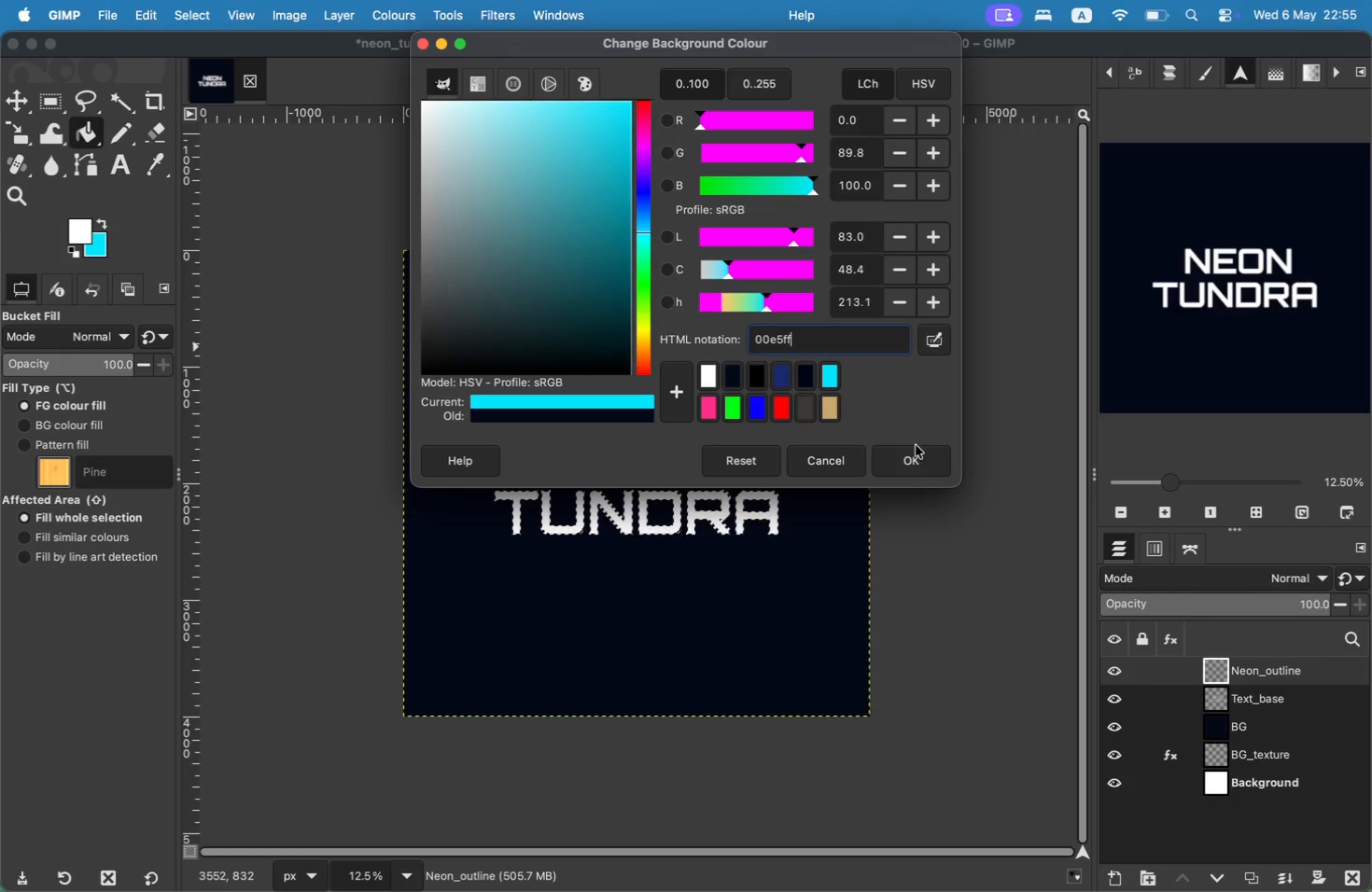 
left_click([922, 454])
 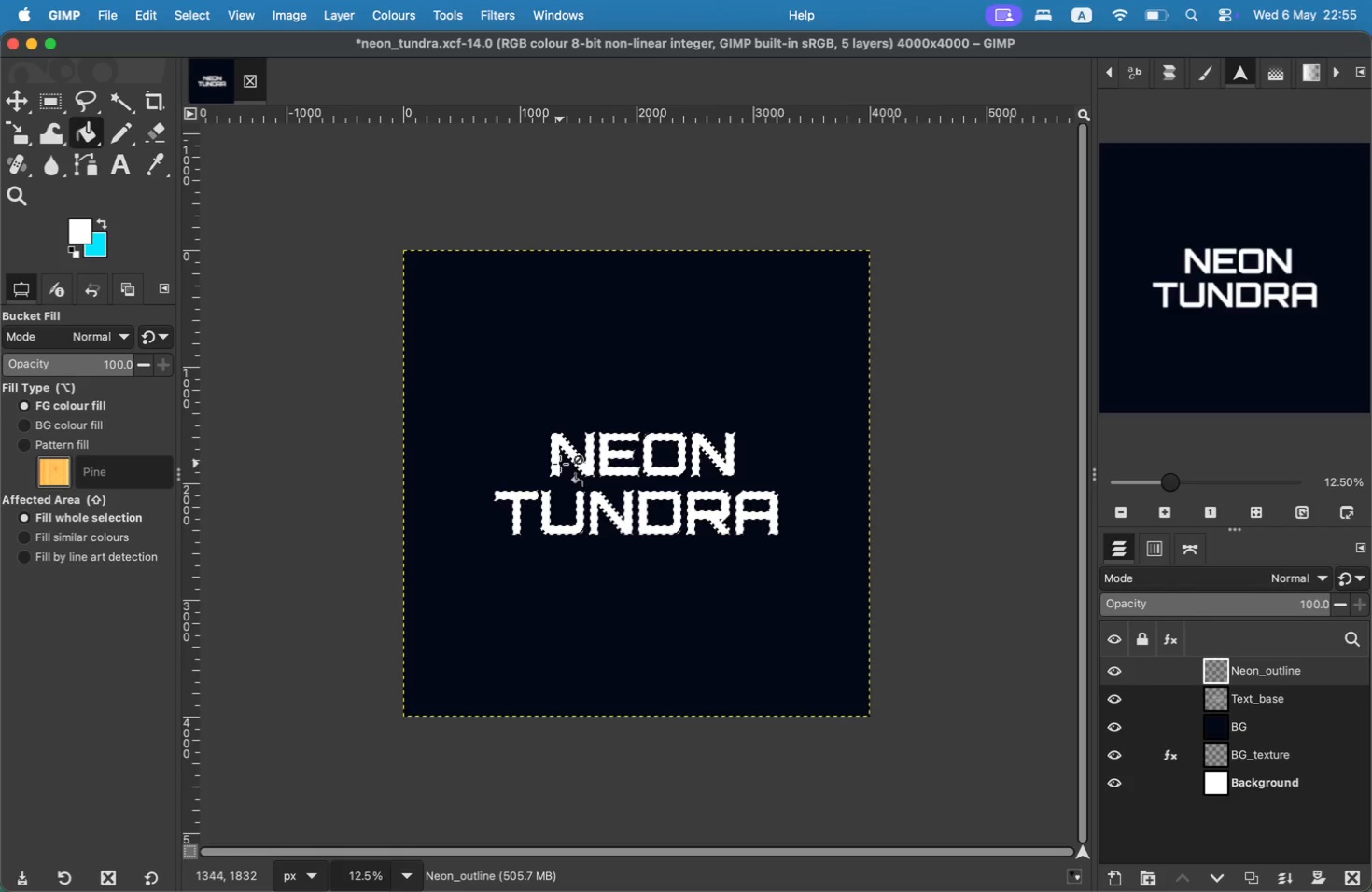 
left_click([556, 461])
 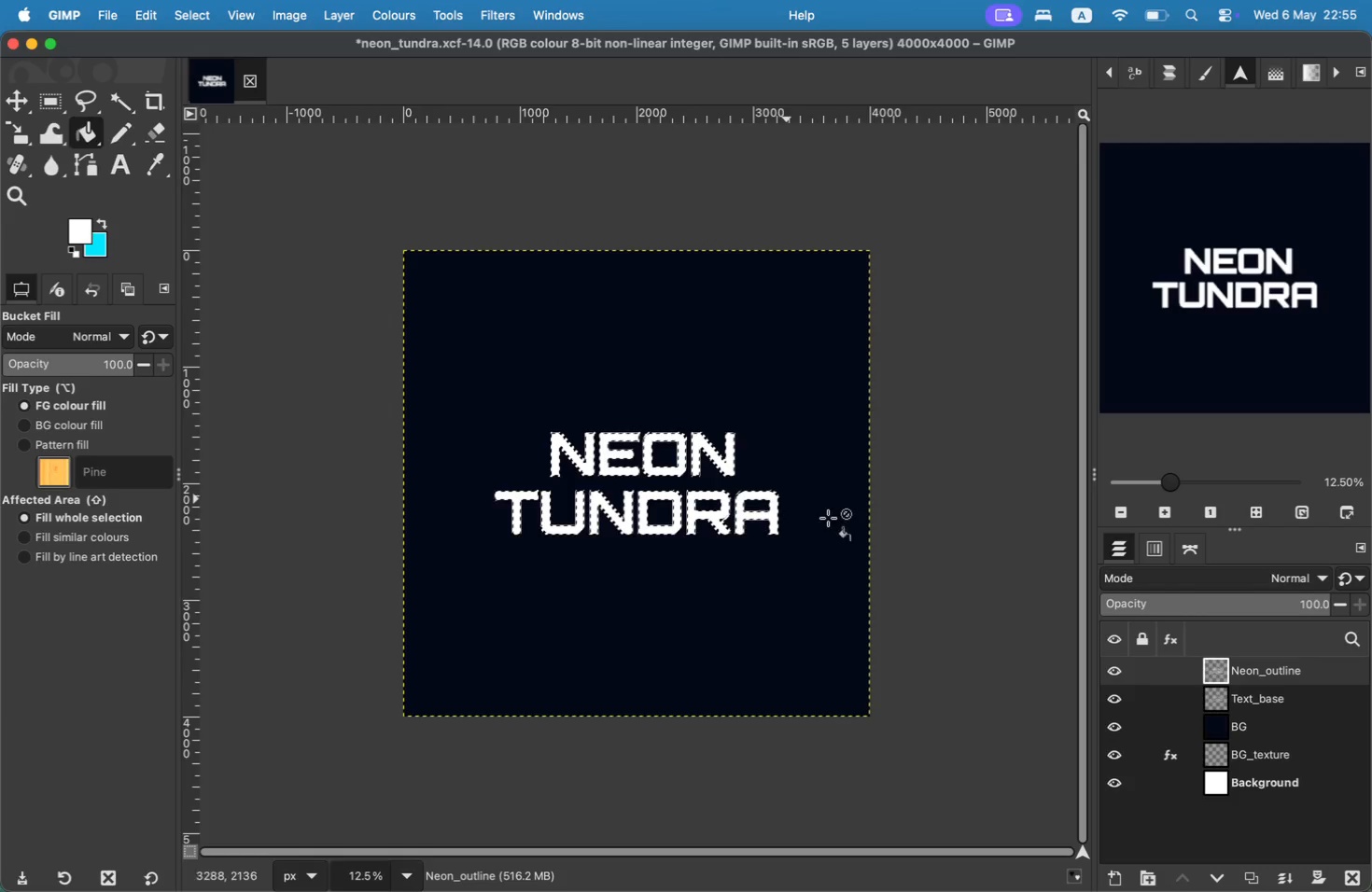 
mouse_move([1113, 736])
 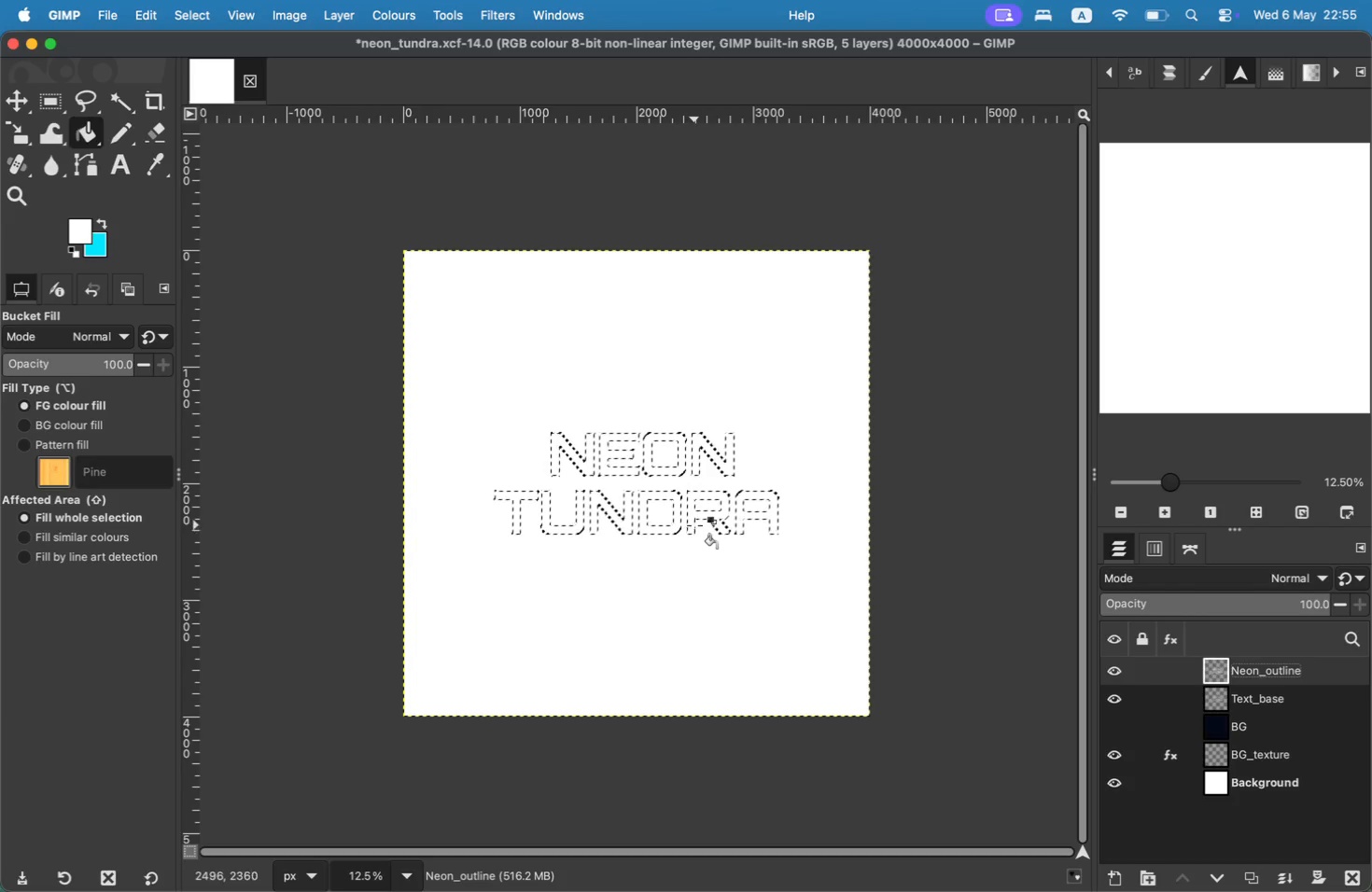 
left_click([693, 514])
 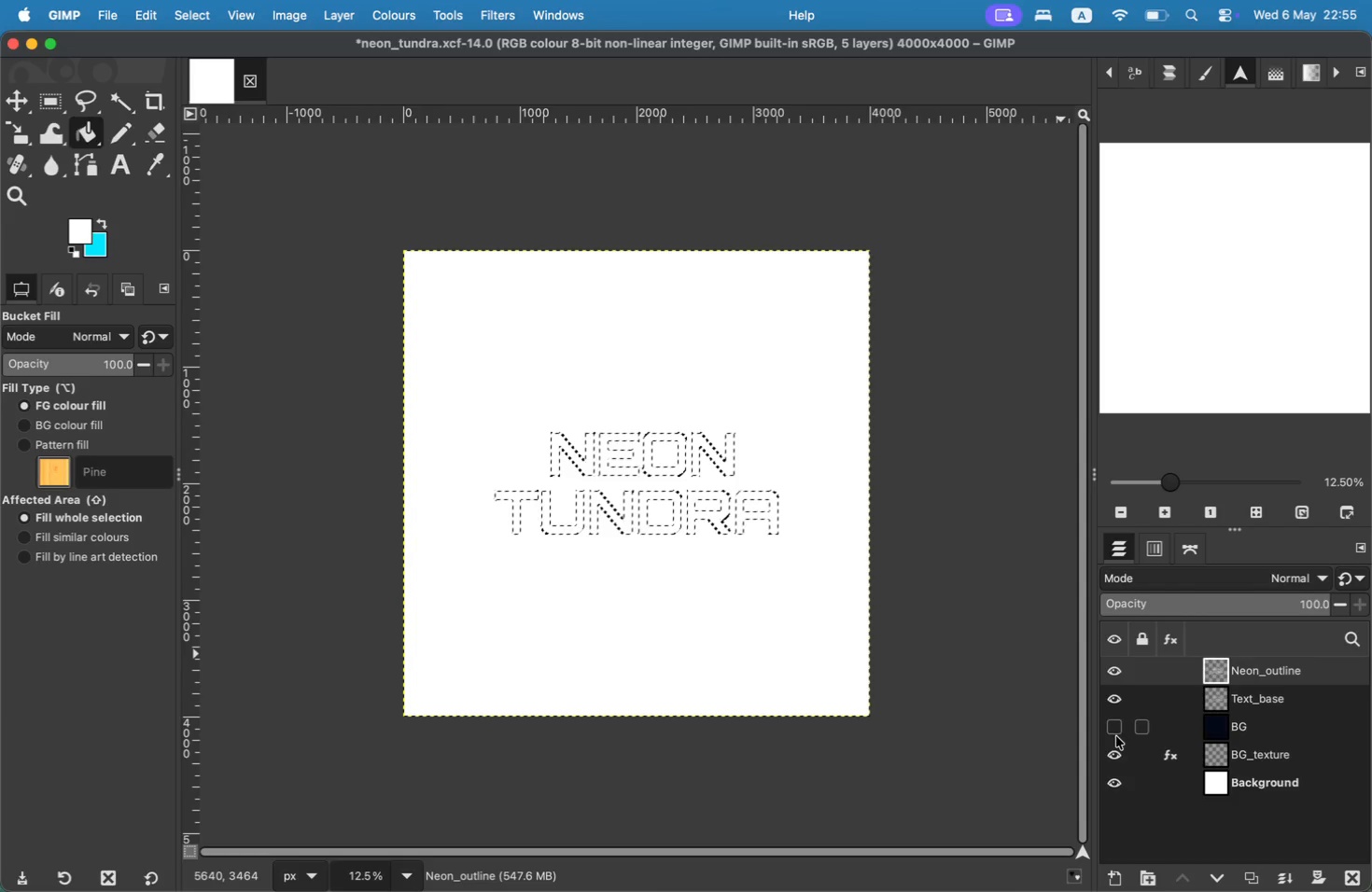 
left_click([1115, 778])
 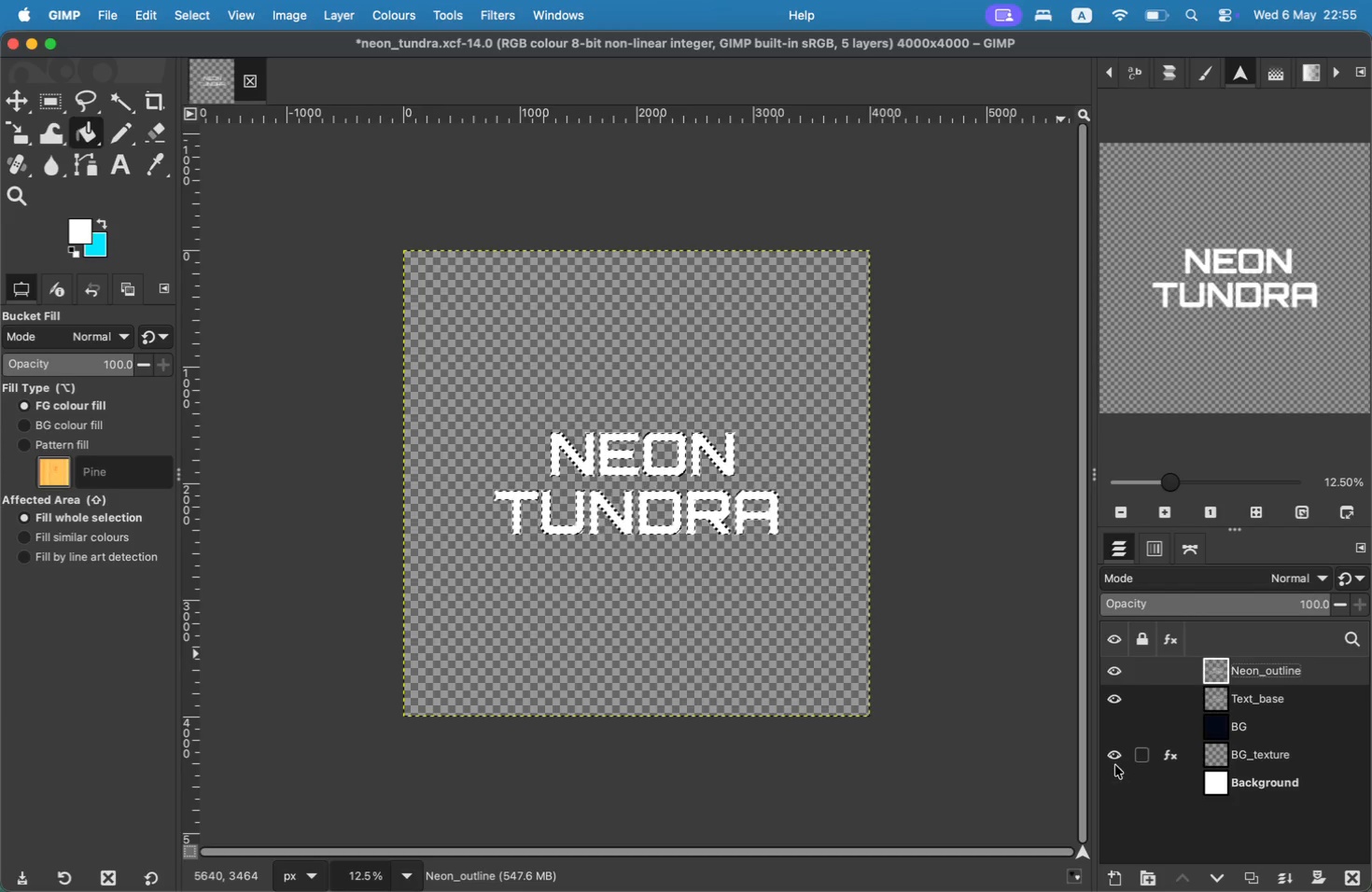 
left_click([1115, 762])
 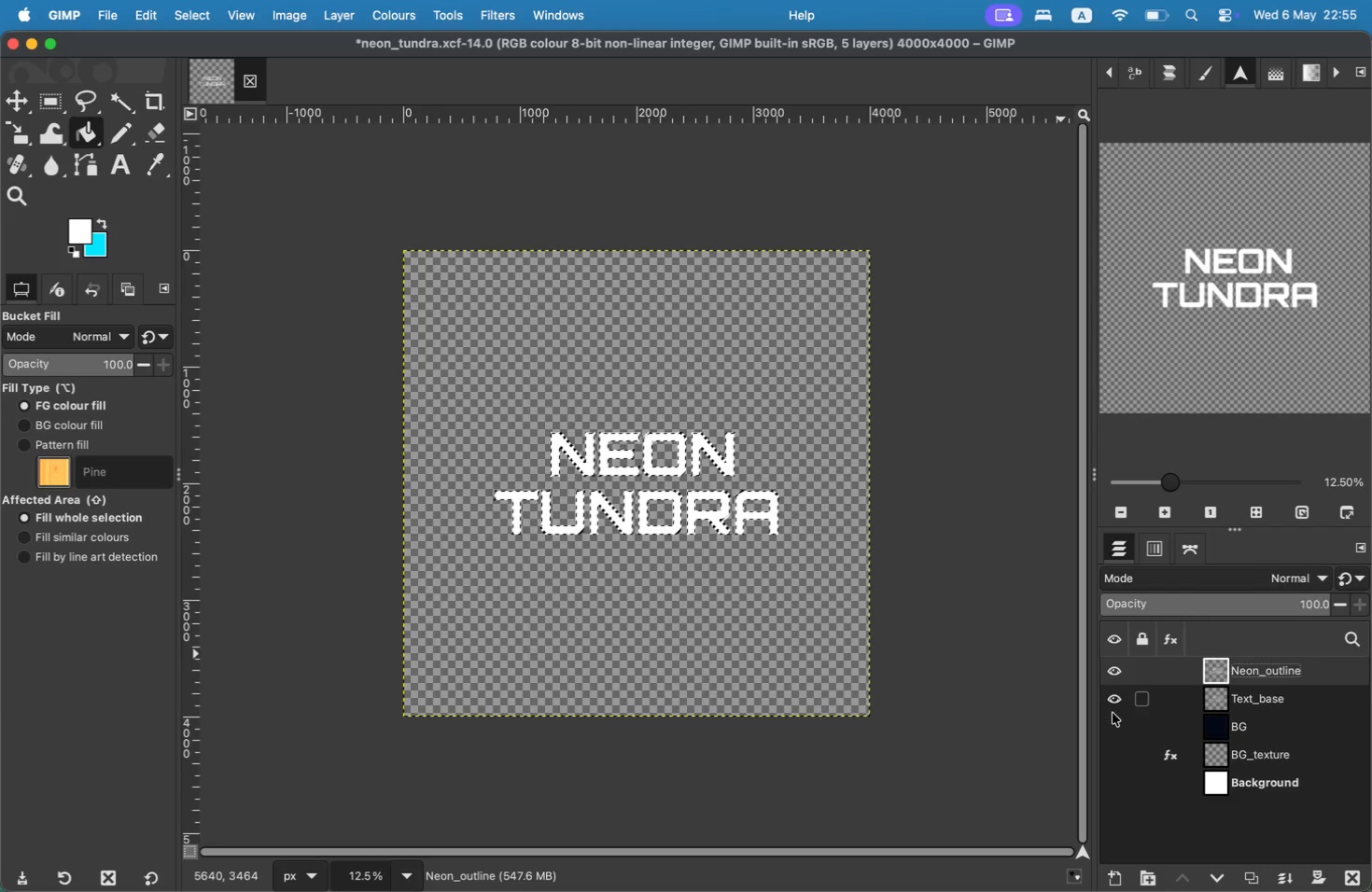 
left_click([1114, 700])
 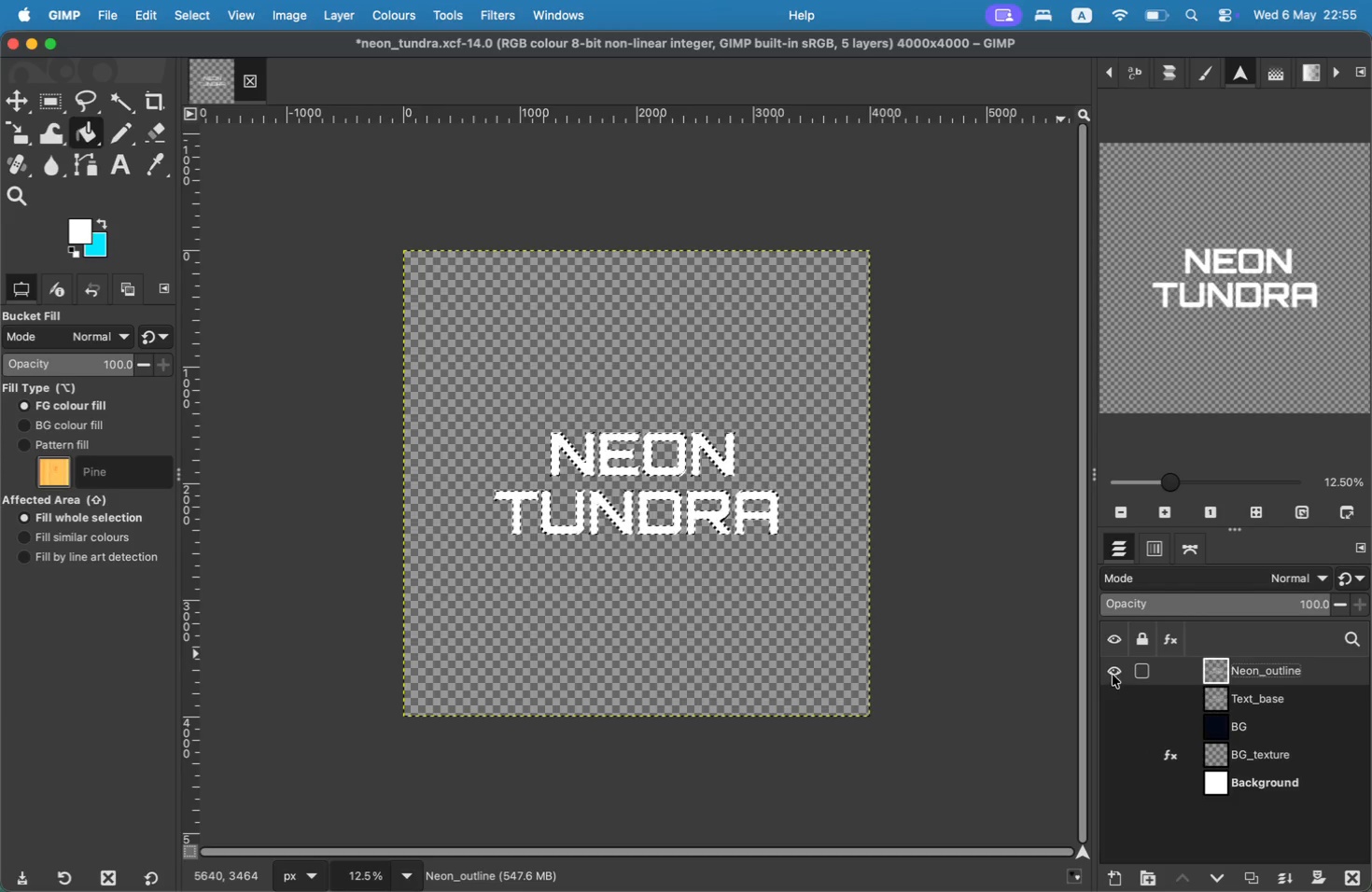 
double_click([1113, 675])
 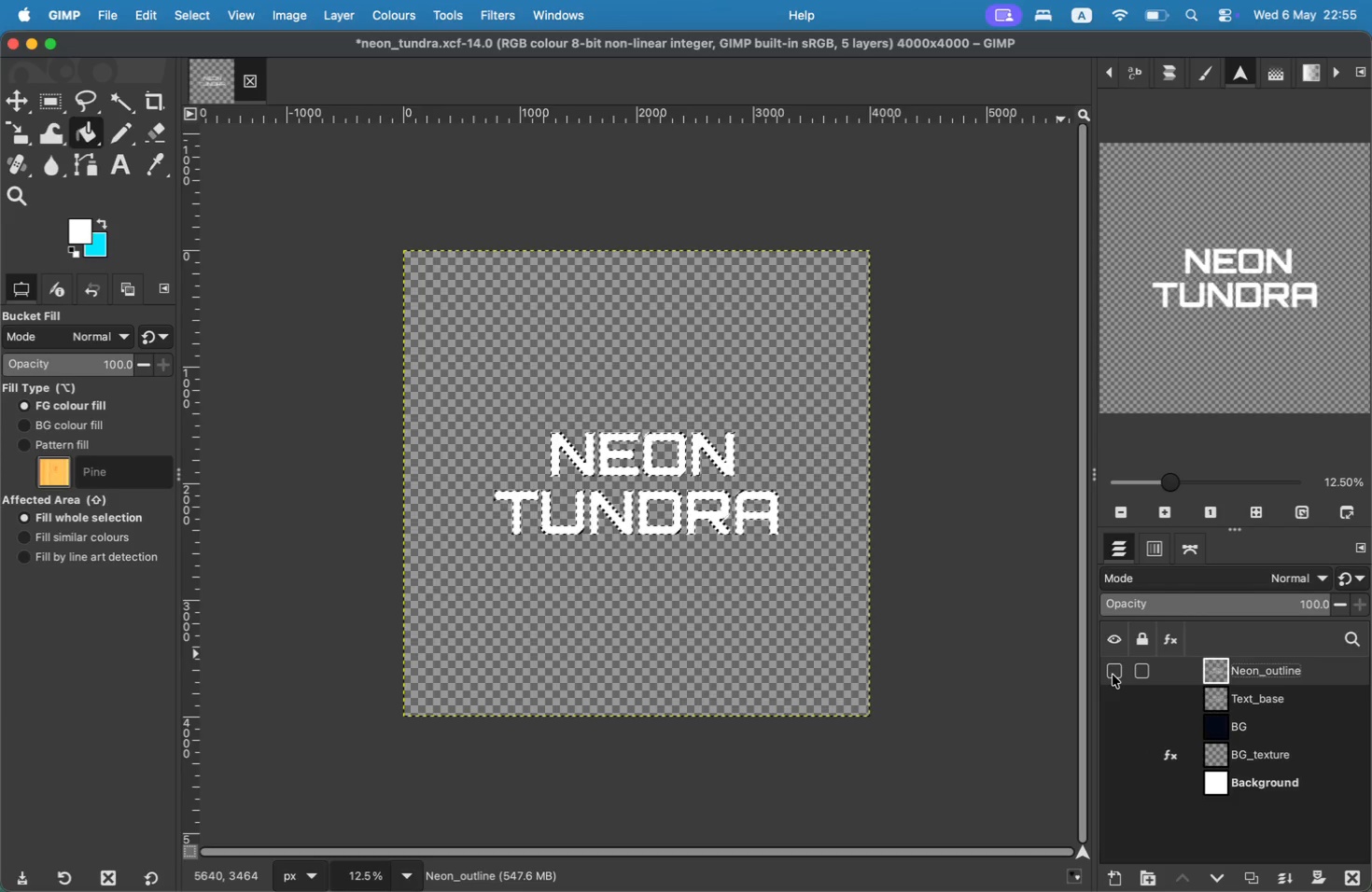 
triple_click([1113, 675])
 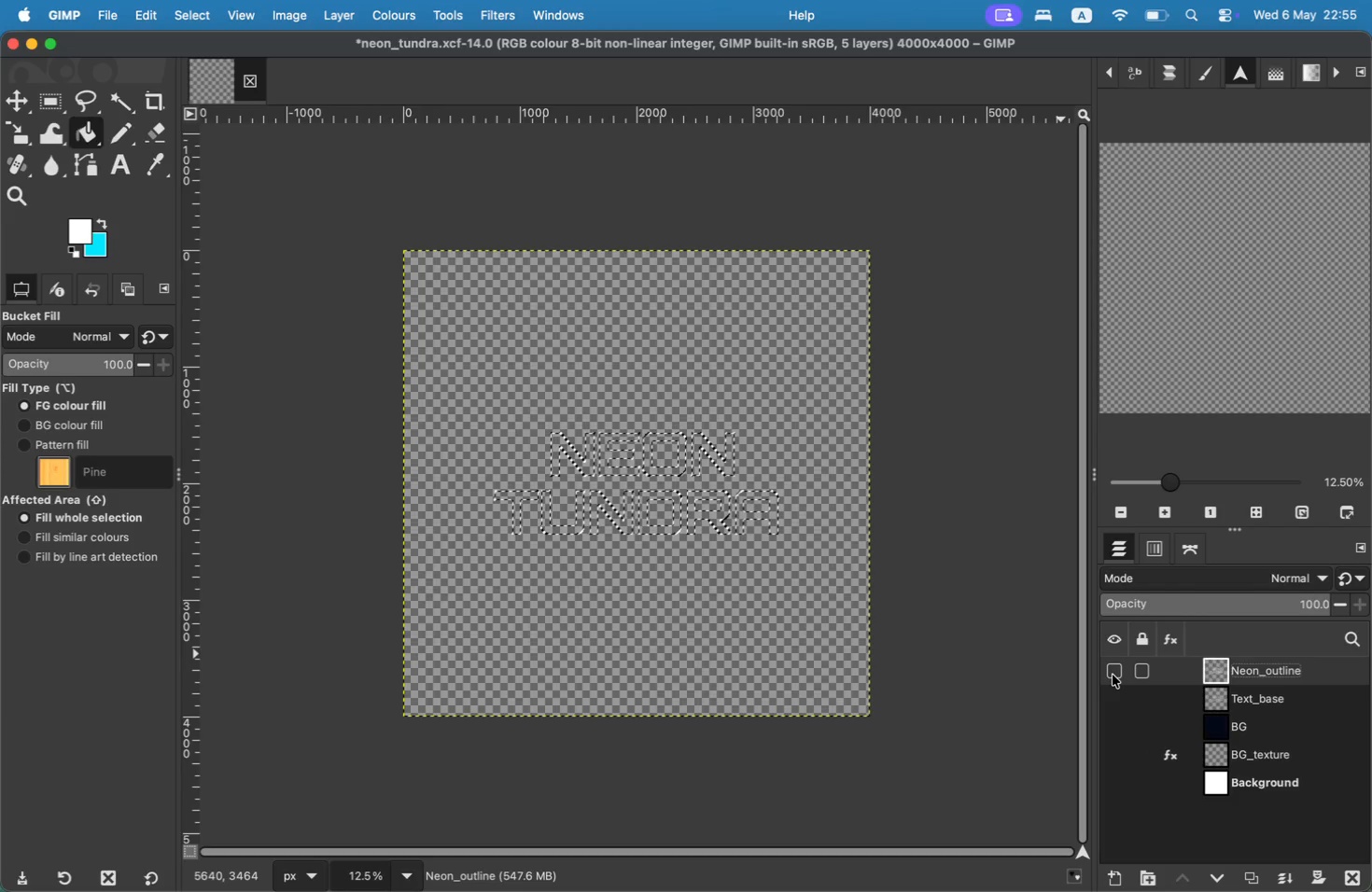 
left_click([1113, 675])
 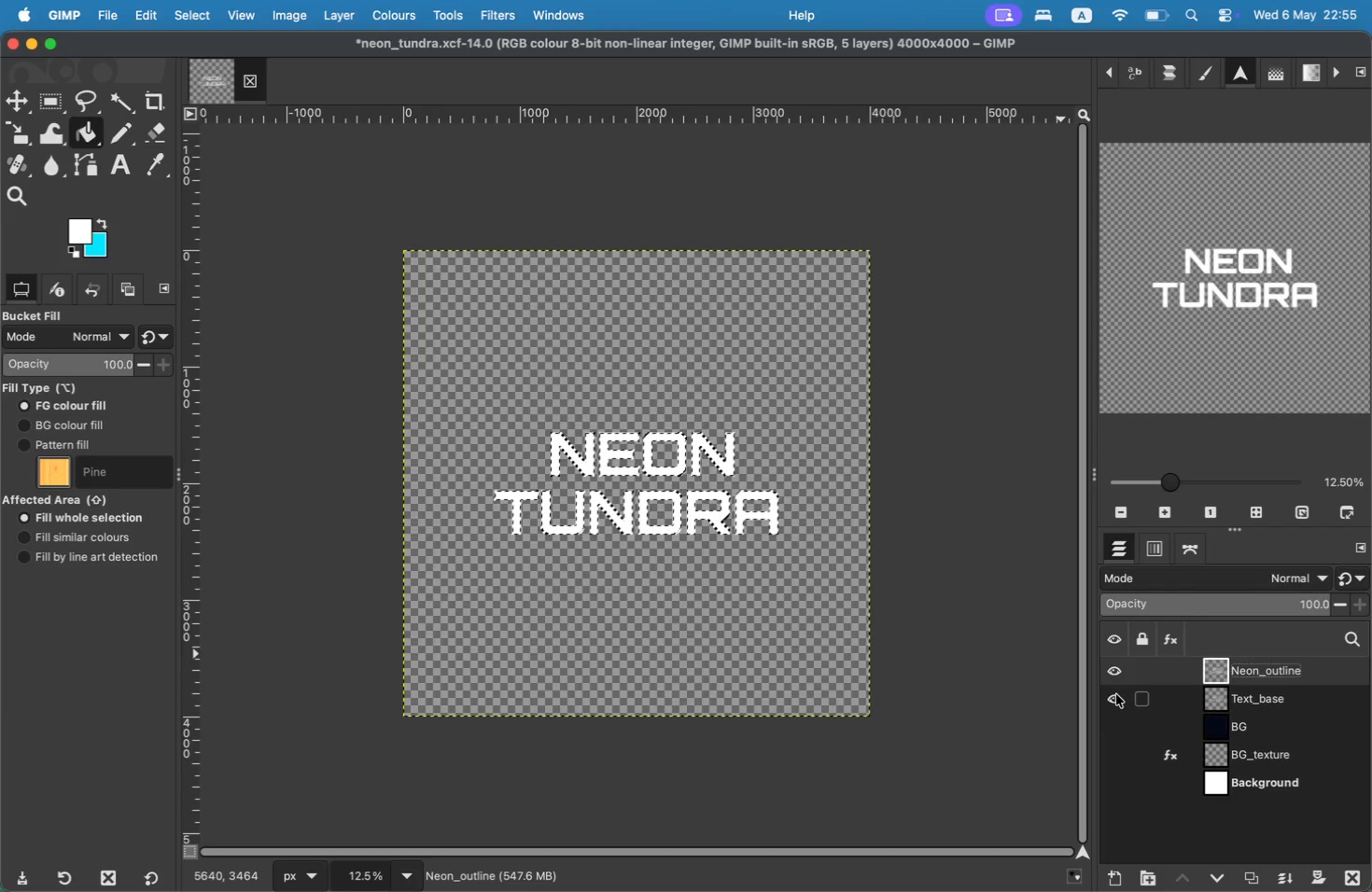 
left_click([1117, 680])
 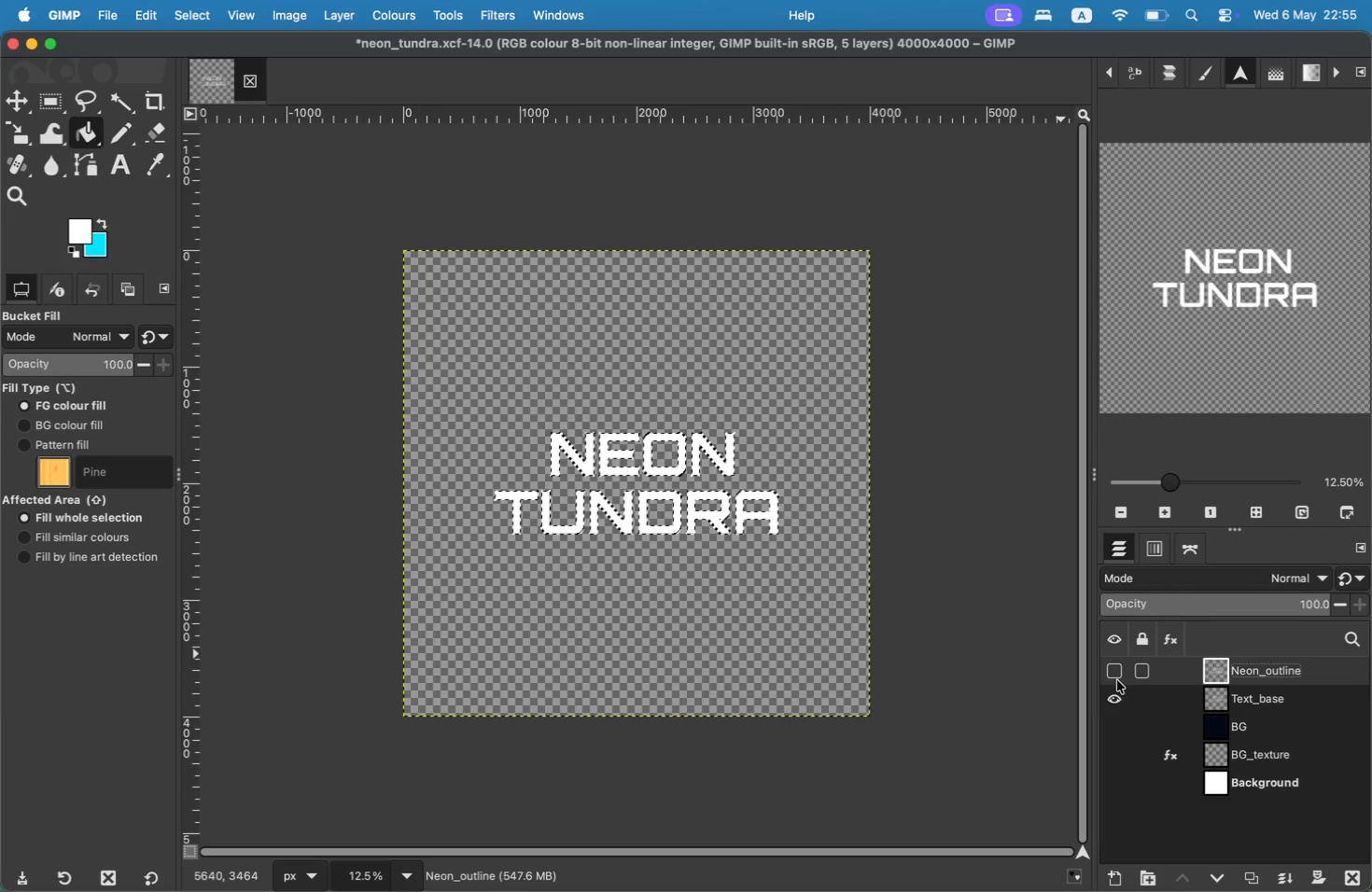 
left_click([1116, 676])
 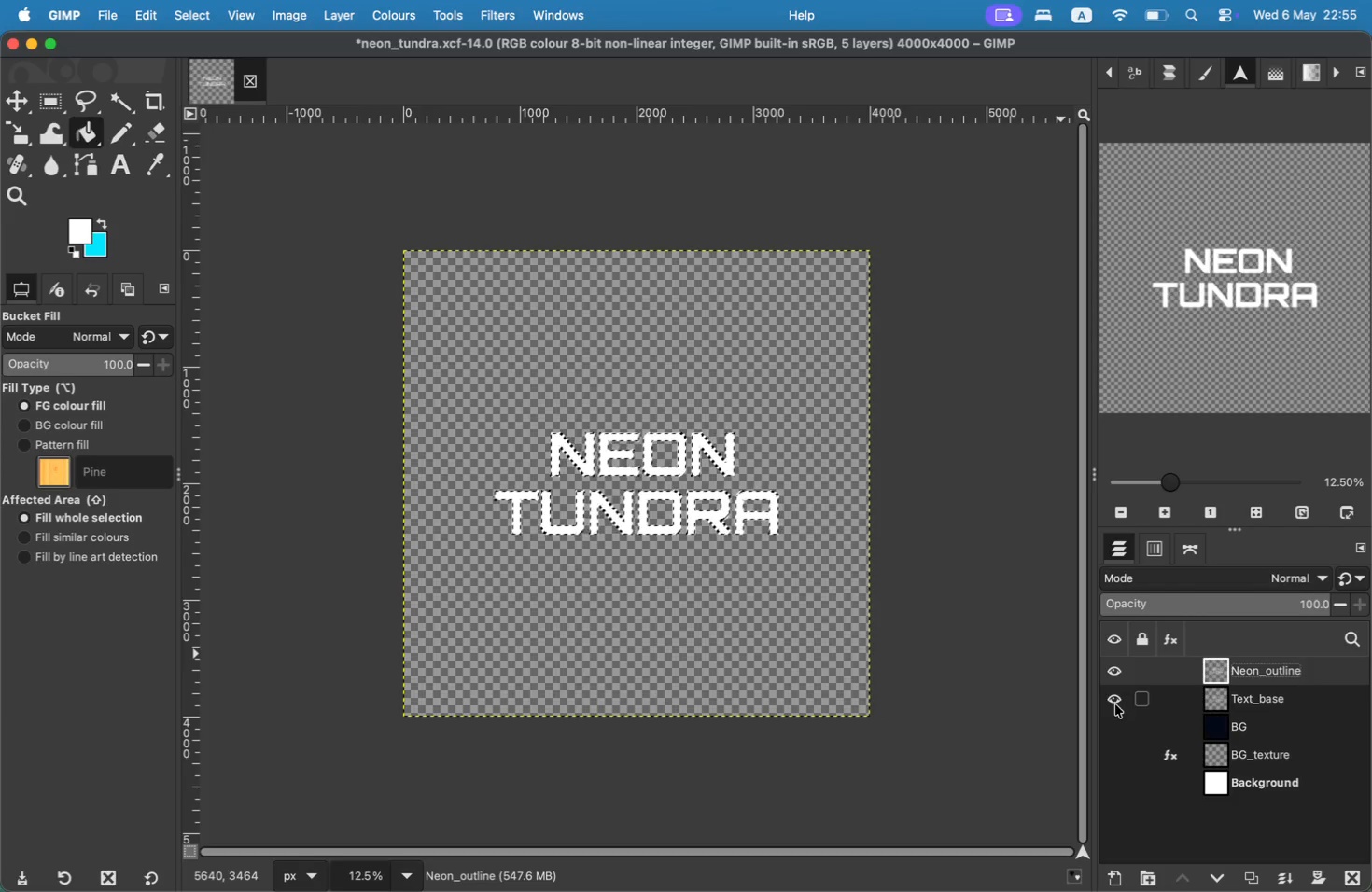 
left_click([1117, 713])
 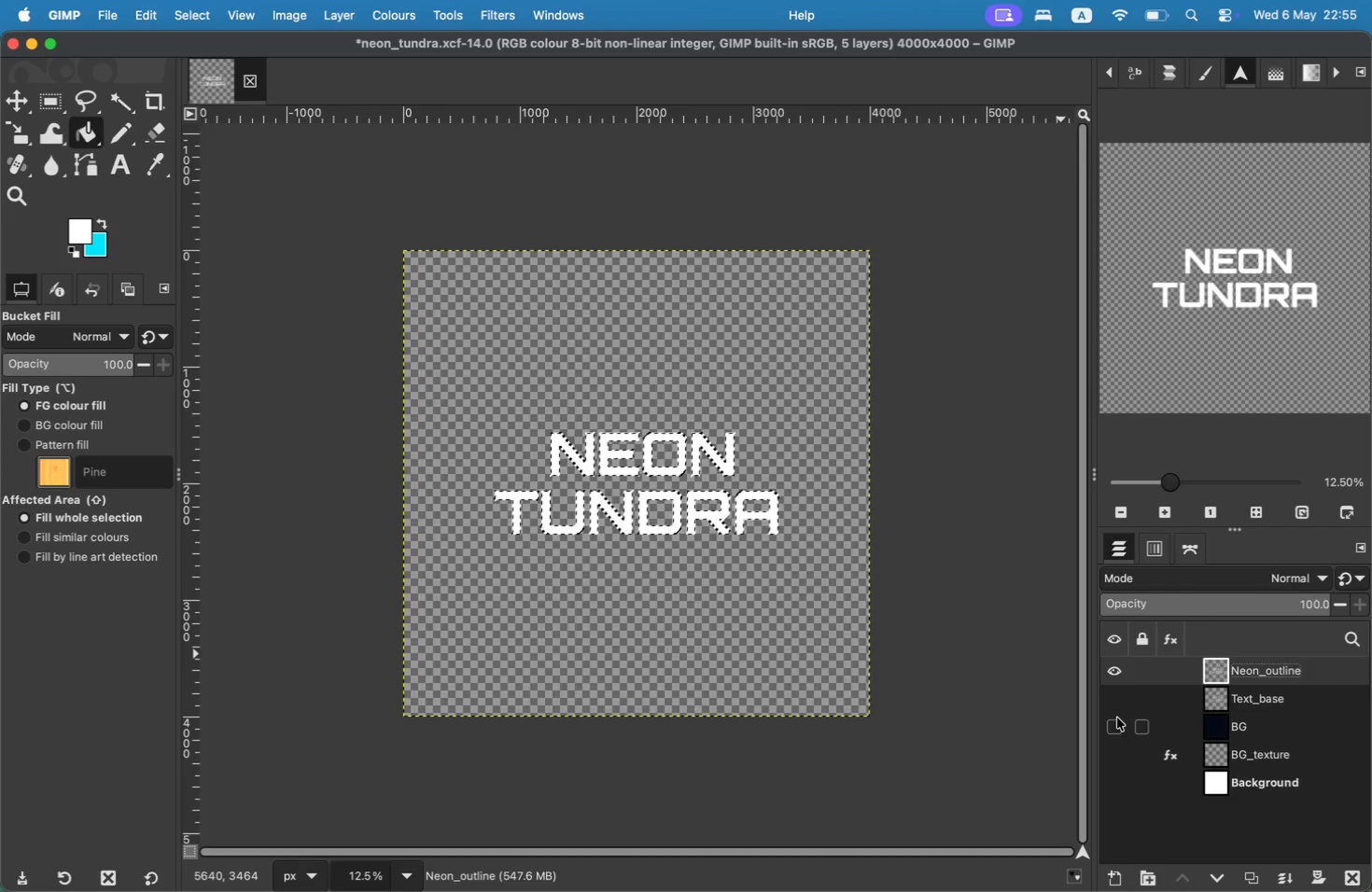 
left_click([1117, 718])
 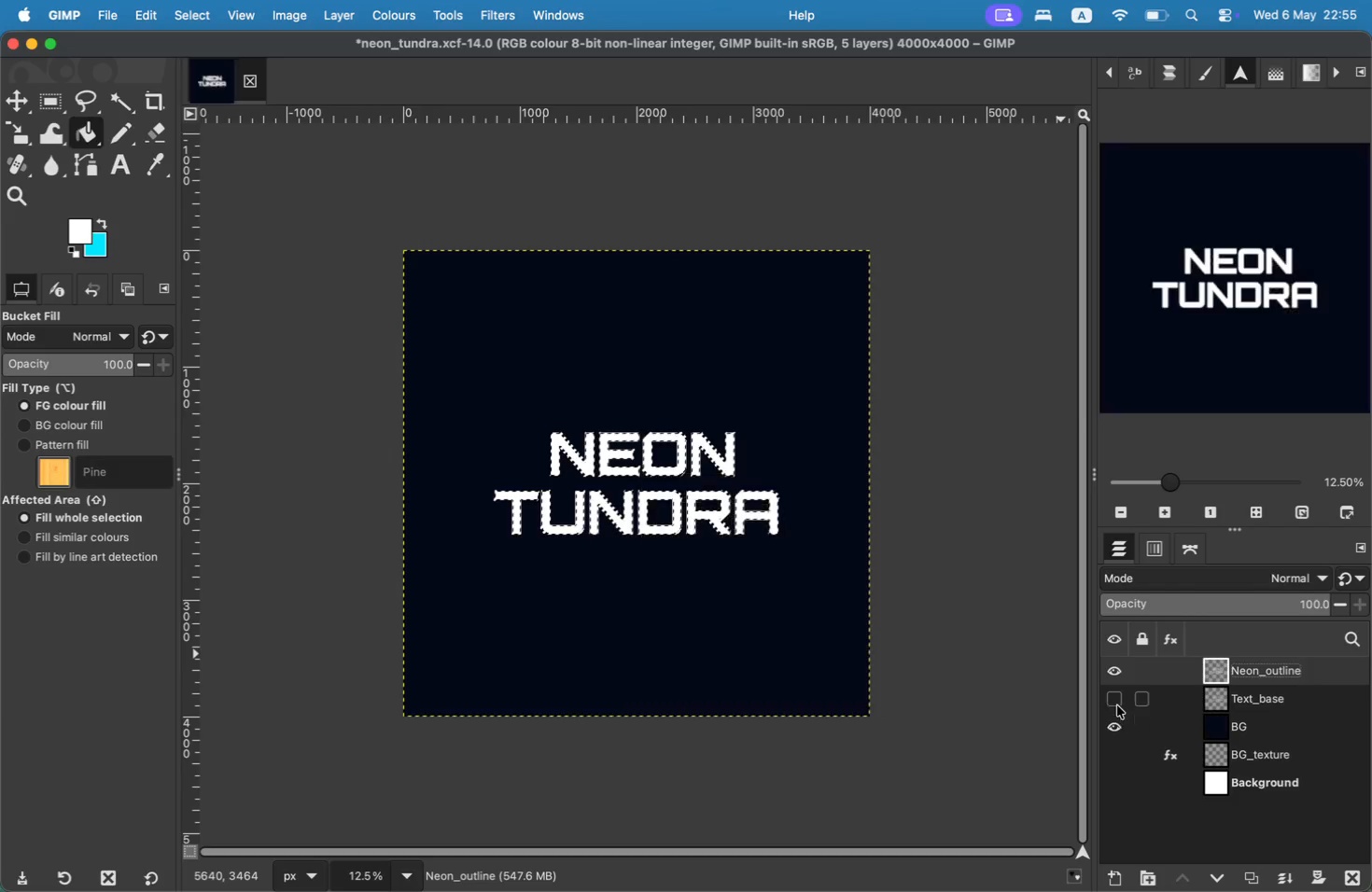 
left_click([1117, 703])
 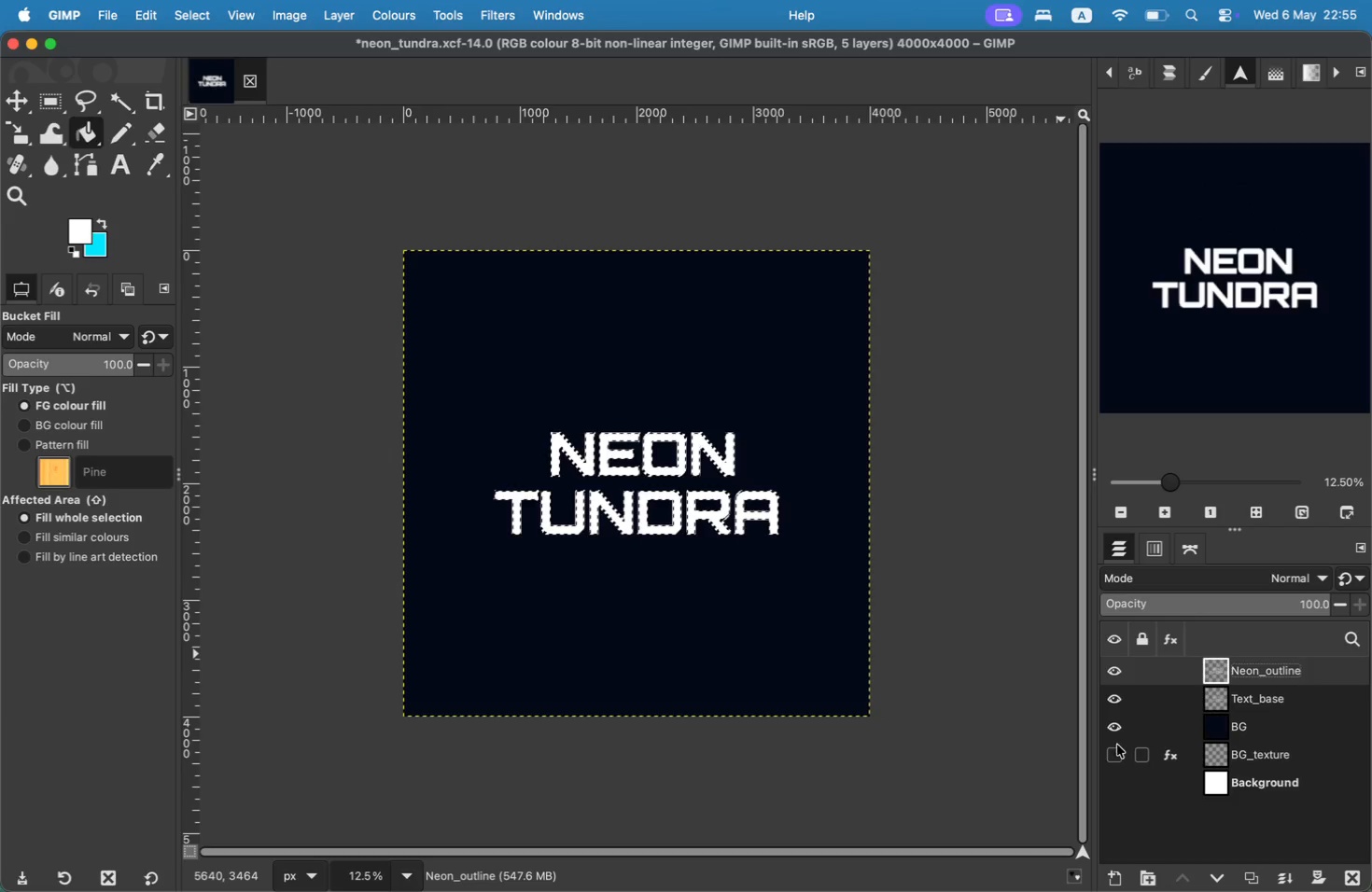 
left_click([1117, 746])
 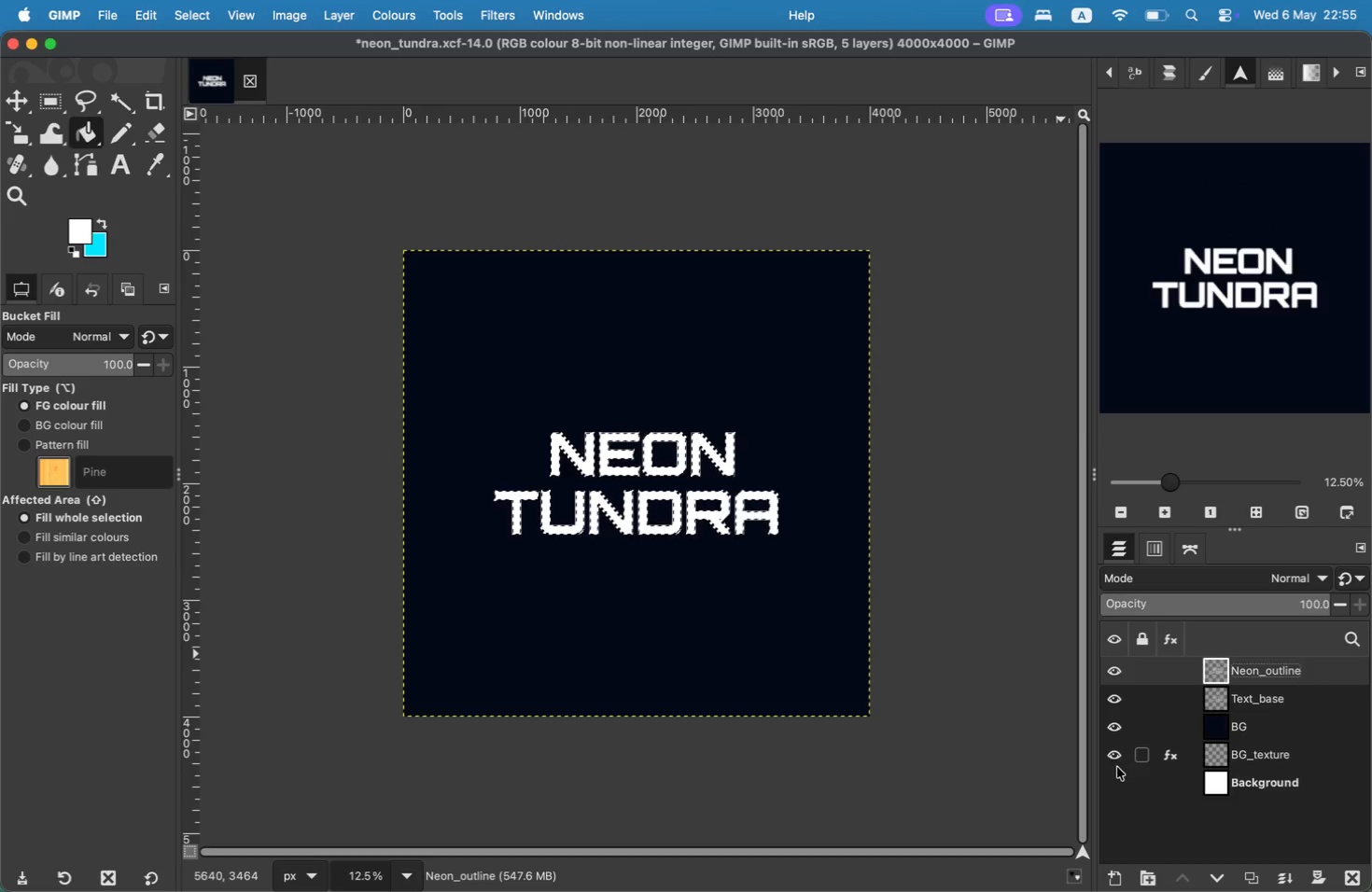 
left_click([1116, 774])
 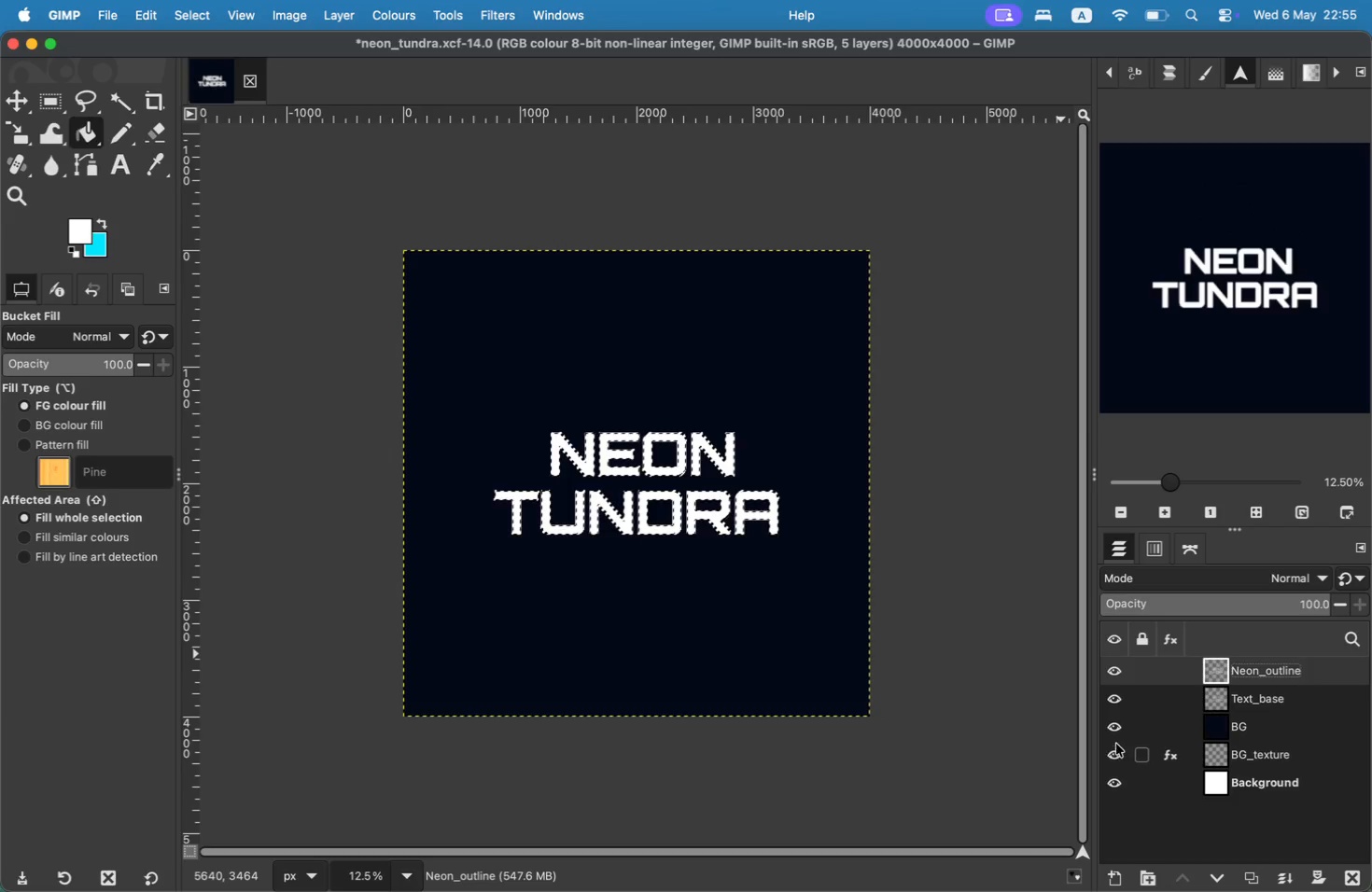 
left_click([1114, 731])
 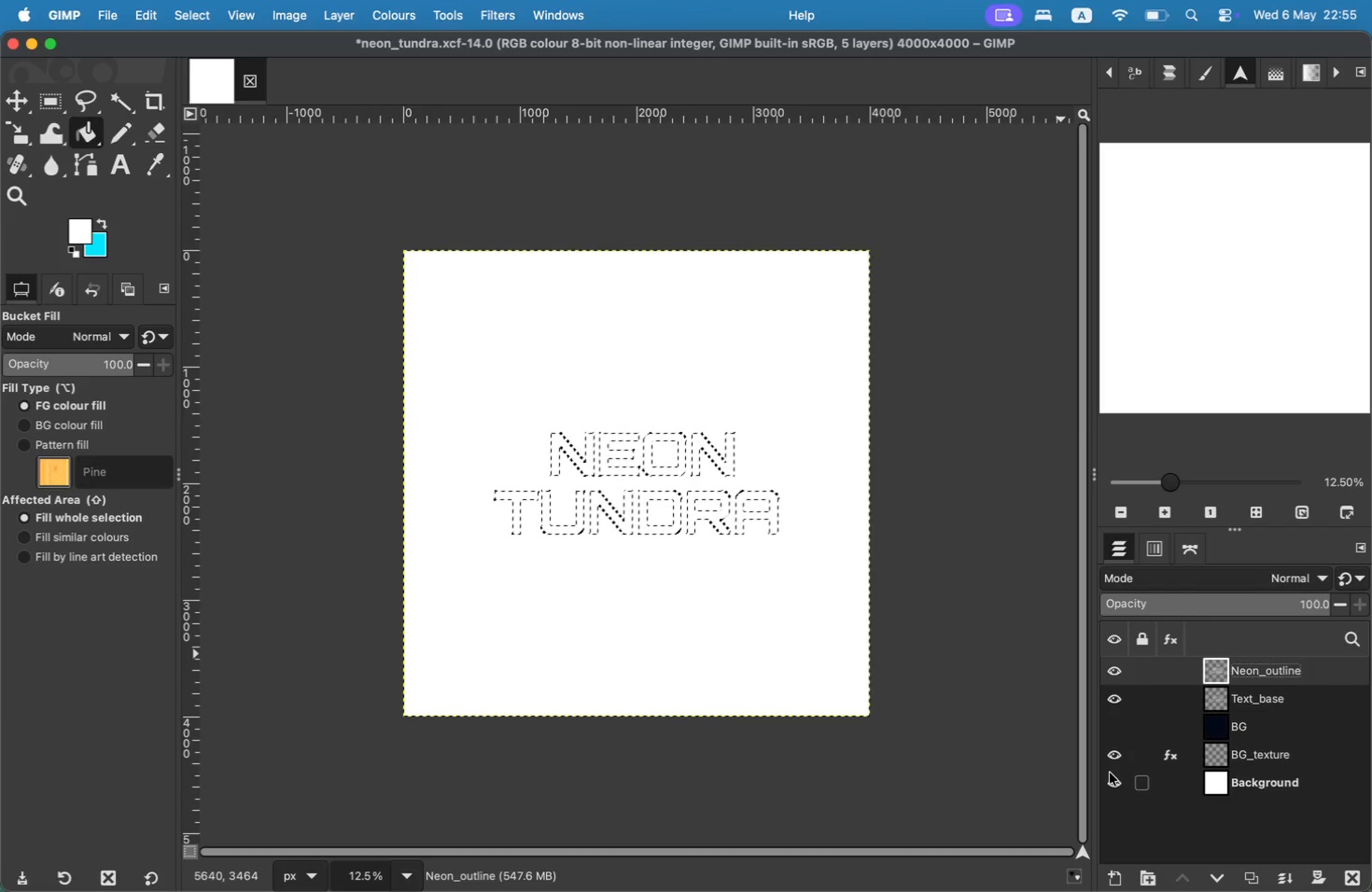 
left_click([1113, 777])
 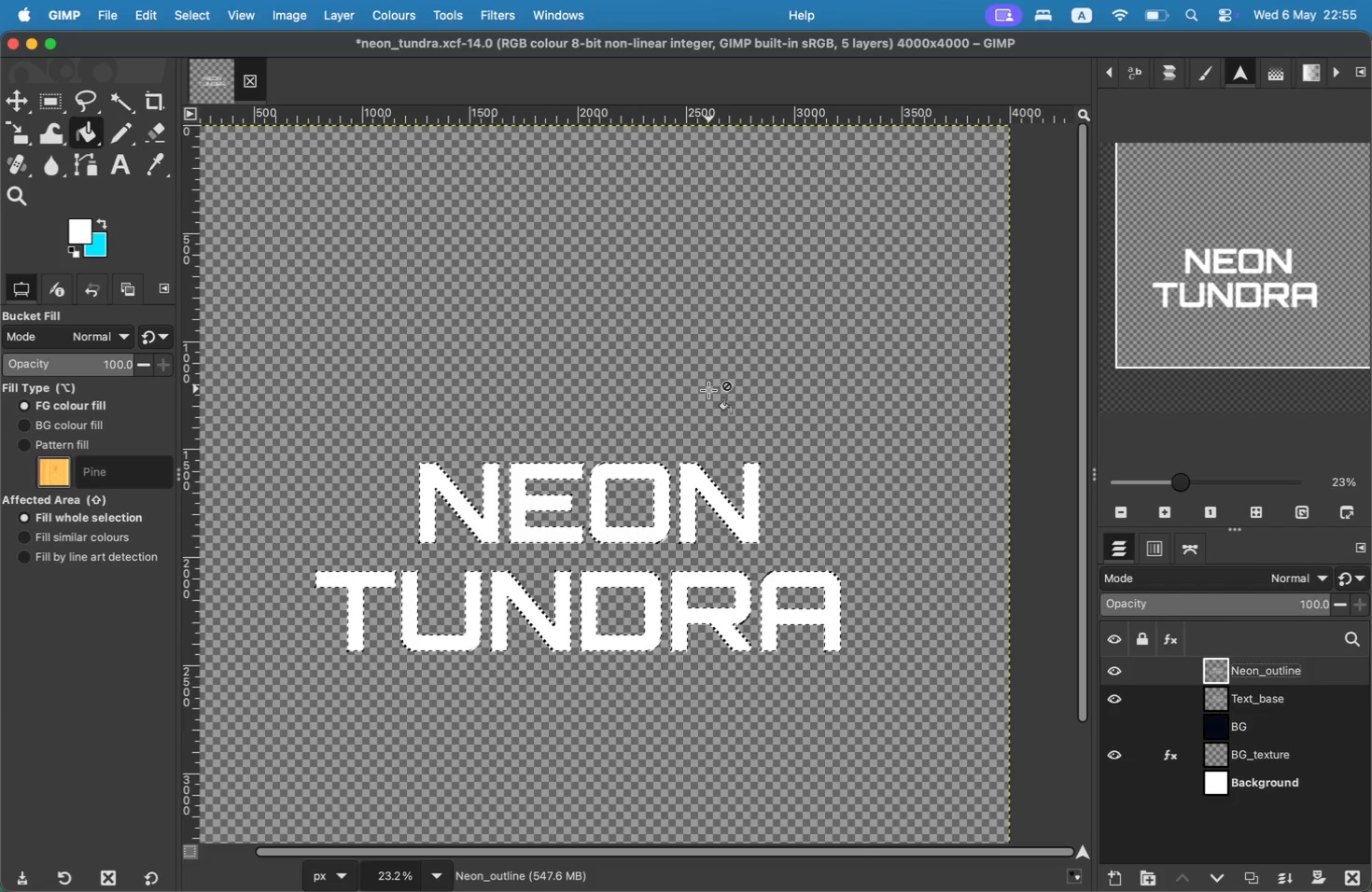 
left_click([703, 477])
 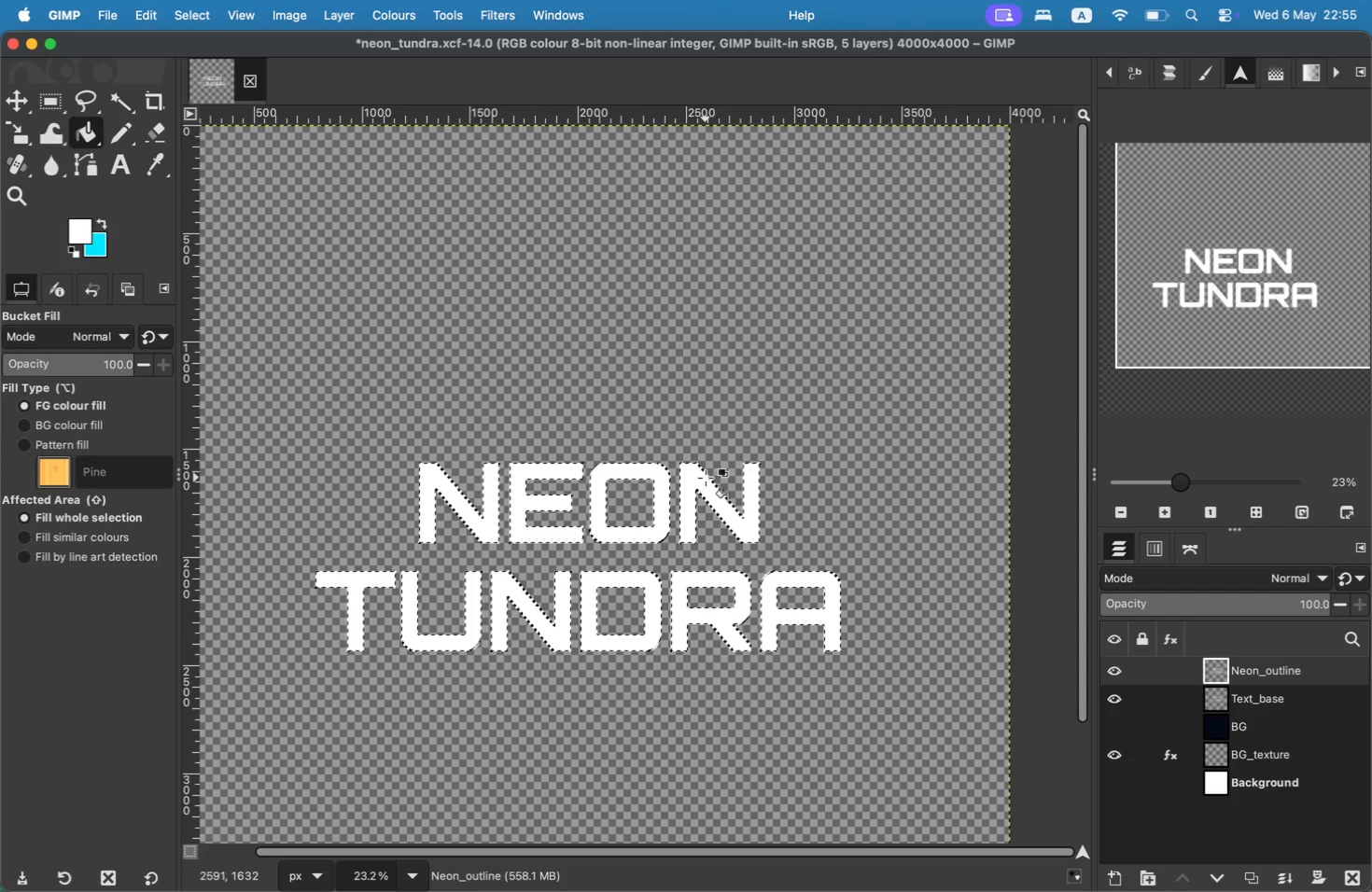 
left_click([708, 478])
 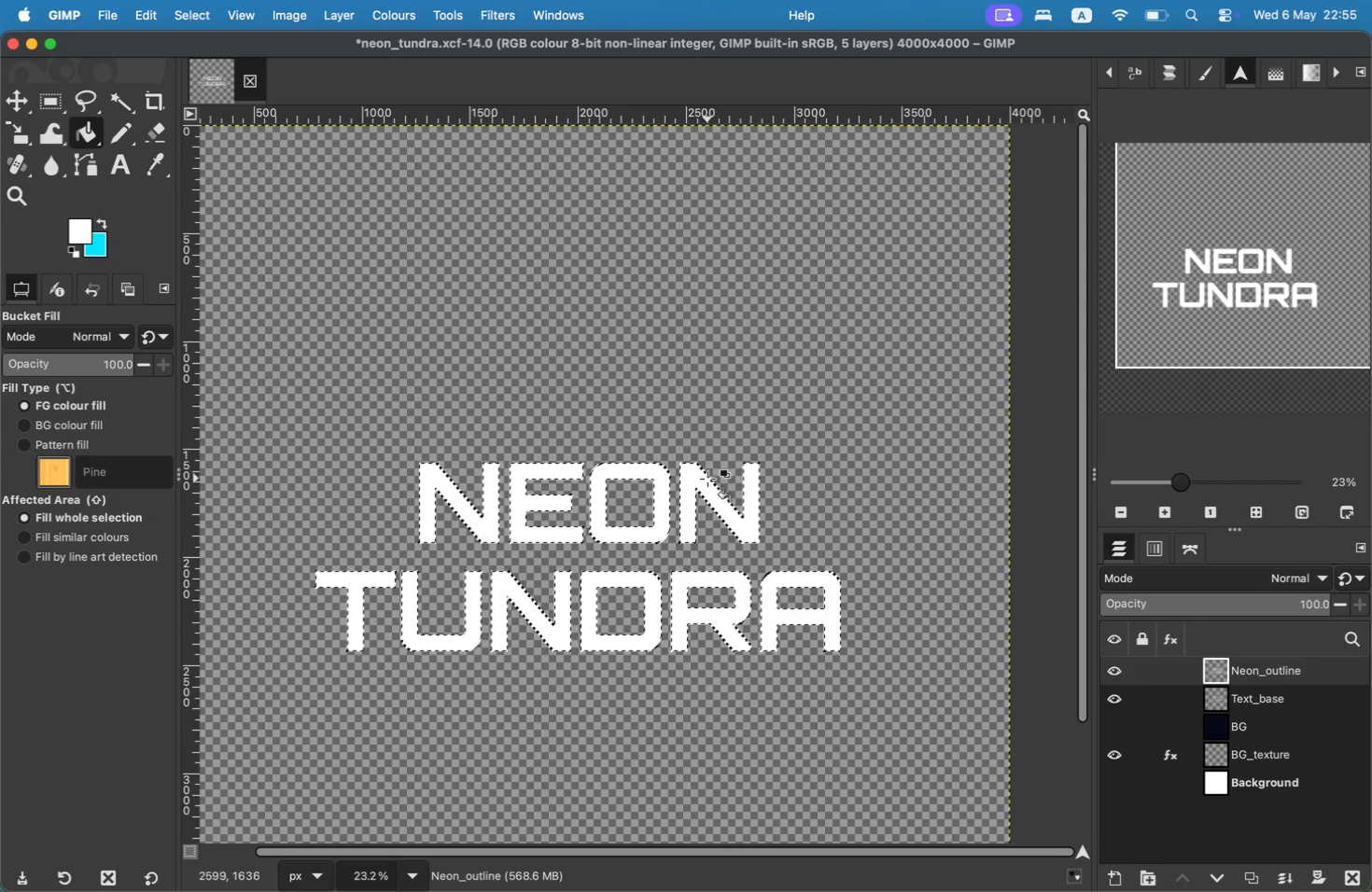 
left_click([707, 479])
 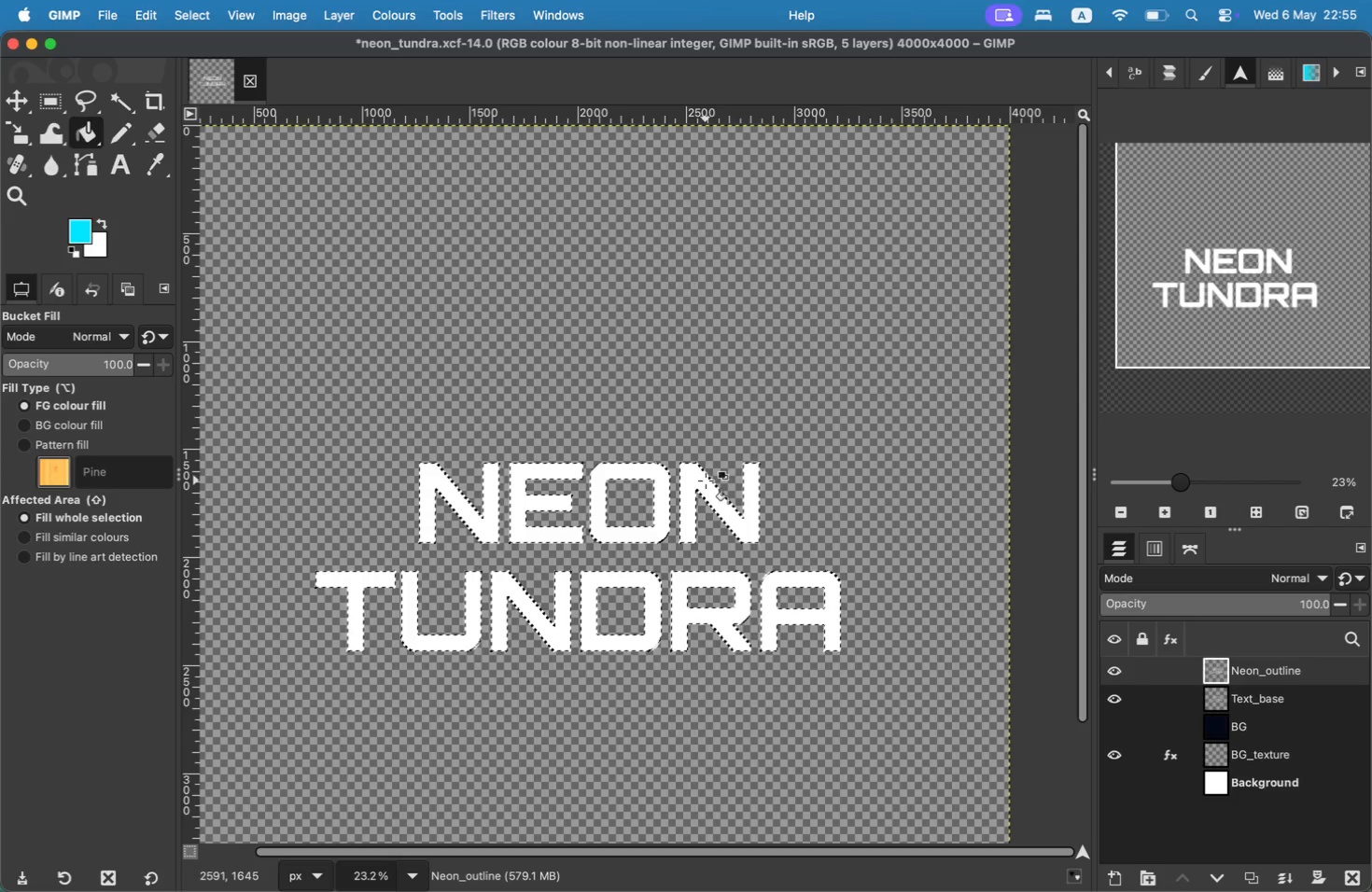 
left_click([707, 481])
 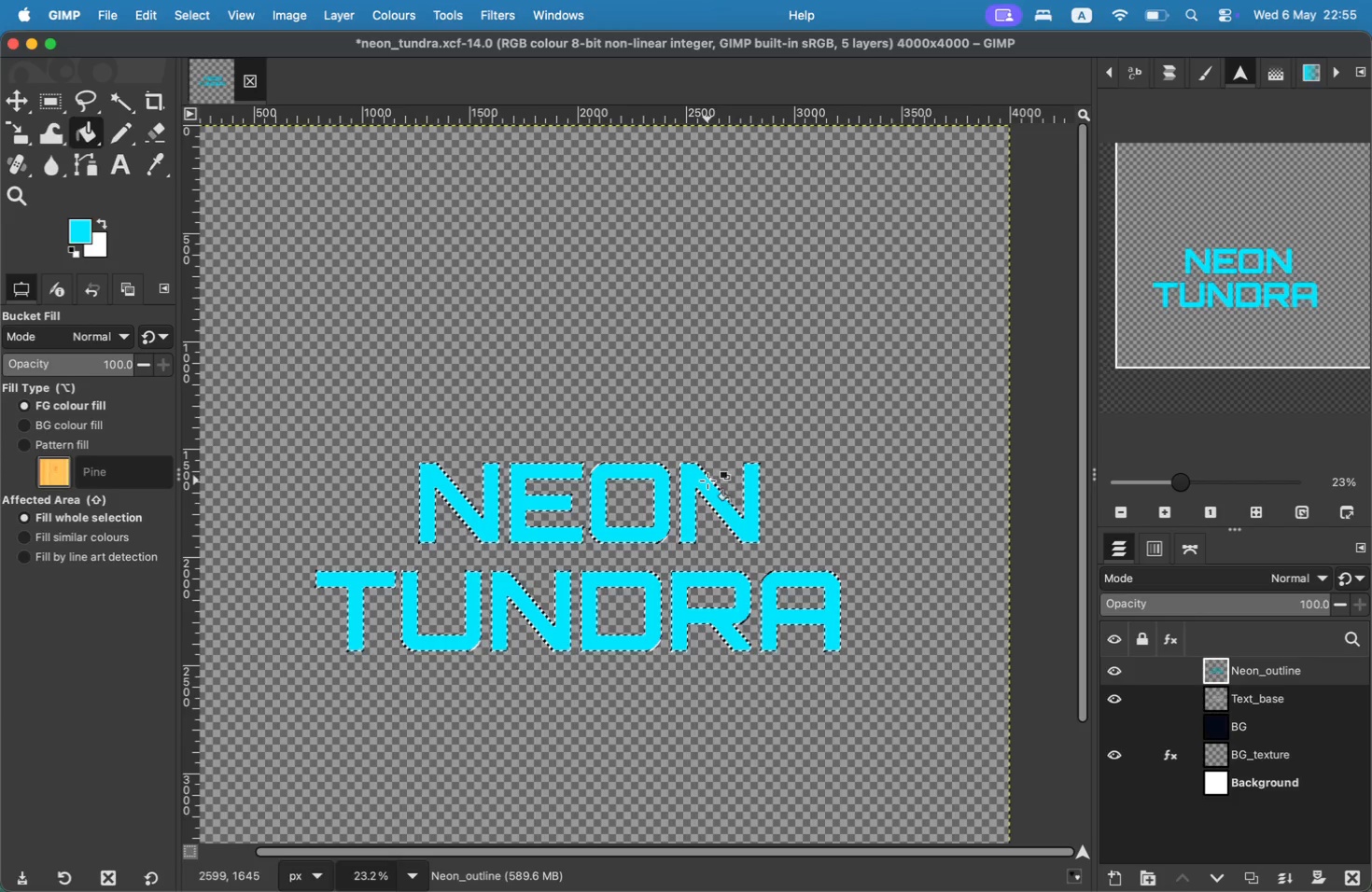 
key(Meta+Z)
 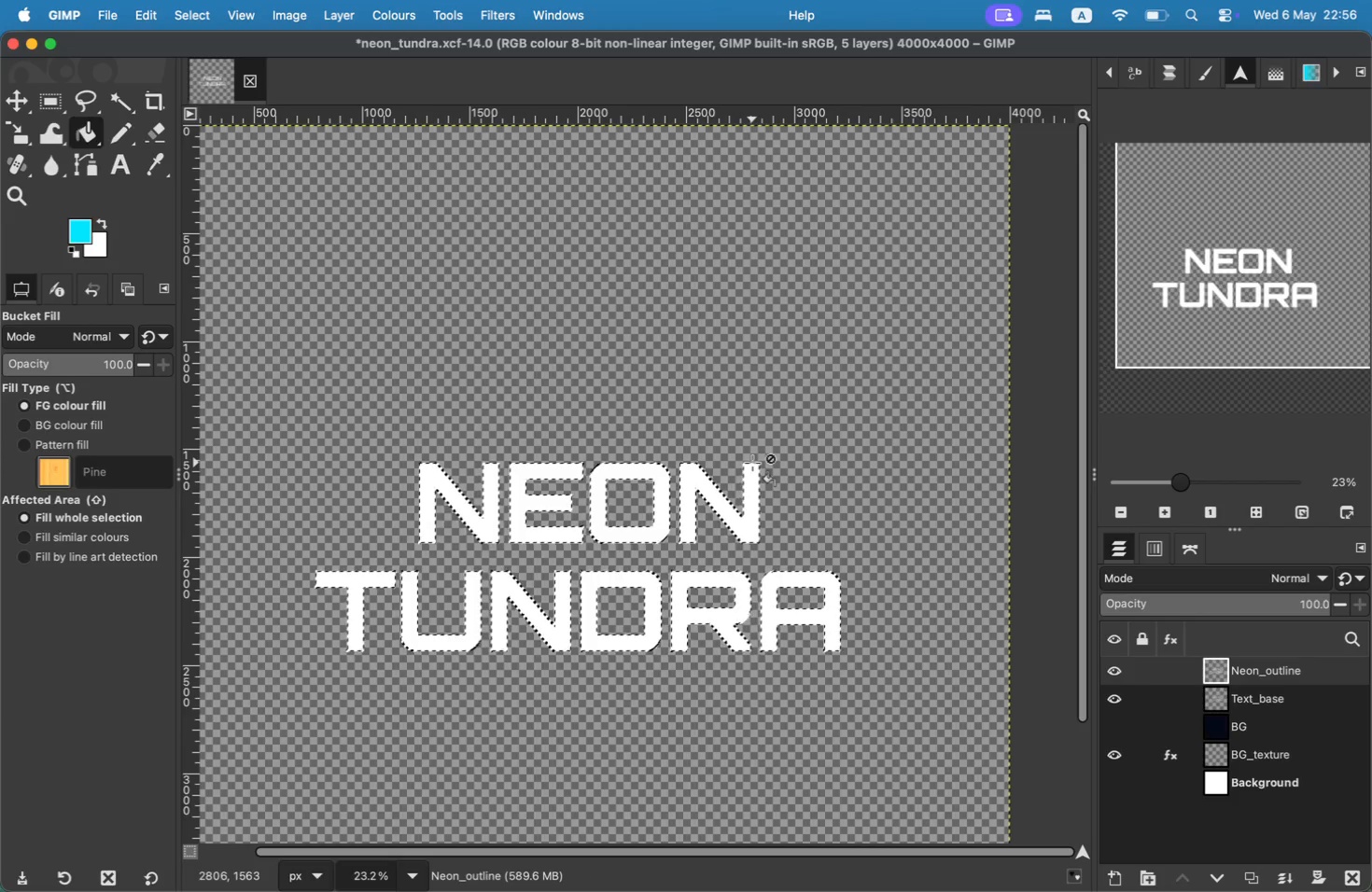 
wait(5.78)
 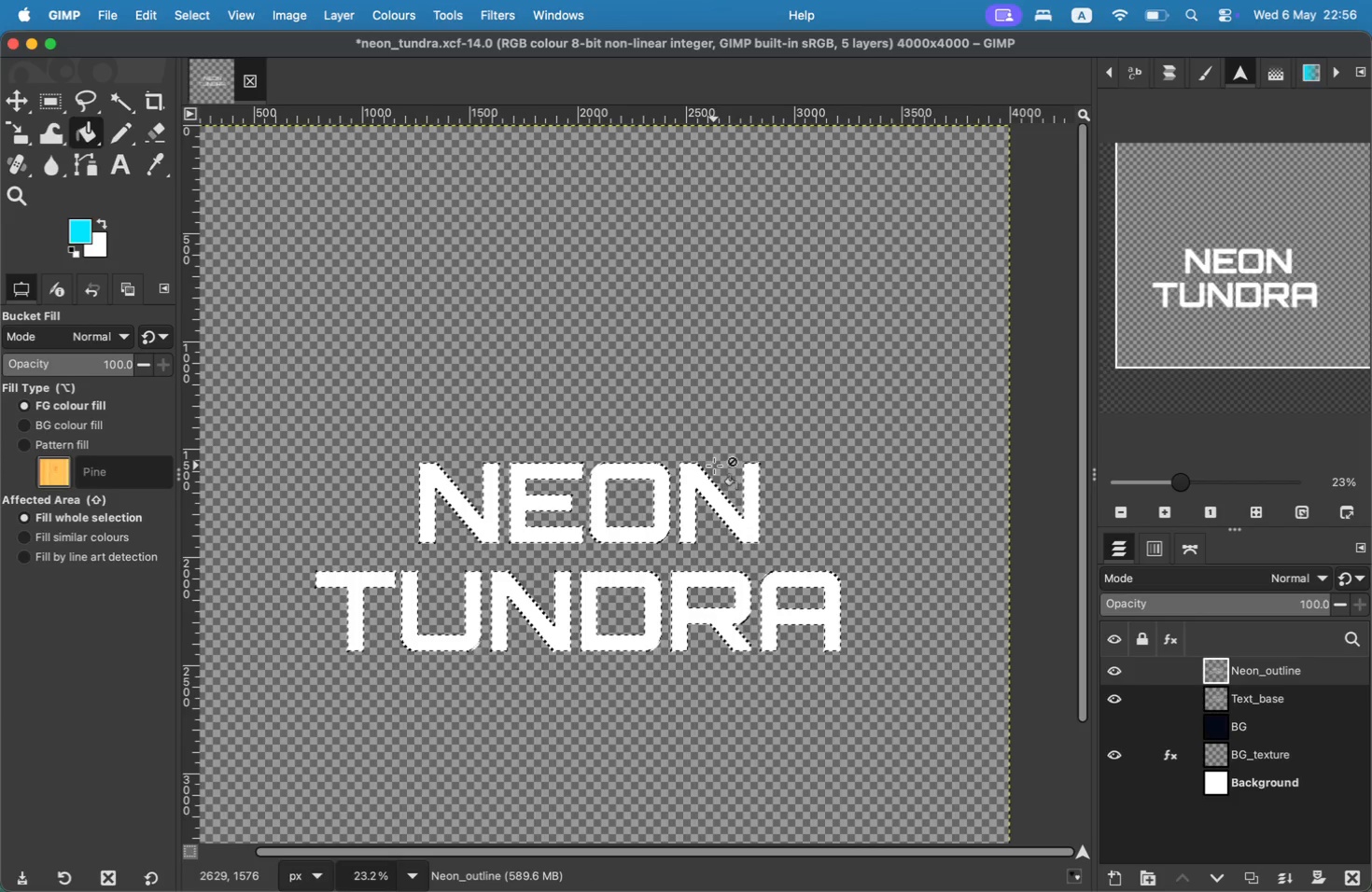 
left_click([749, 463])
 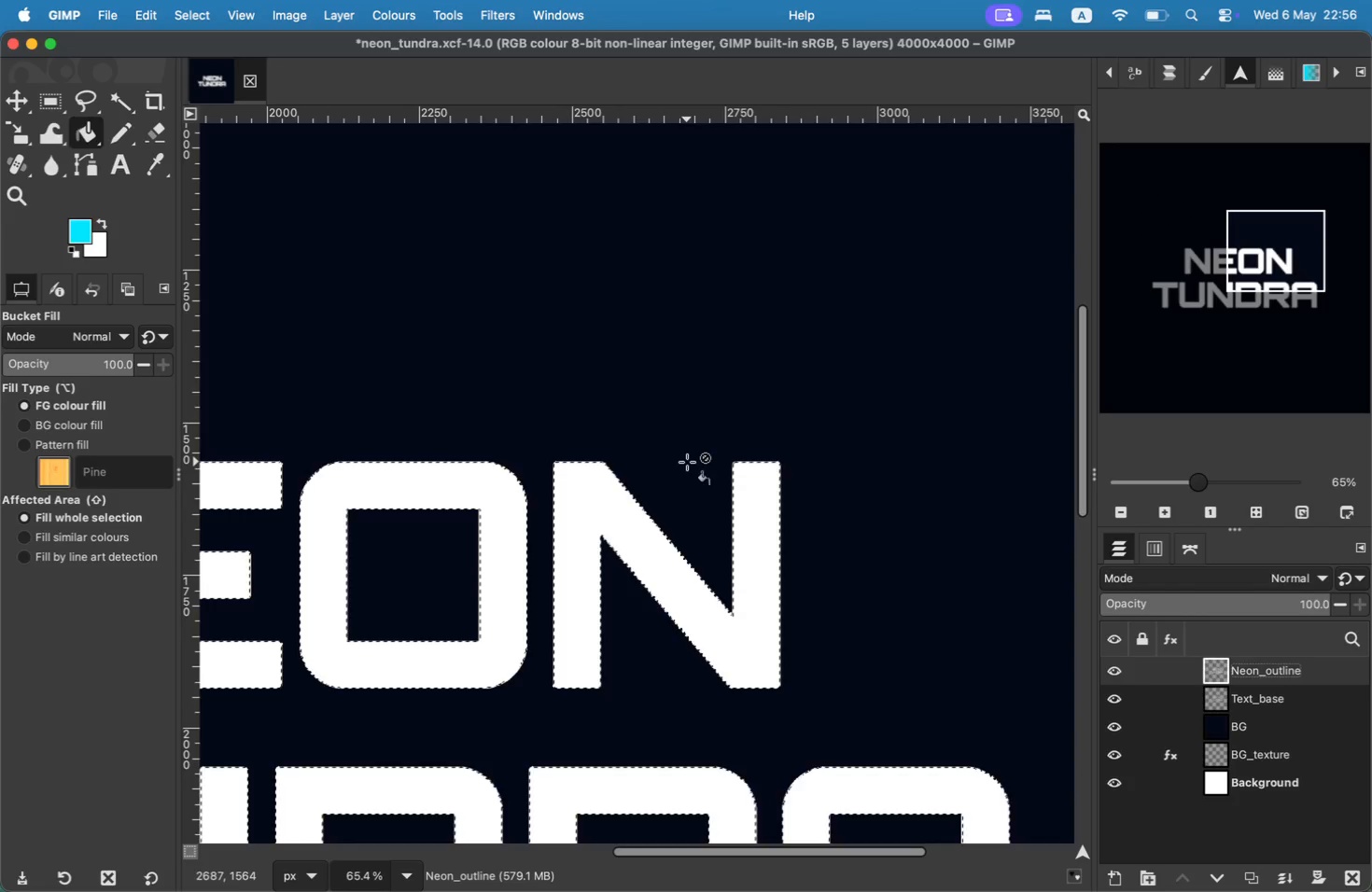 
wait(7.07)
 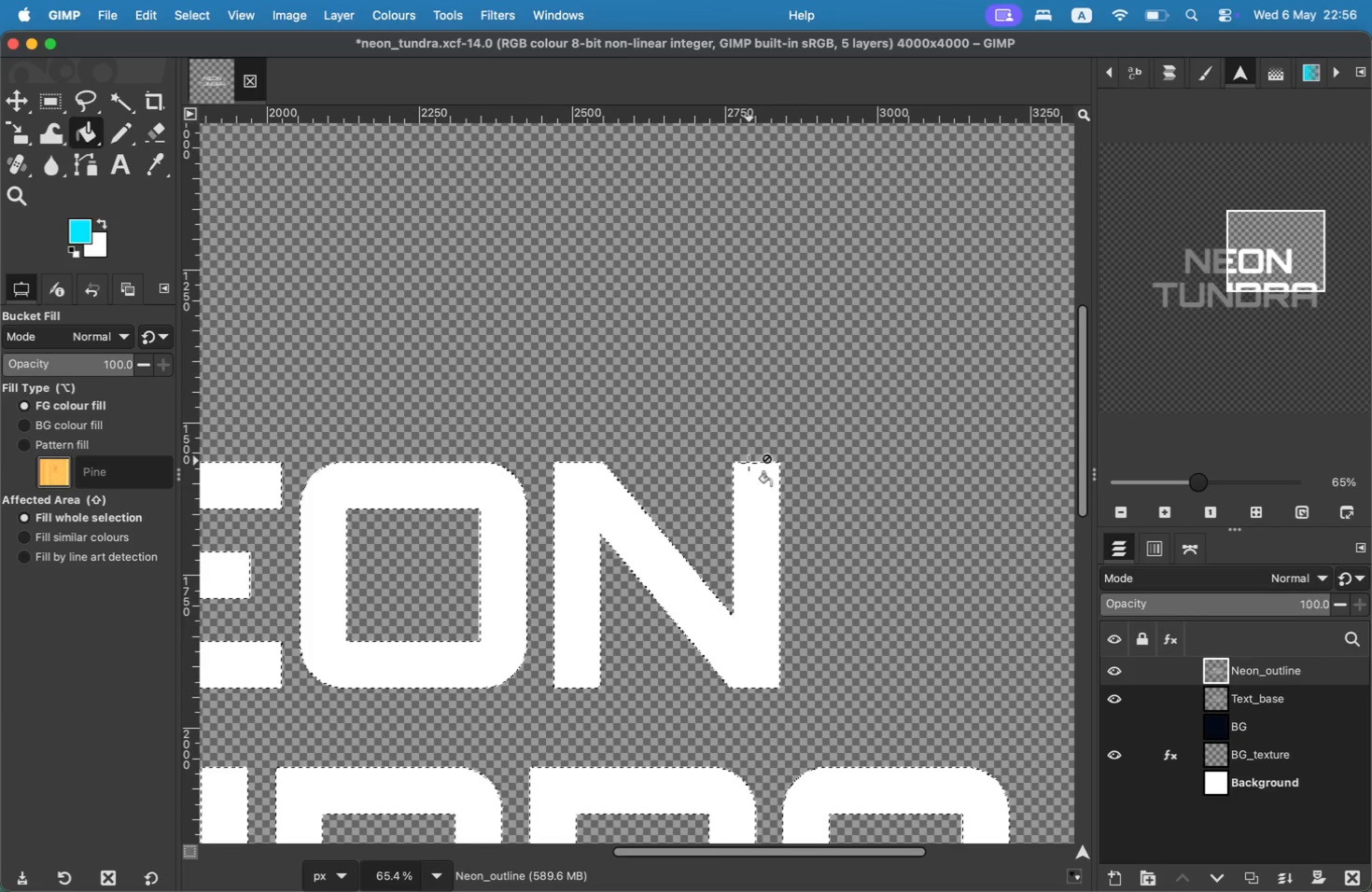 
right_click([849, 464])
 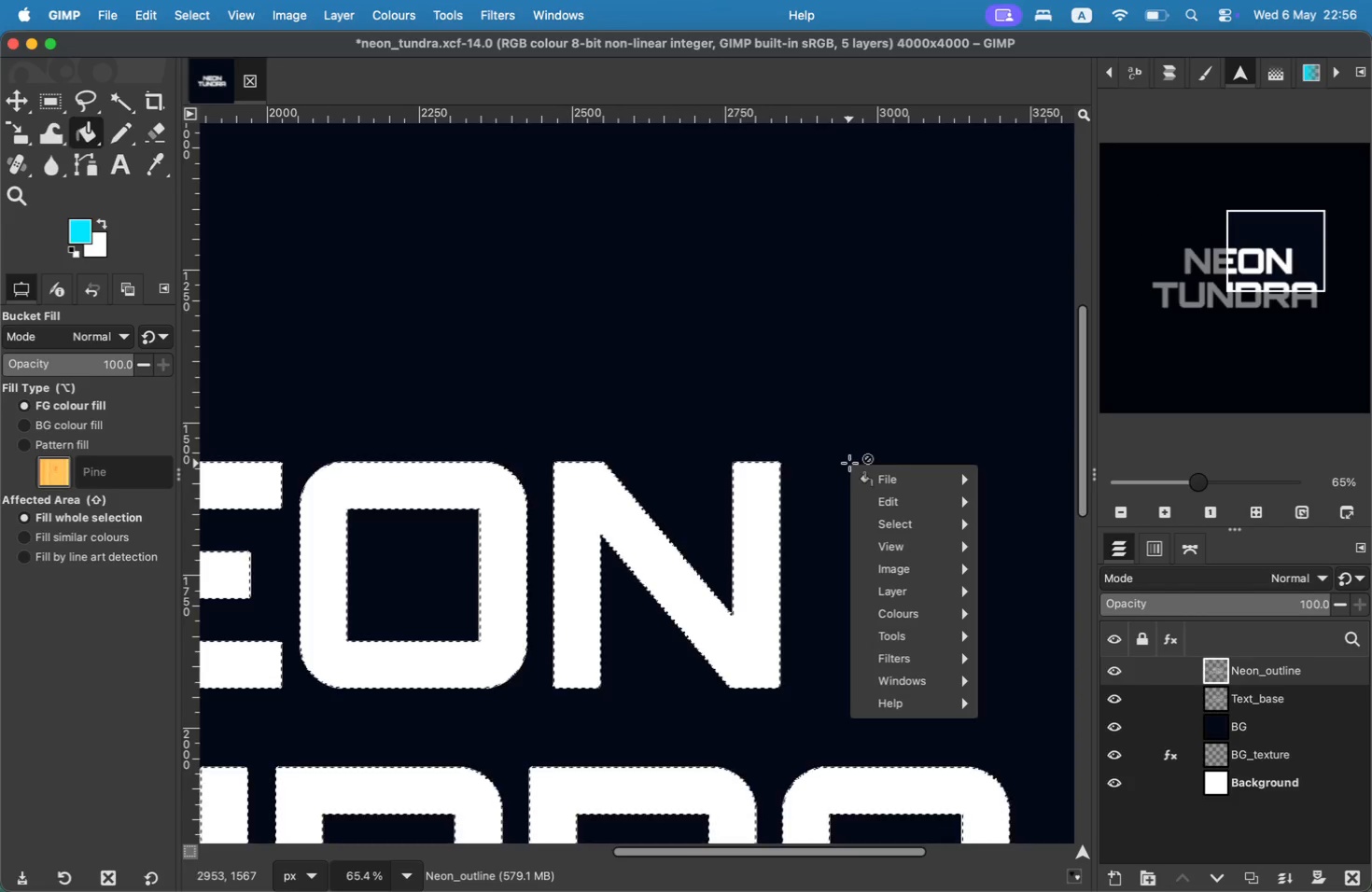 
left_click([846, 441])
 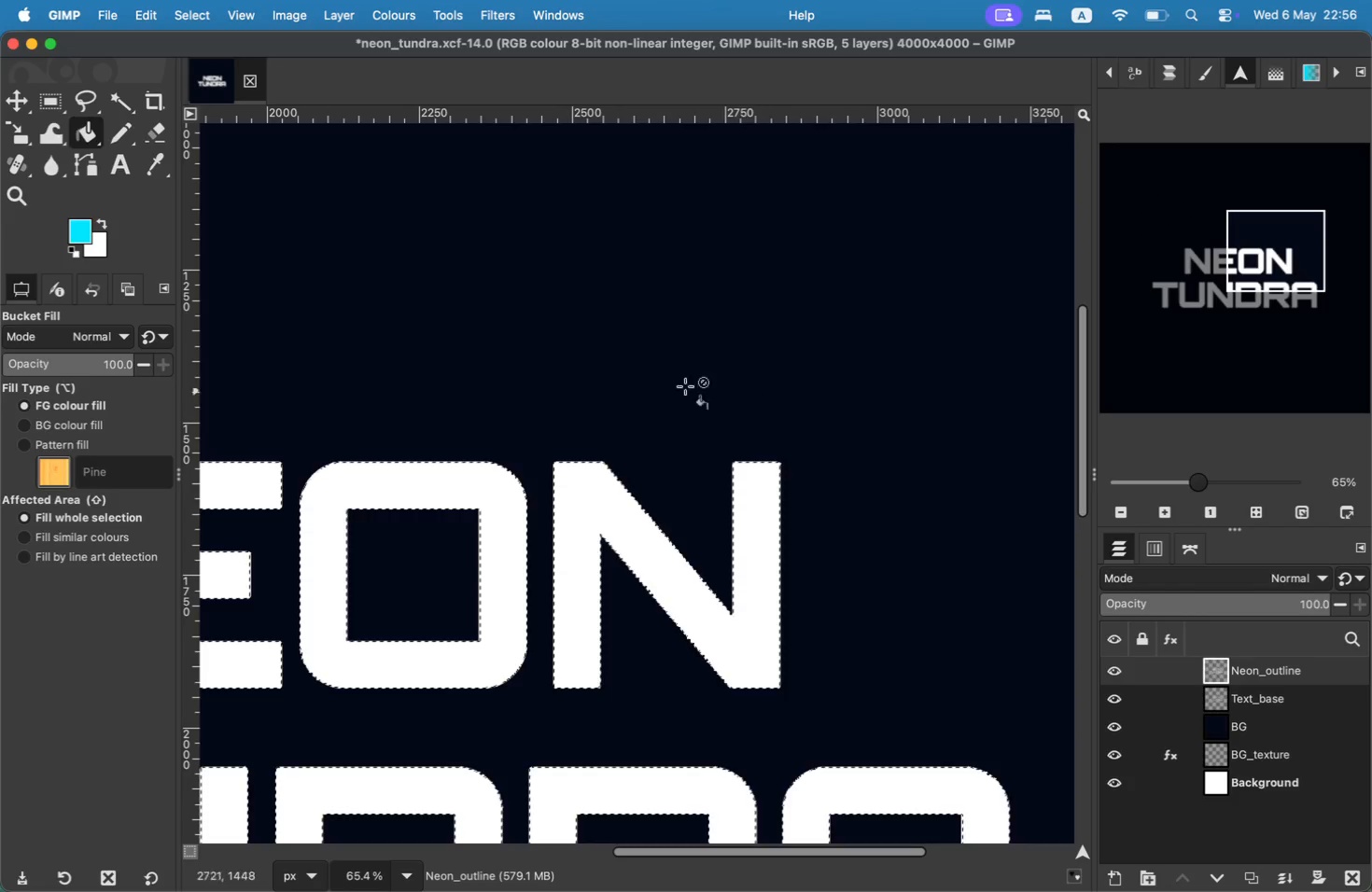 
double_click([663, 383])
 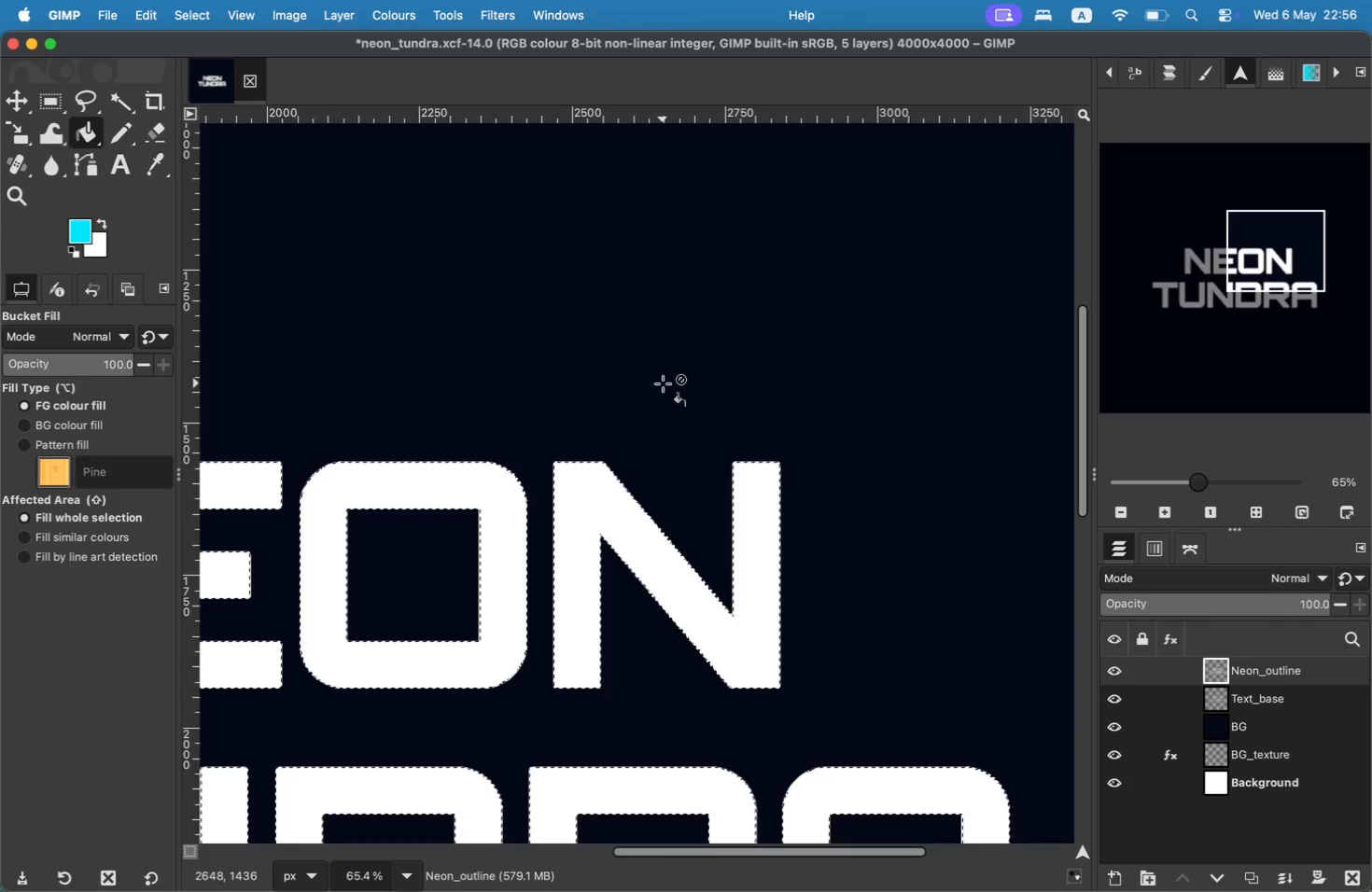 
triple_click([663, 383])
 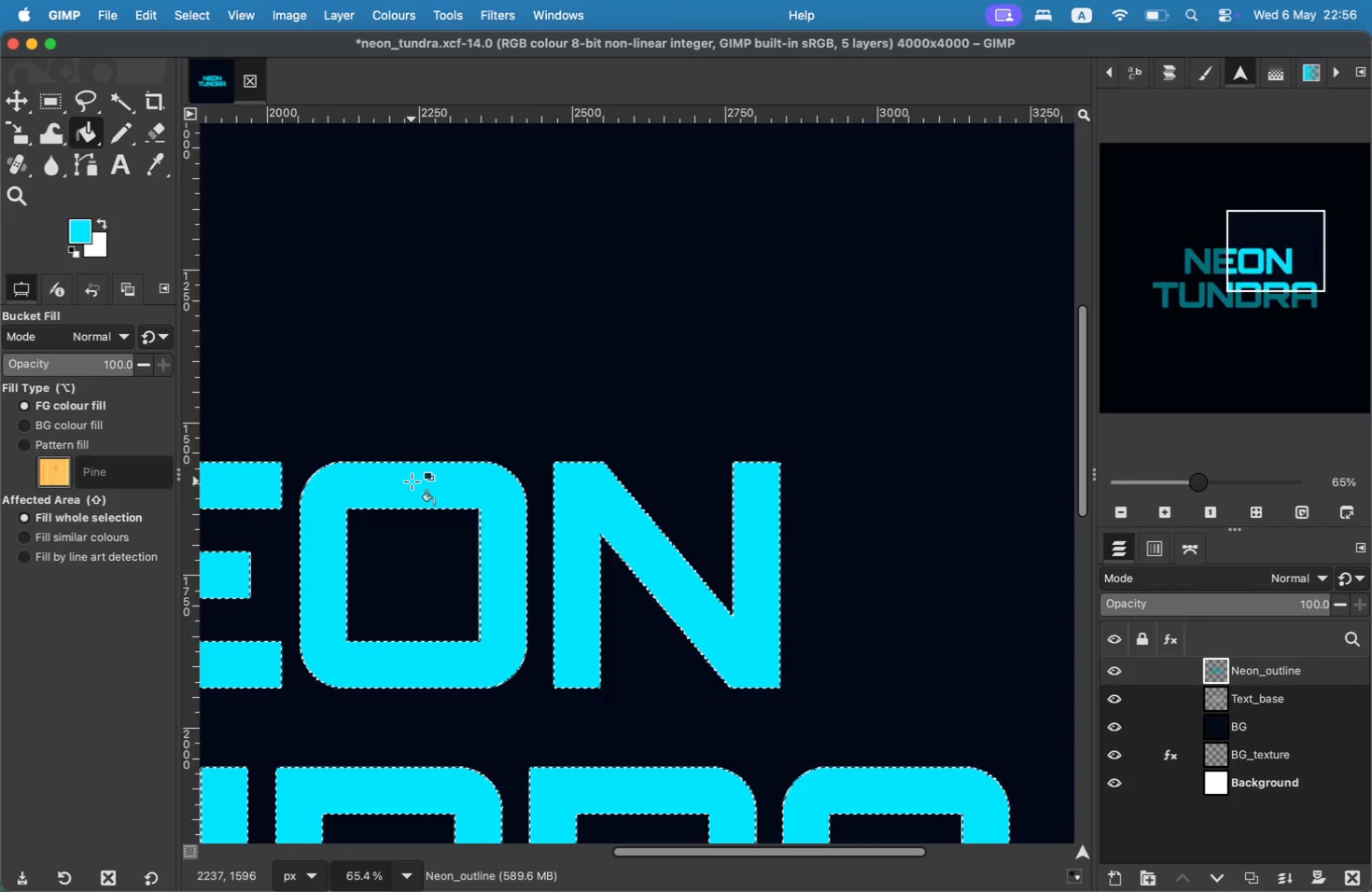 
wait(10.1)
 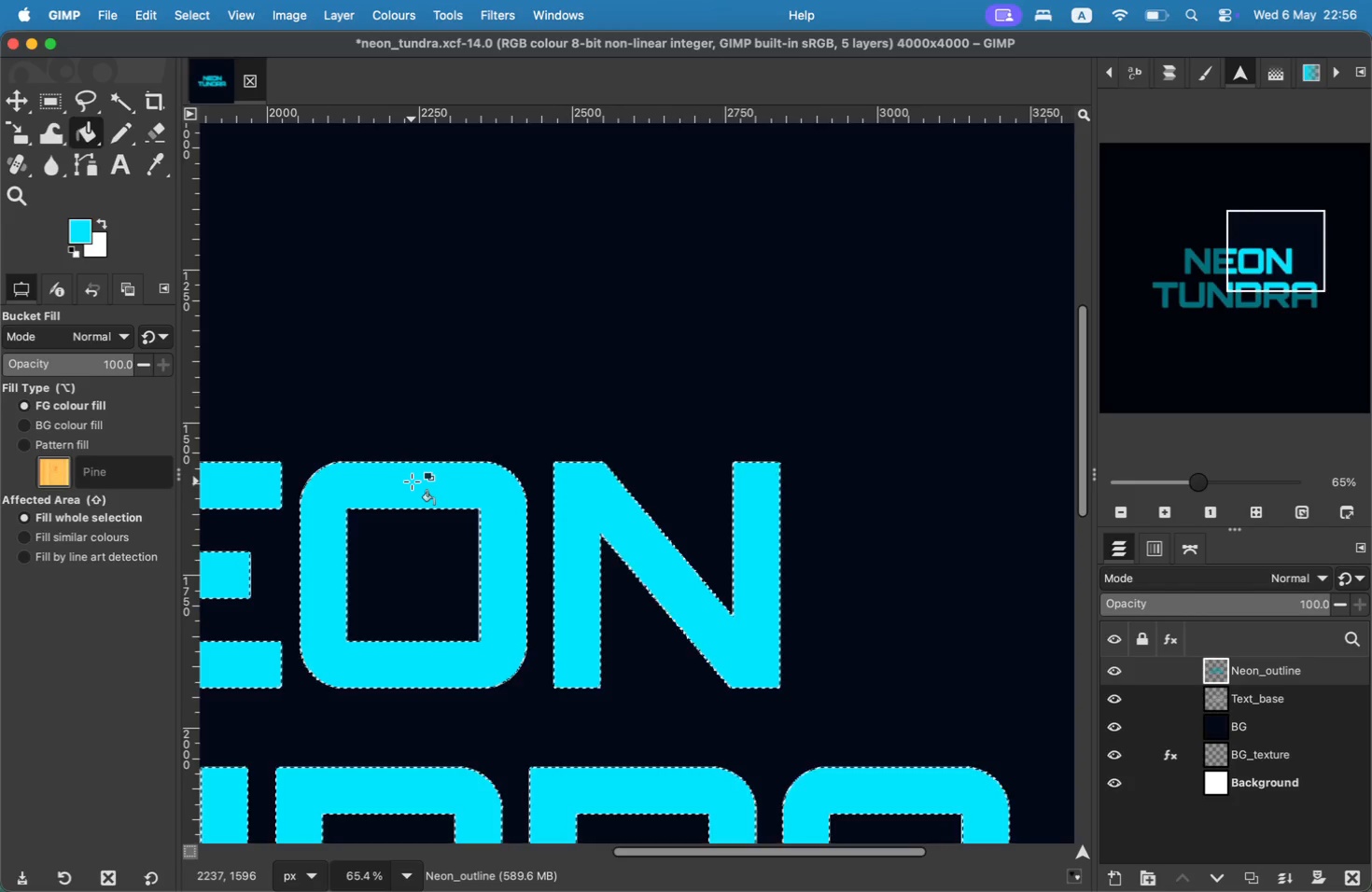 
key(Meta+Z)
 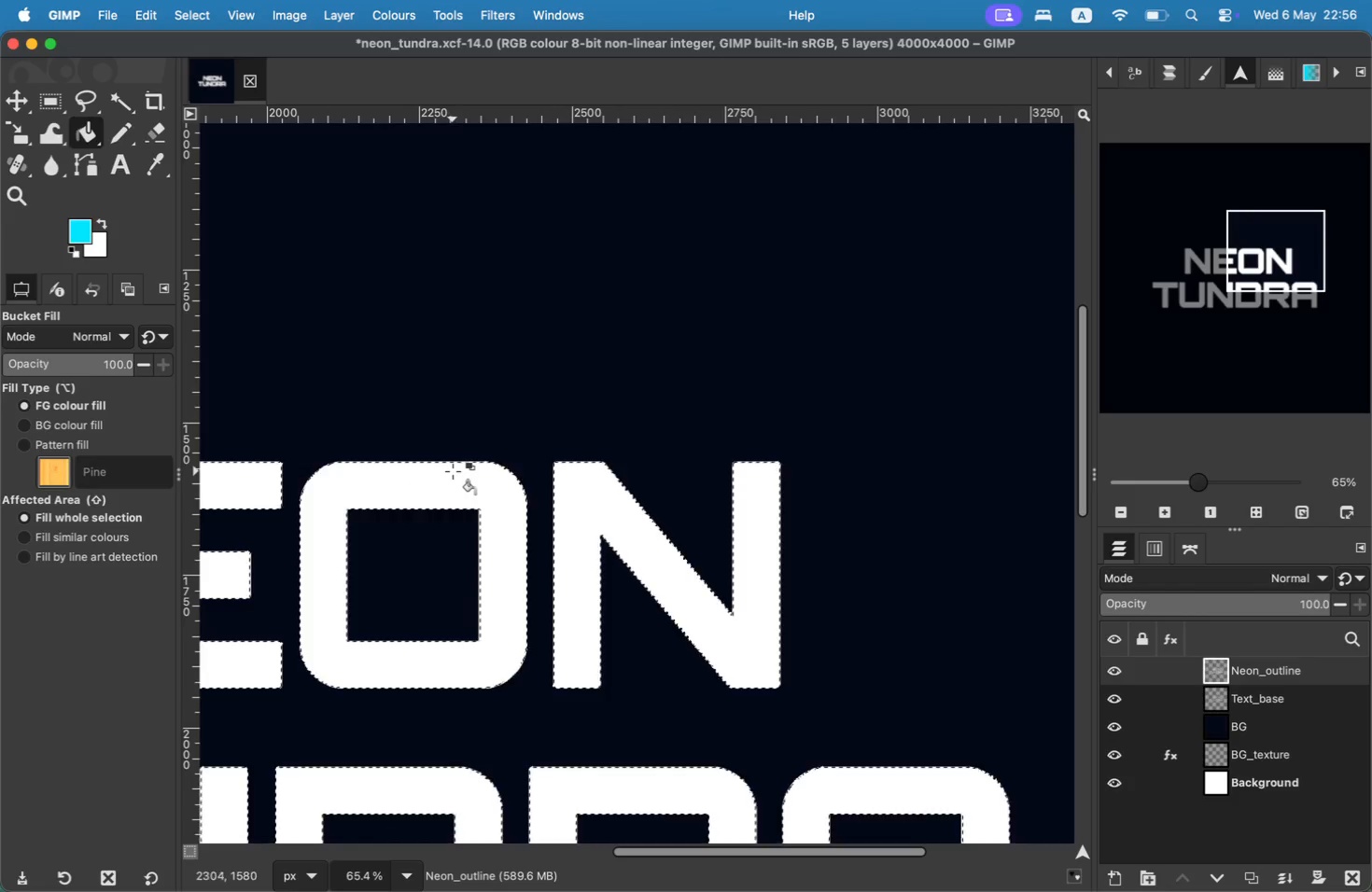 
left_click([460, 462])
 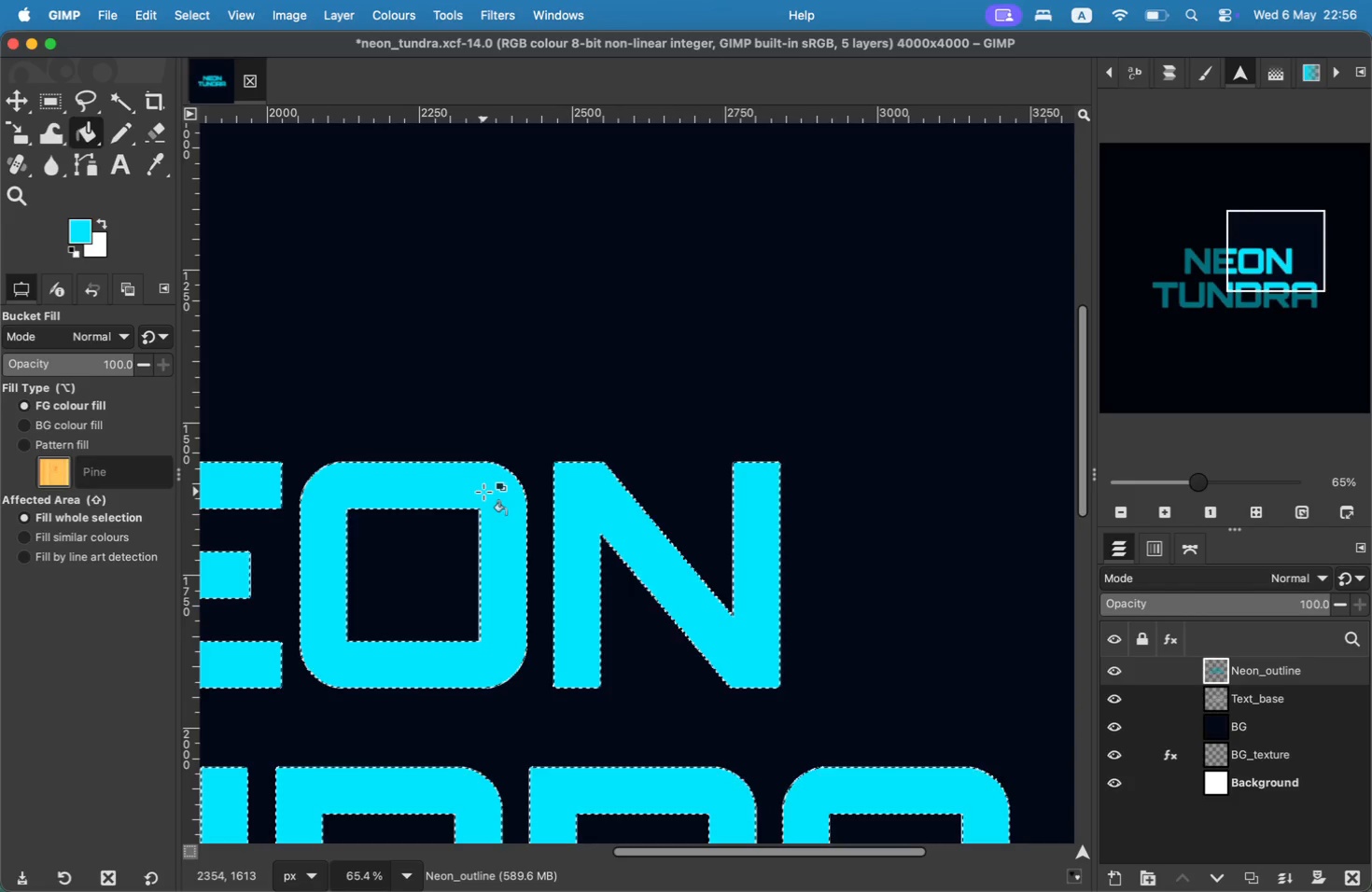 
hold_key(key=CommandLeft, duration=0.49)
 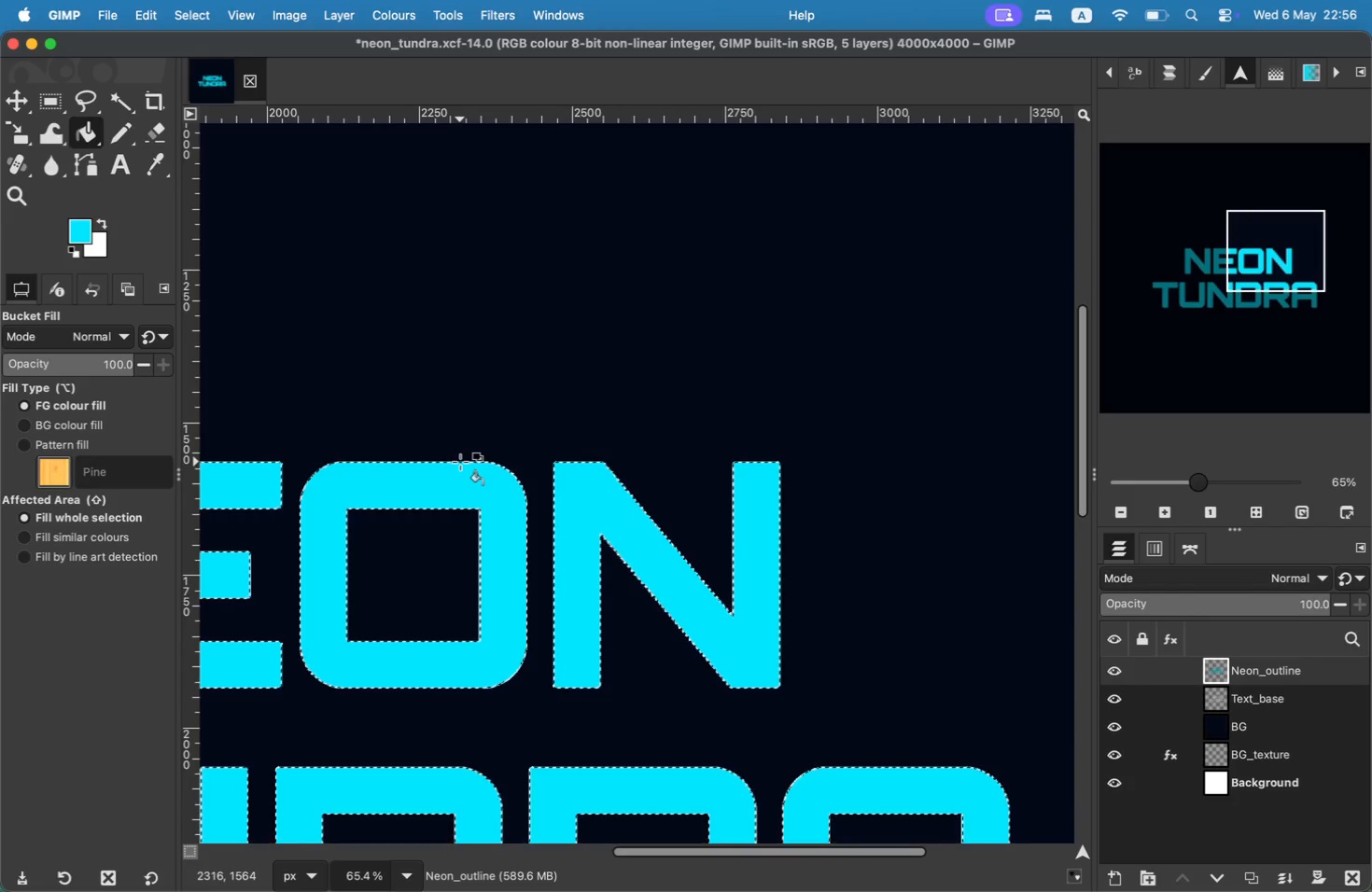 
wait(30.07)
 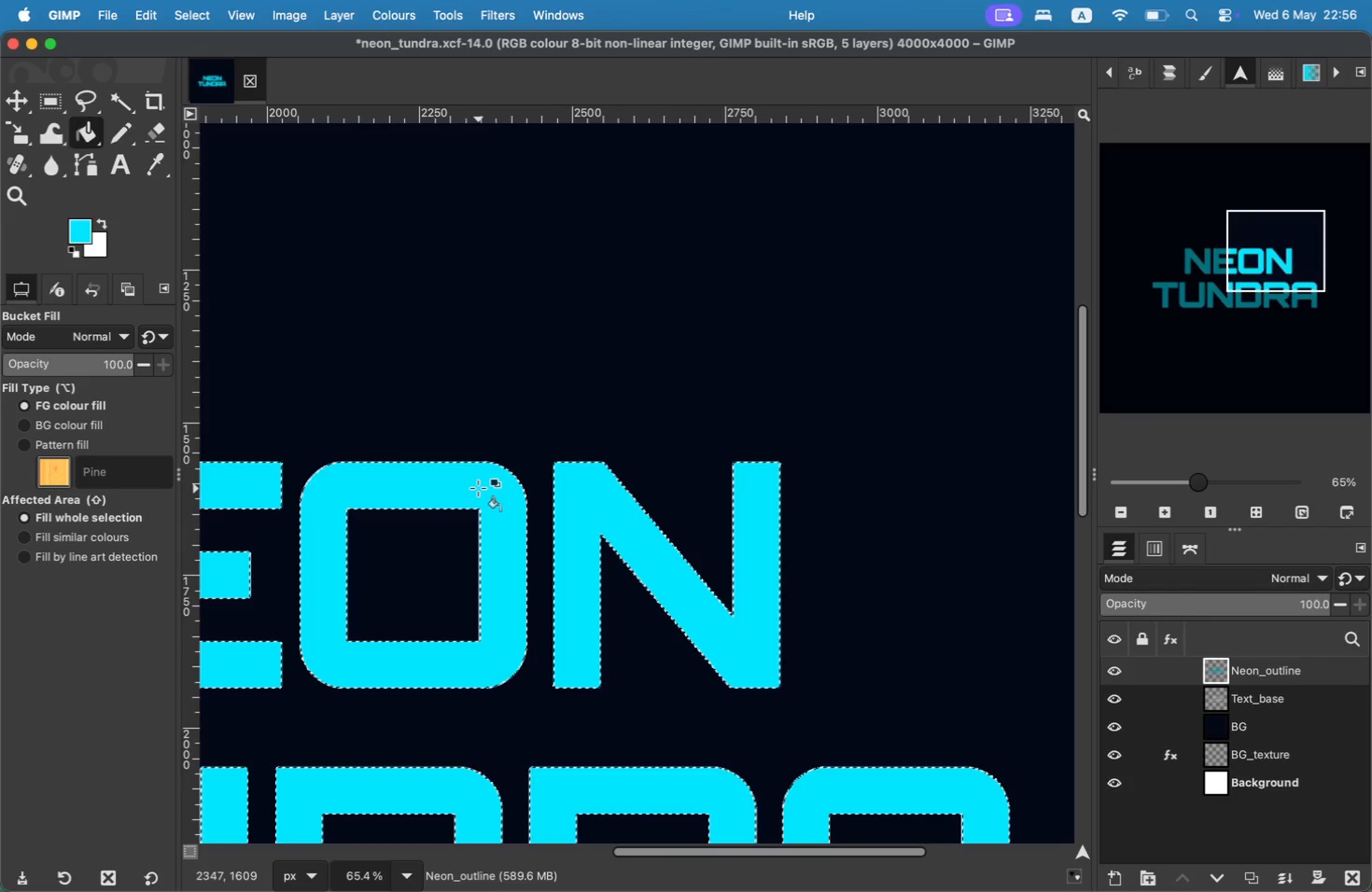 
key(Meta+Z)
 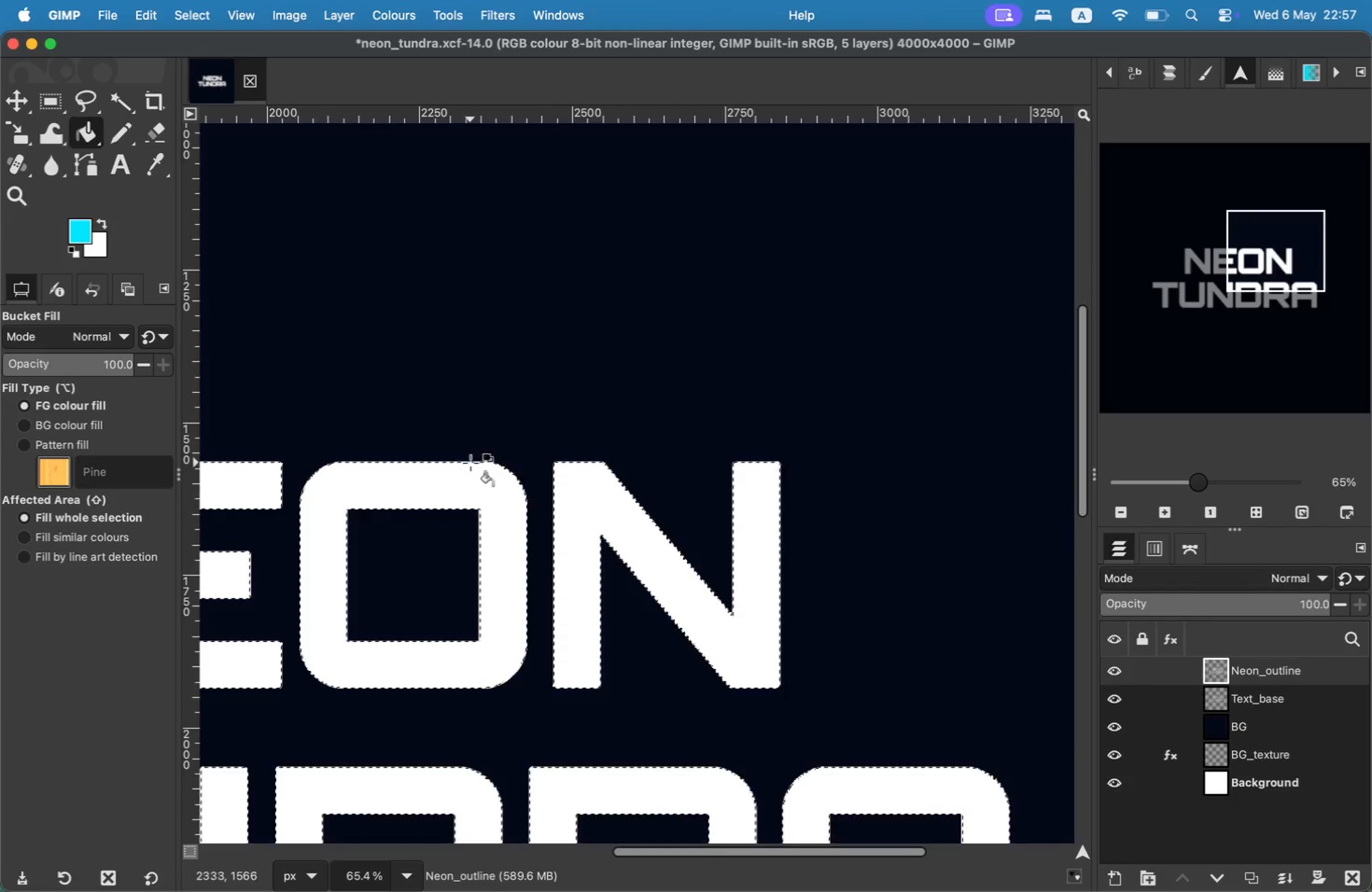 
left_click([471, 464])
 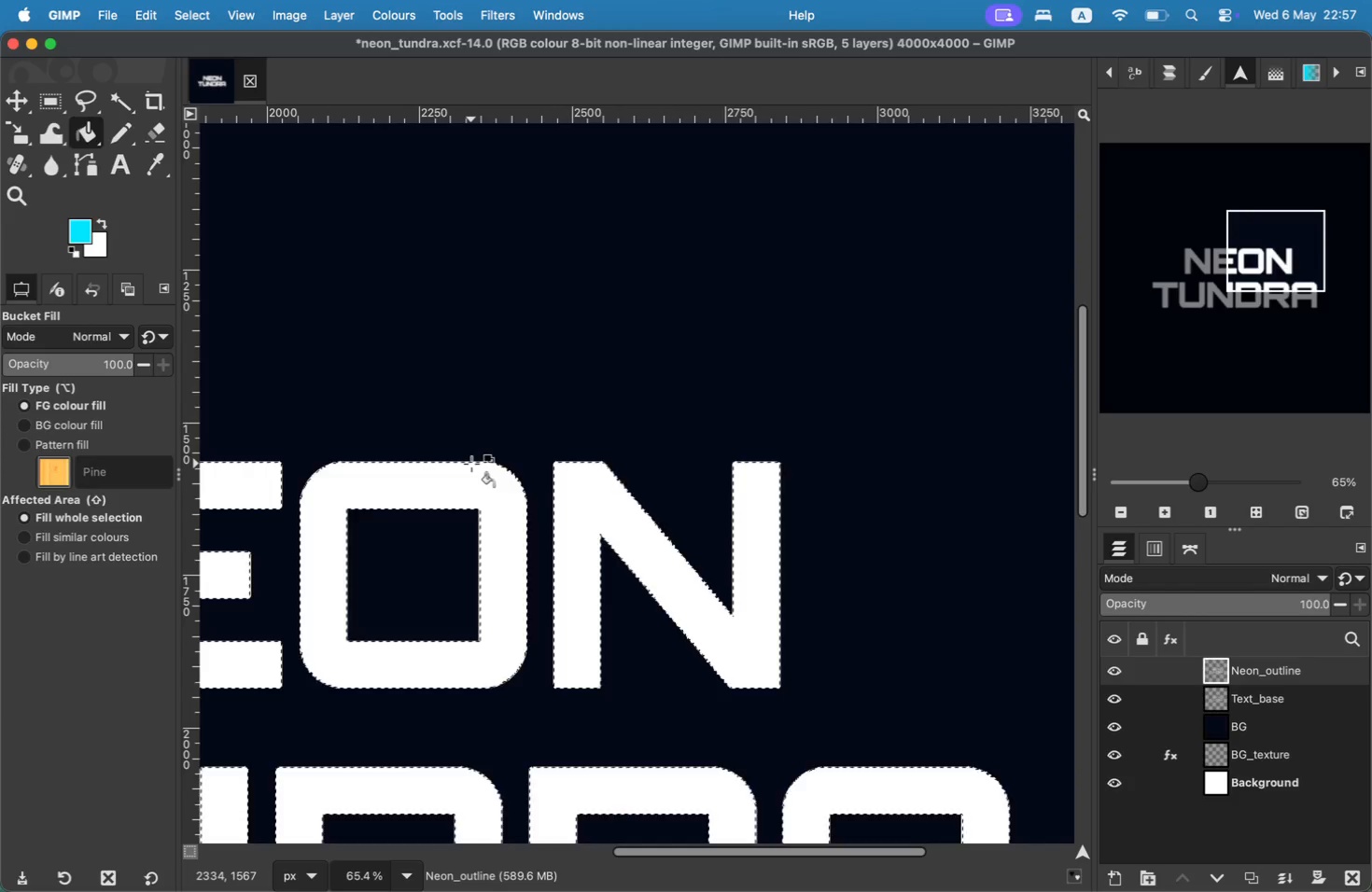 
key(Meta+Z)
 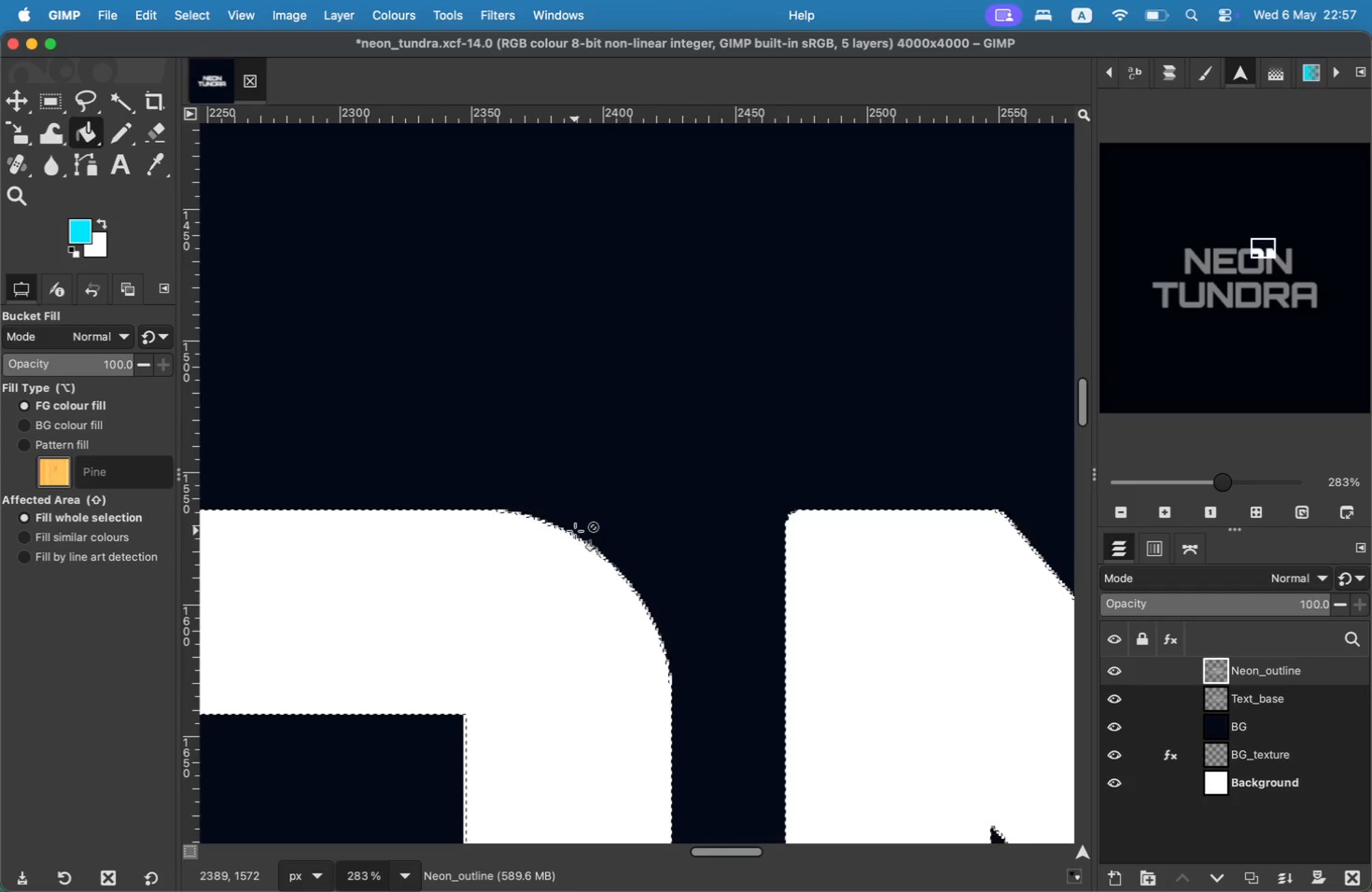 
wait(14.11)
 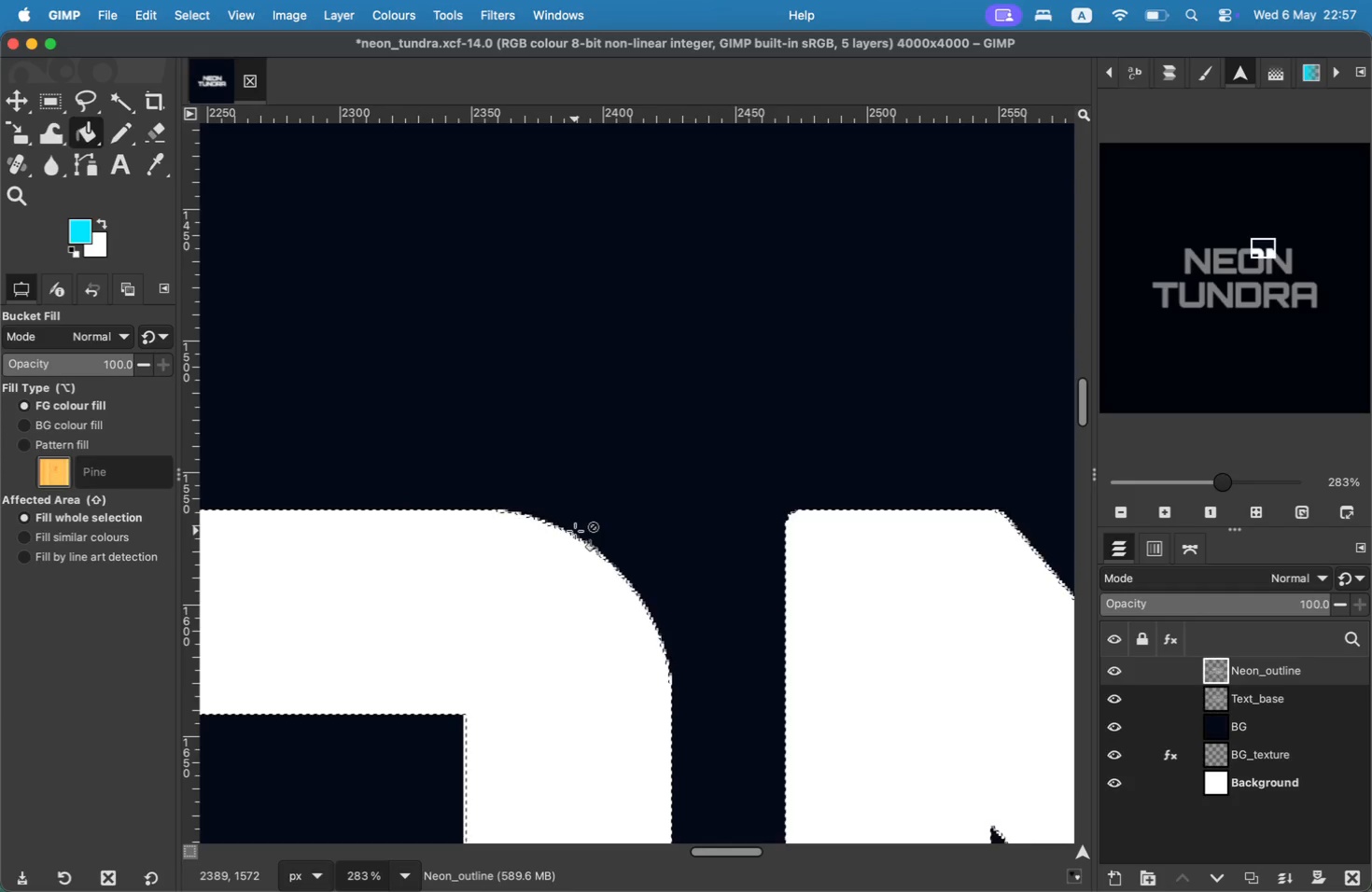 
left_click_drag(start_coordinate=[1251, 676], to_coordinate=[1258, 703])
 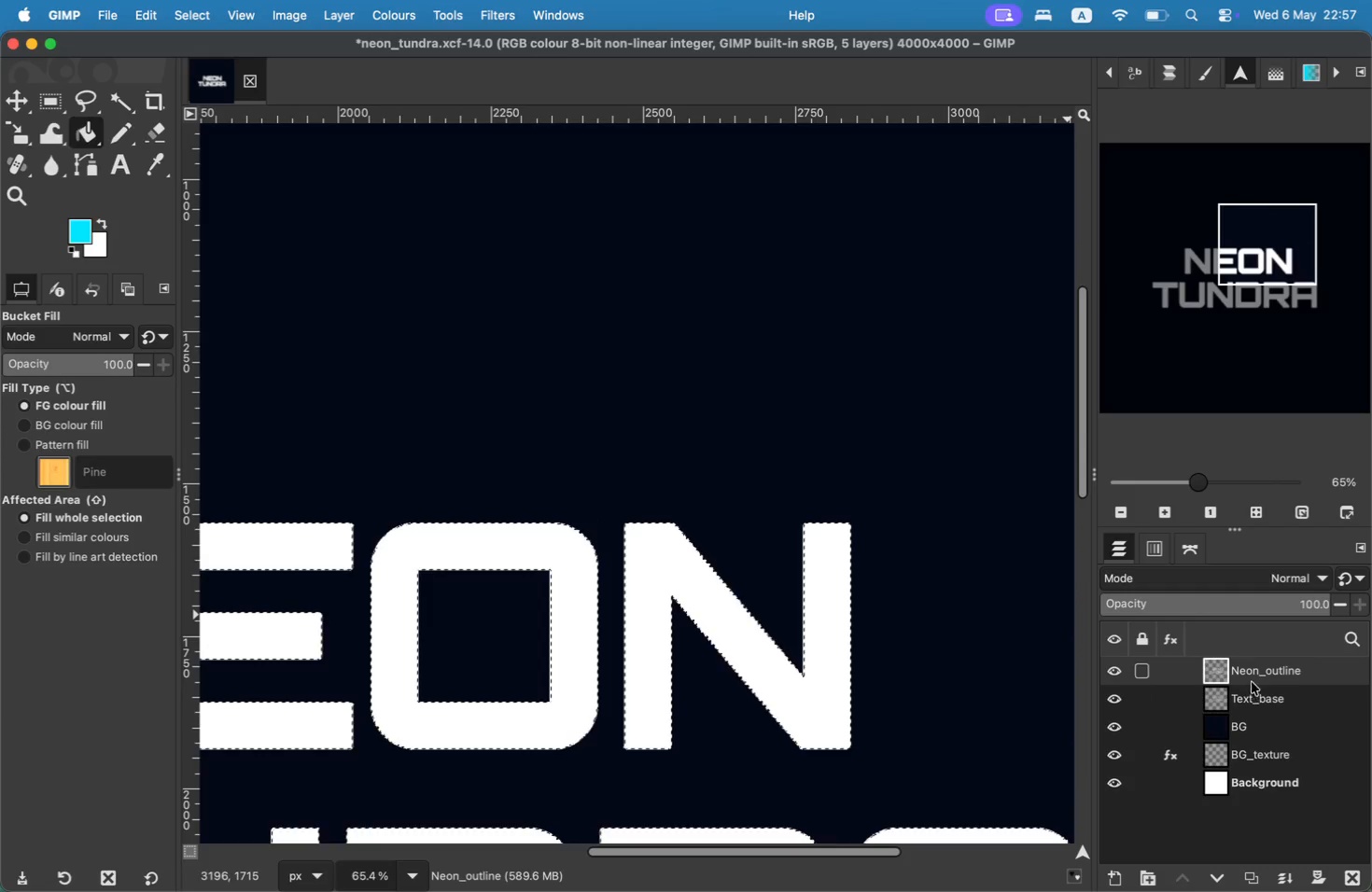 
left_click_drag(start_coordinate=[1260, 720], to_coordinate=[1262, 664])
 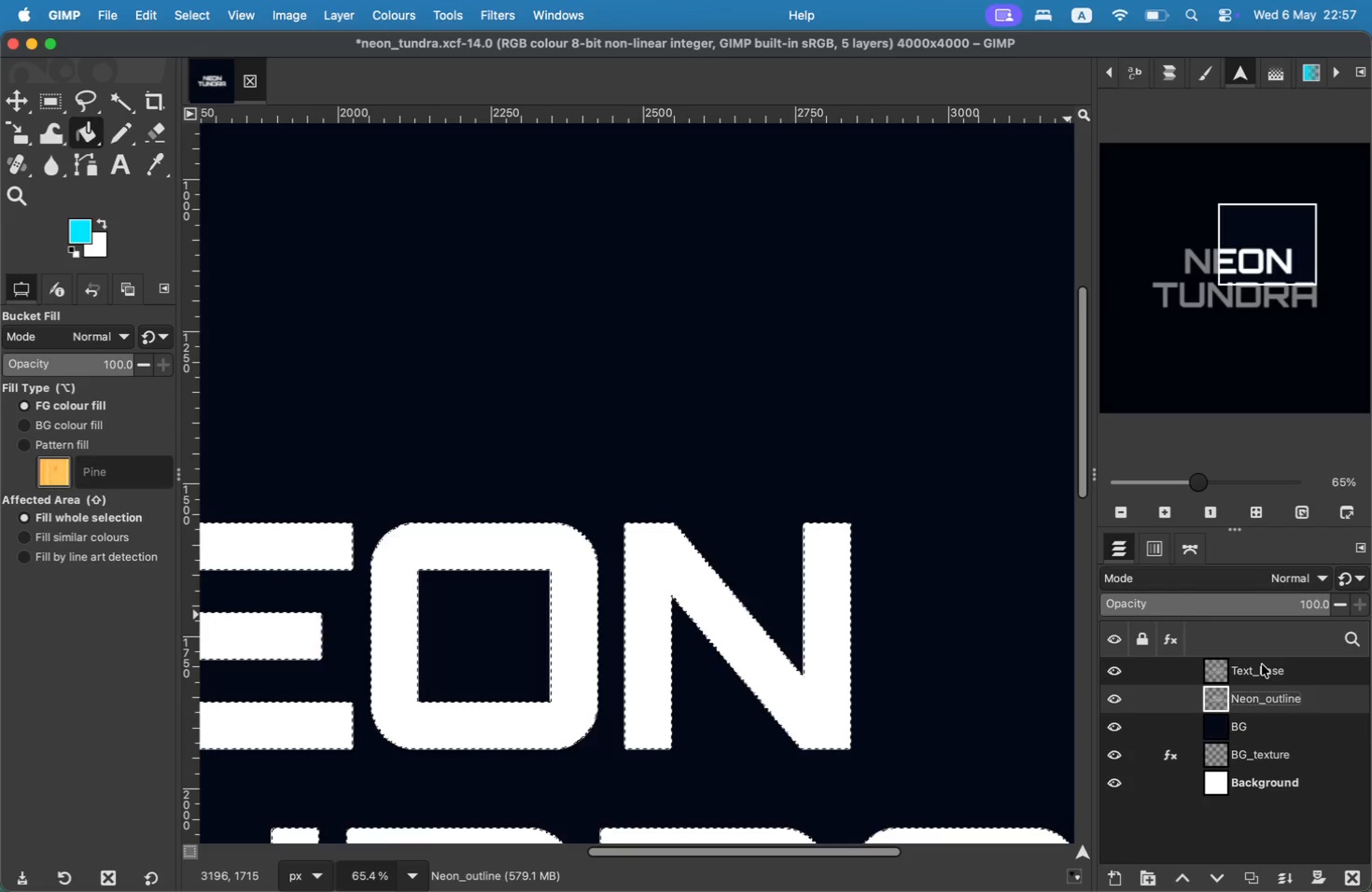 
left_click([689, 494])
 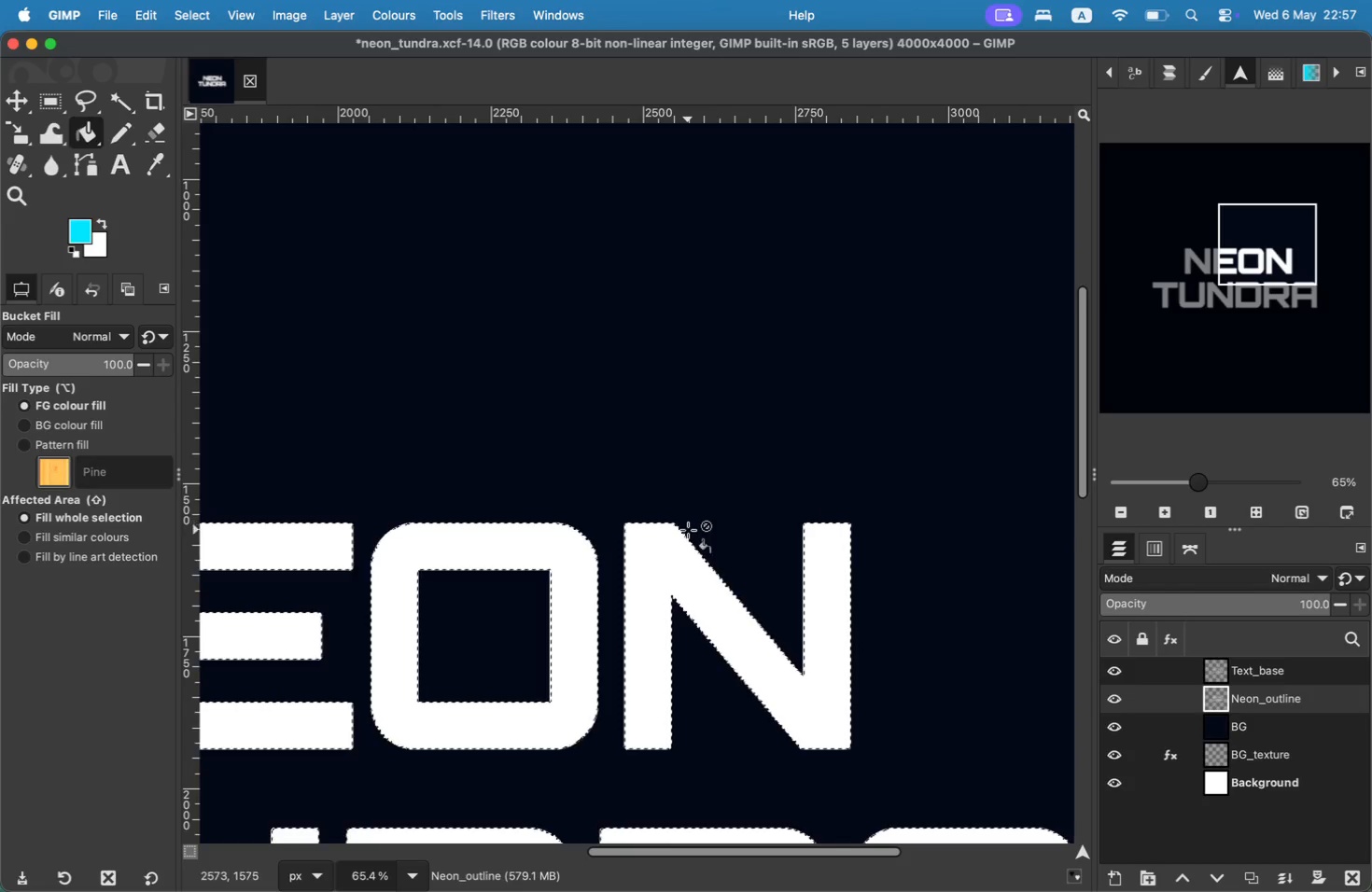 
left_click([682, 546])
 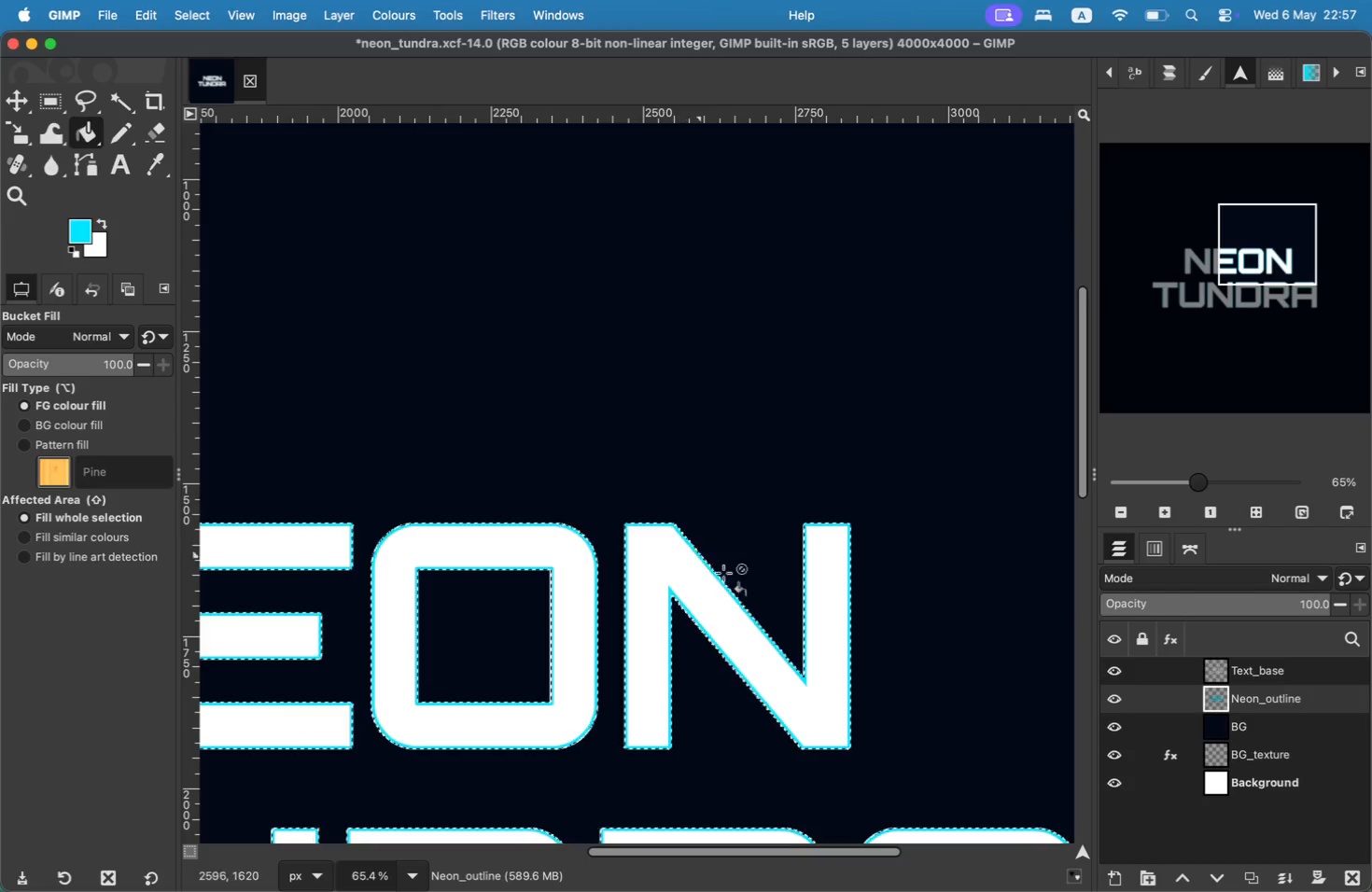 
scroll: coordinate [956, 565], scroll_direction: down, amount: 2.0
 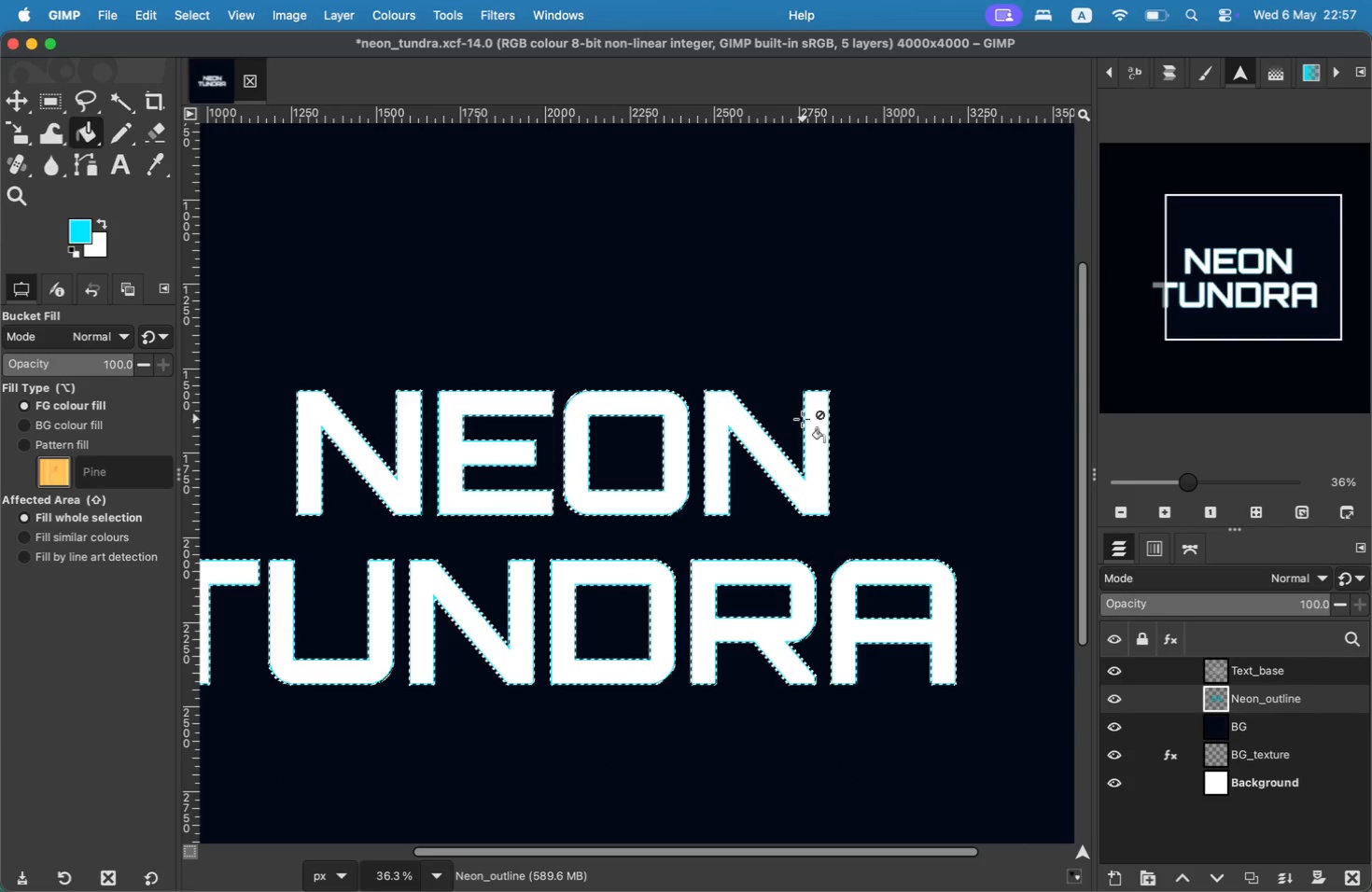 
wait(11.57)
 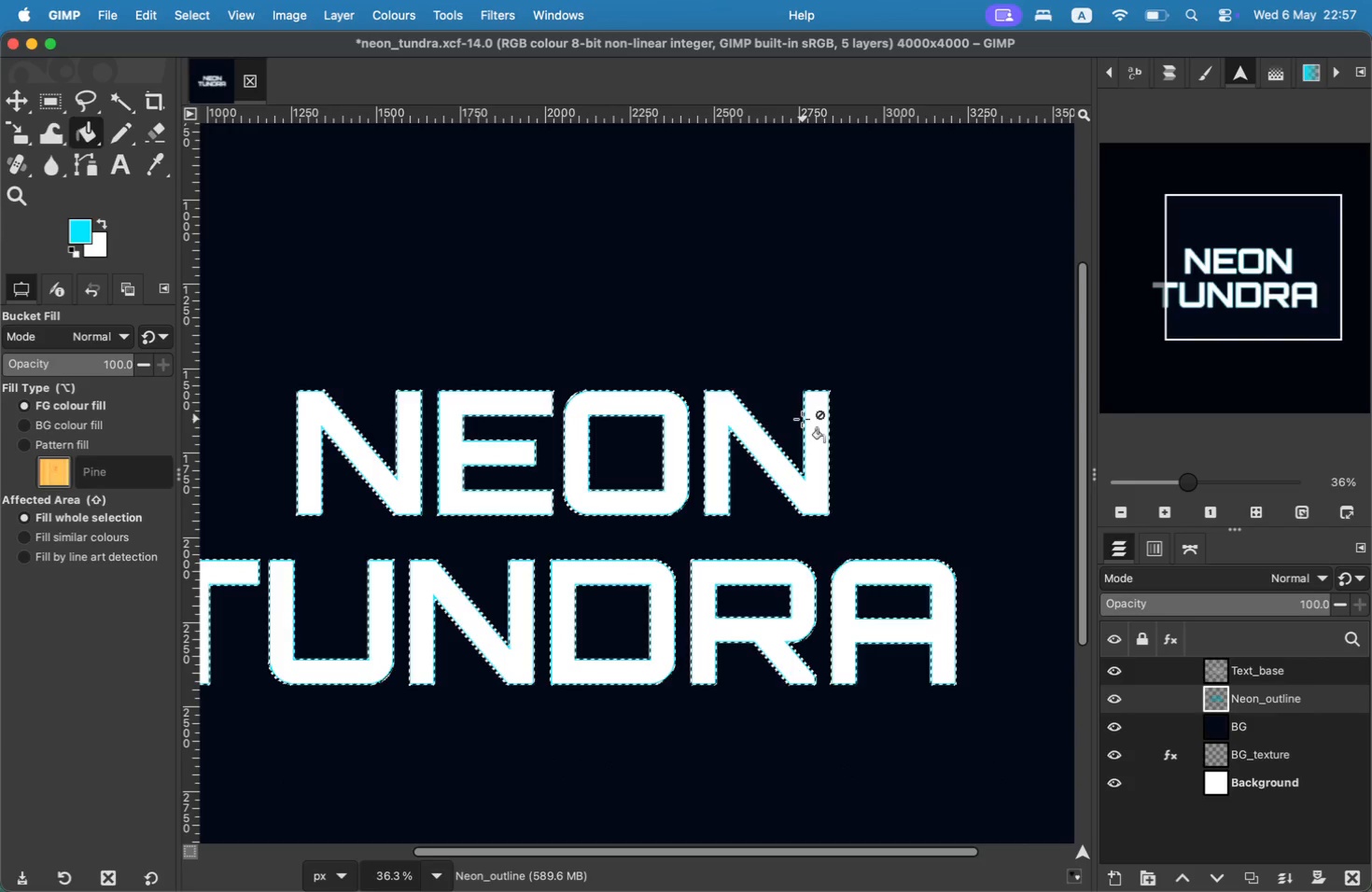 
left_click([1253, 673])
 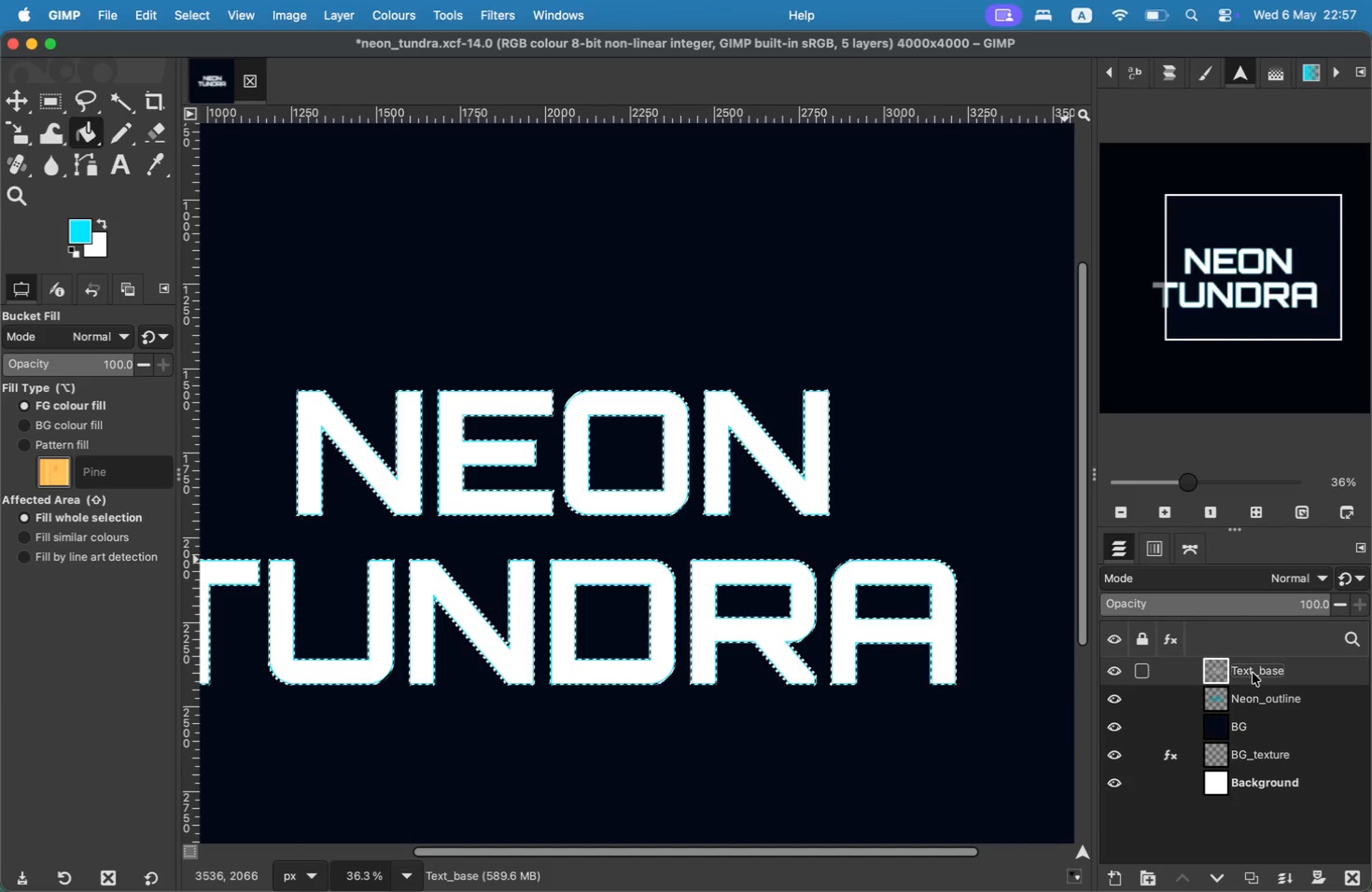 
right_click([1253, 673])
 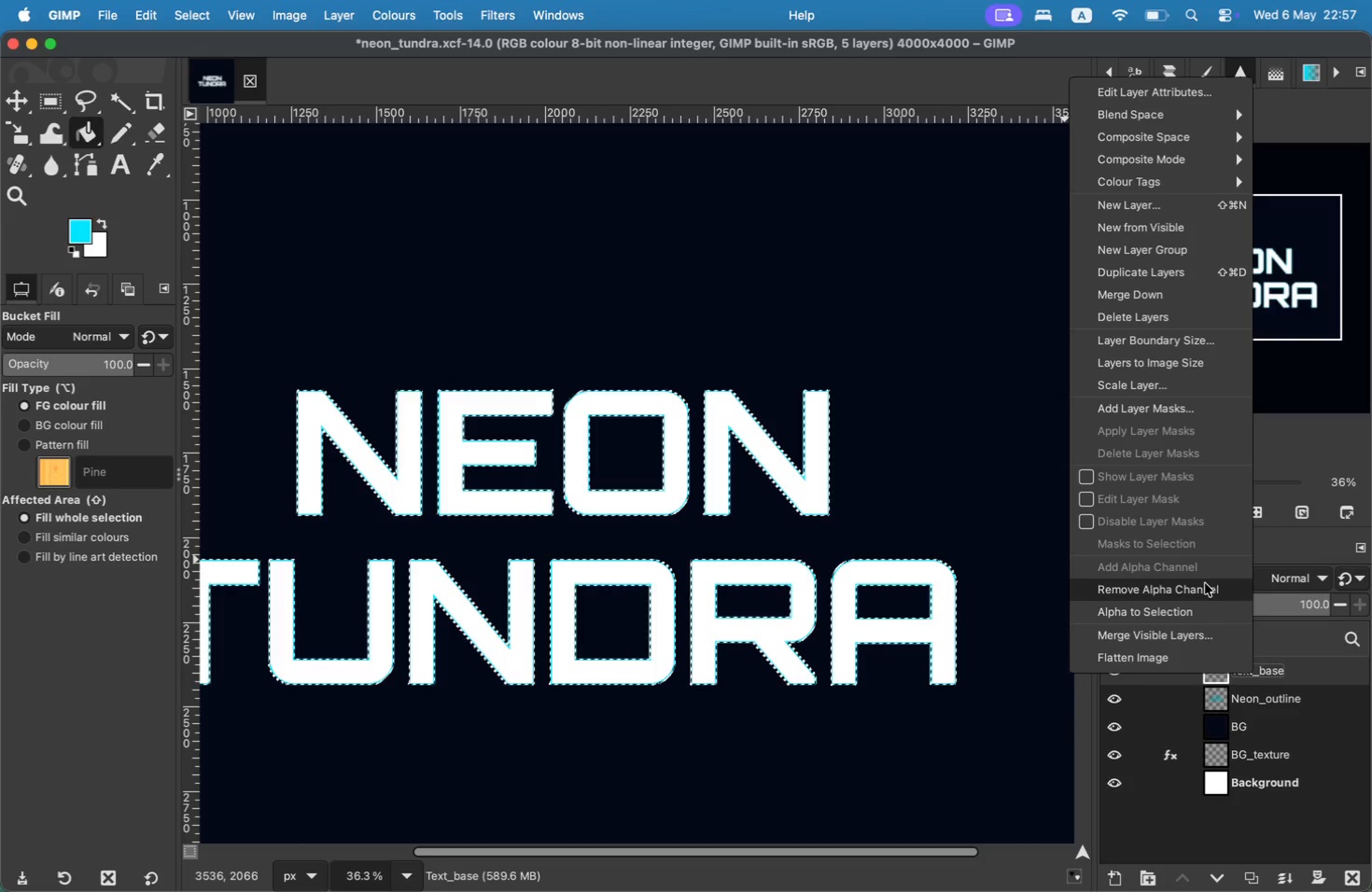 
left_click([1192, 605])
 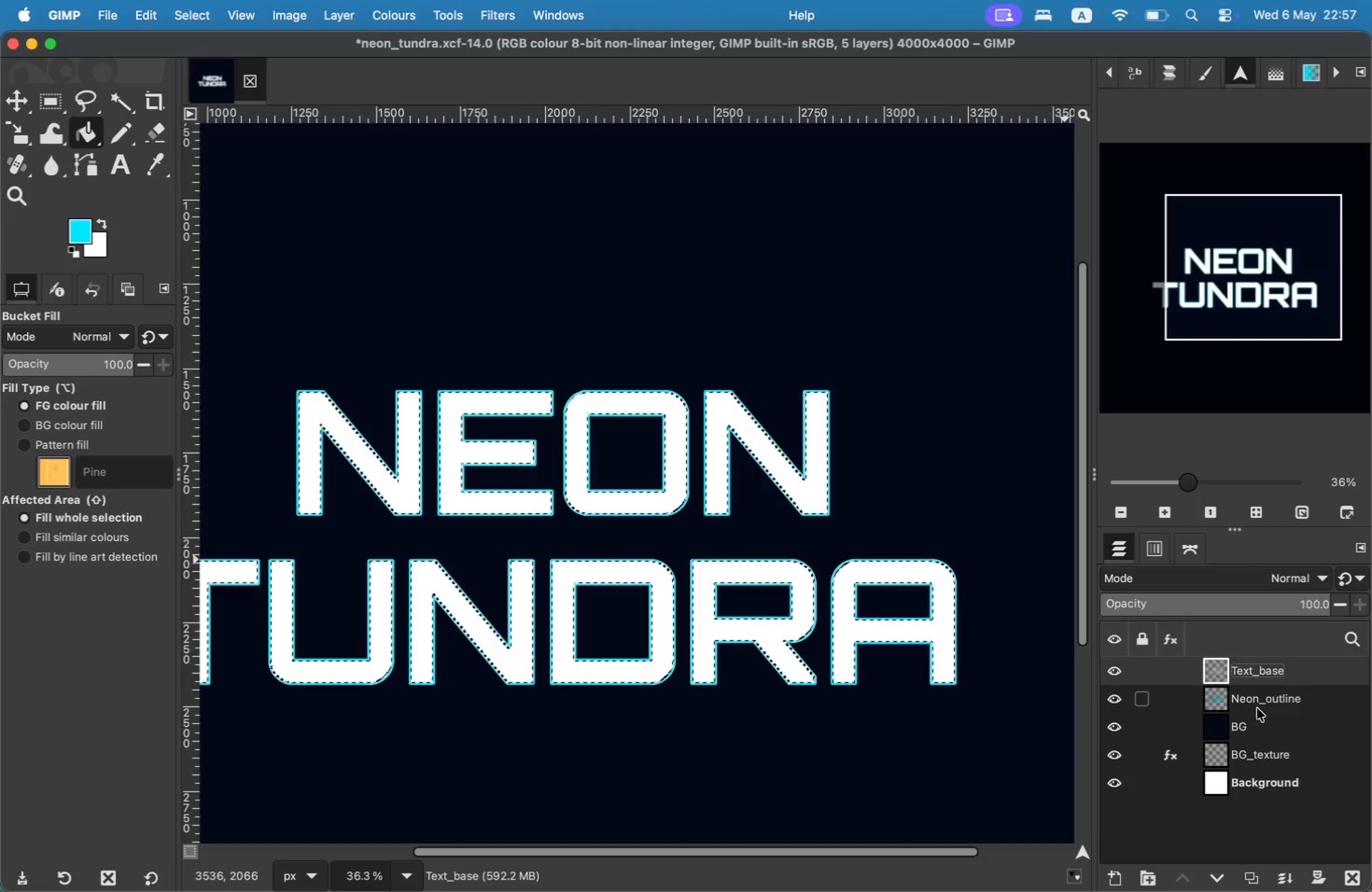 
wait(6.36)
 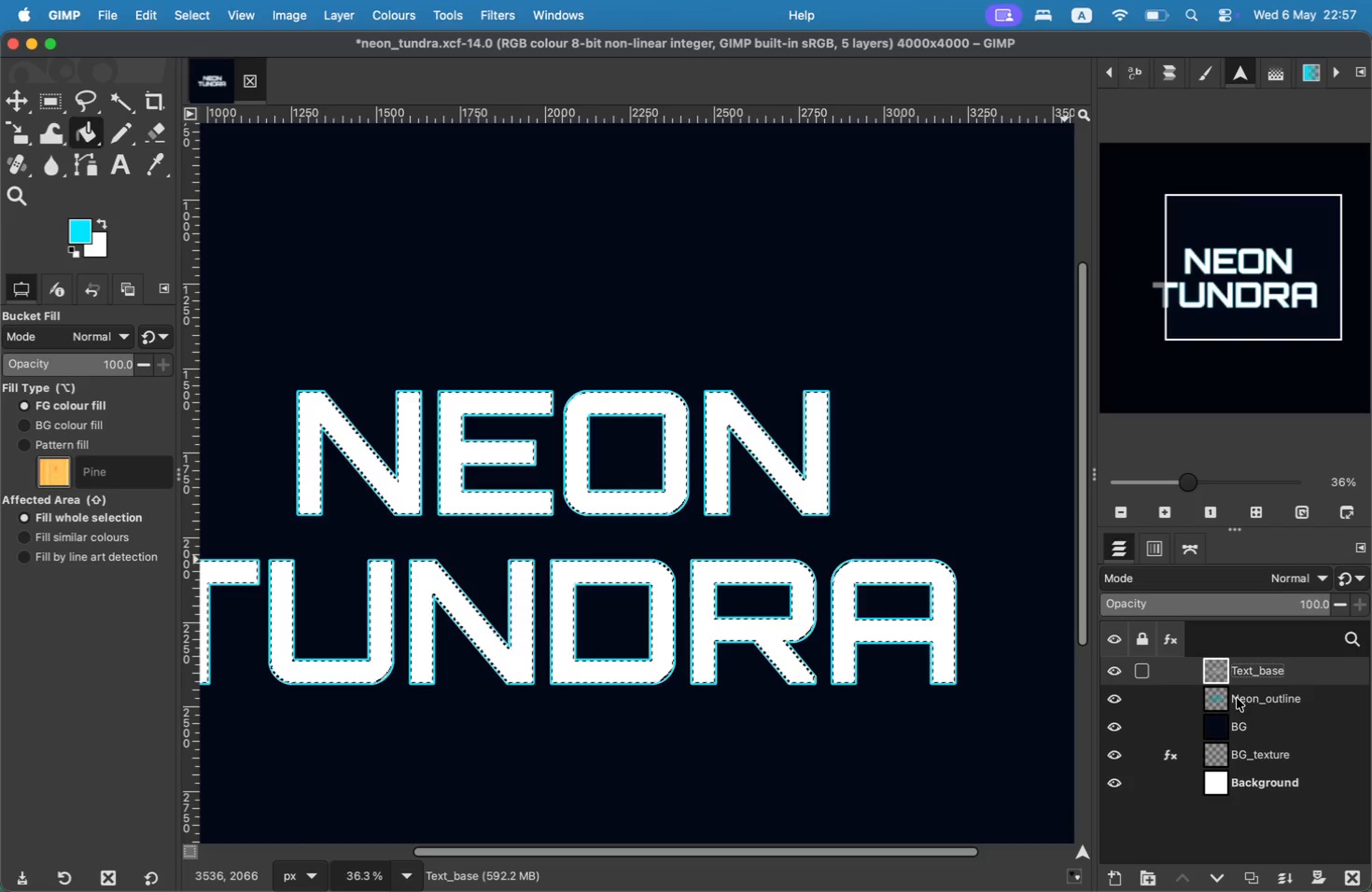 
key(Meta+Z)
 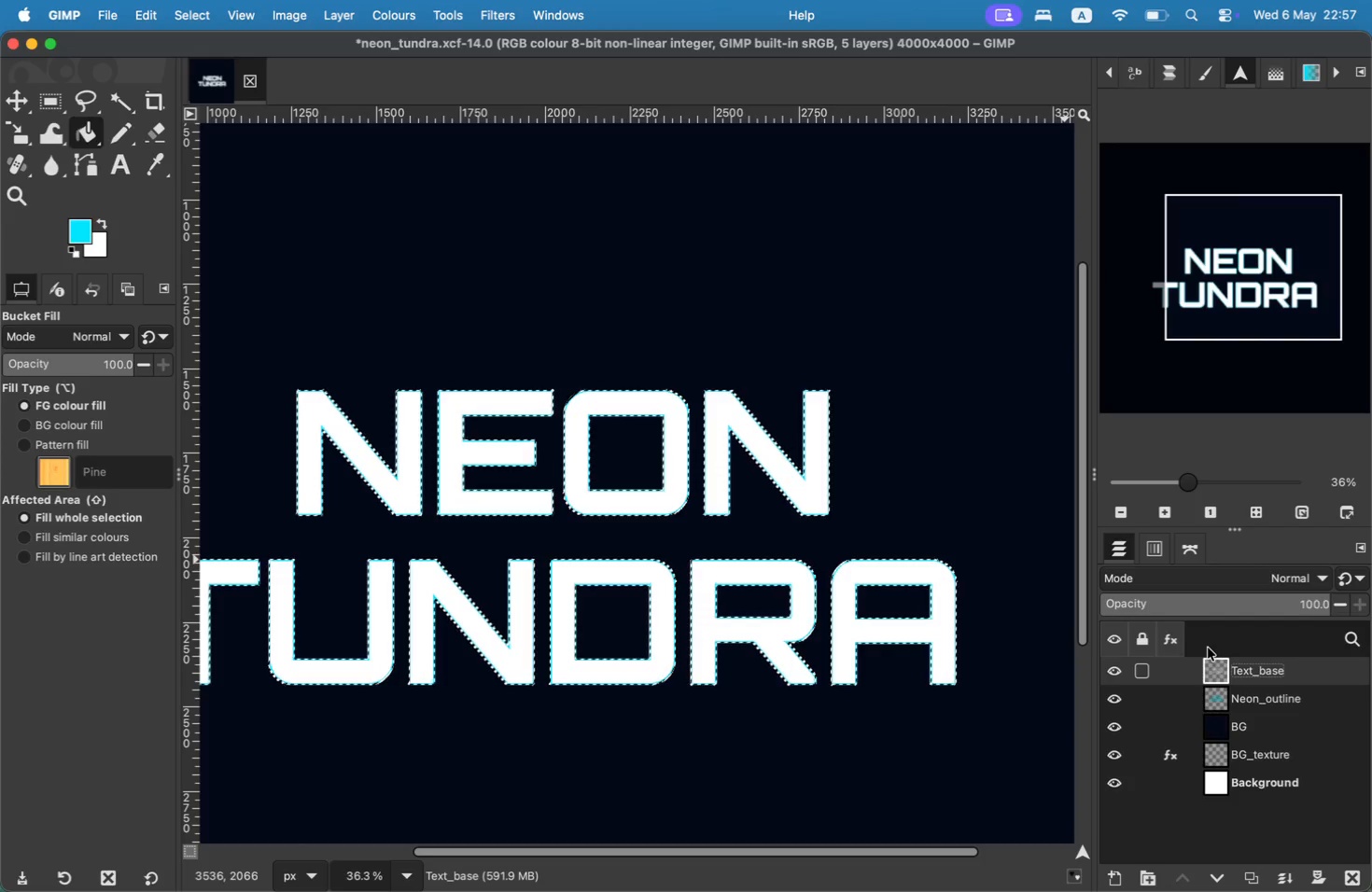 
wait(5.41)
 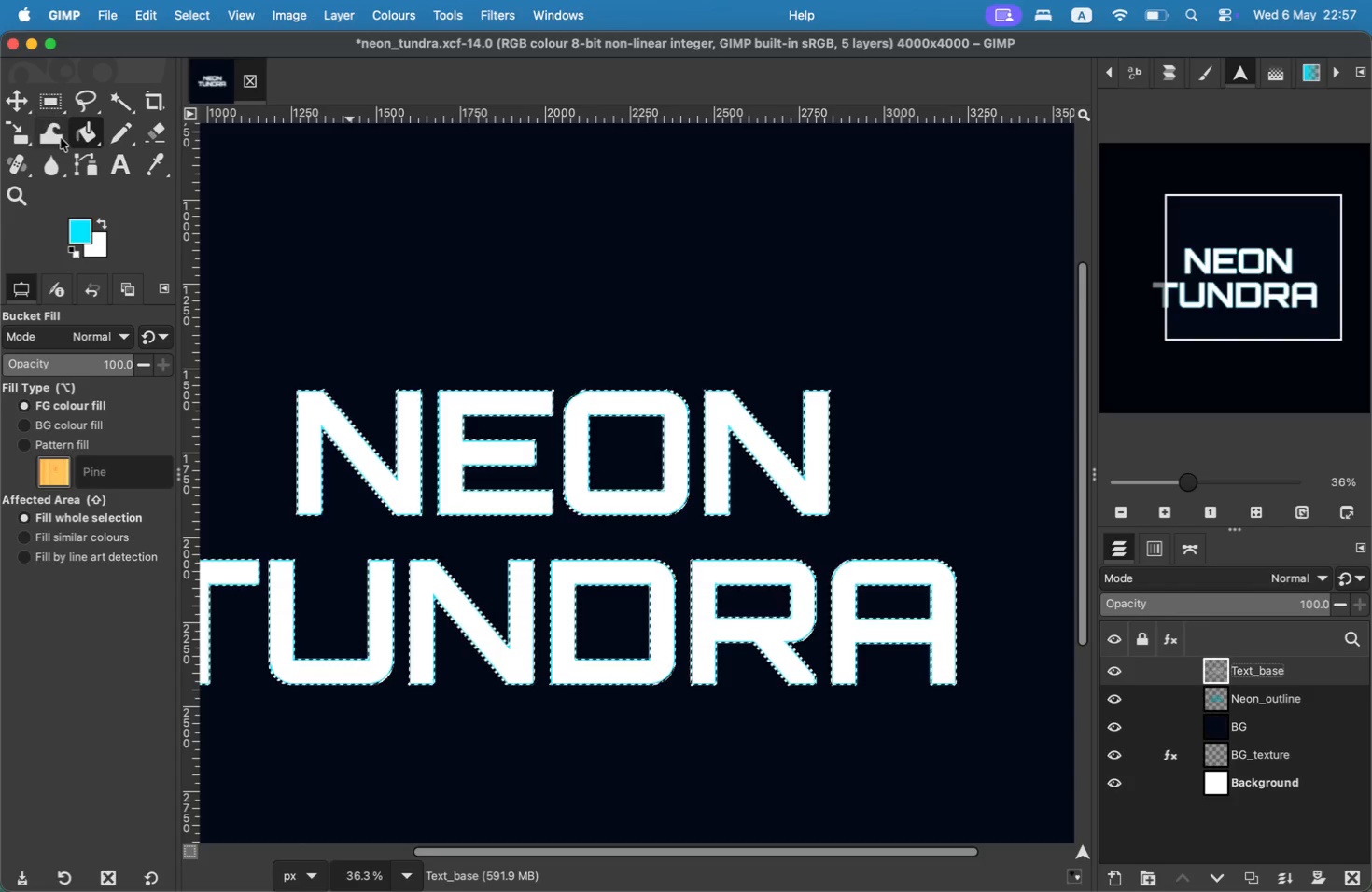 
key(Meta+Shift+A)
 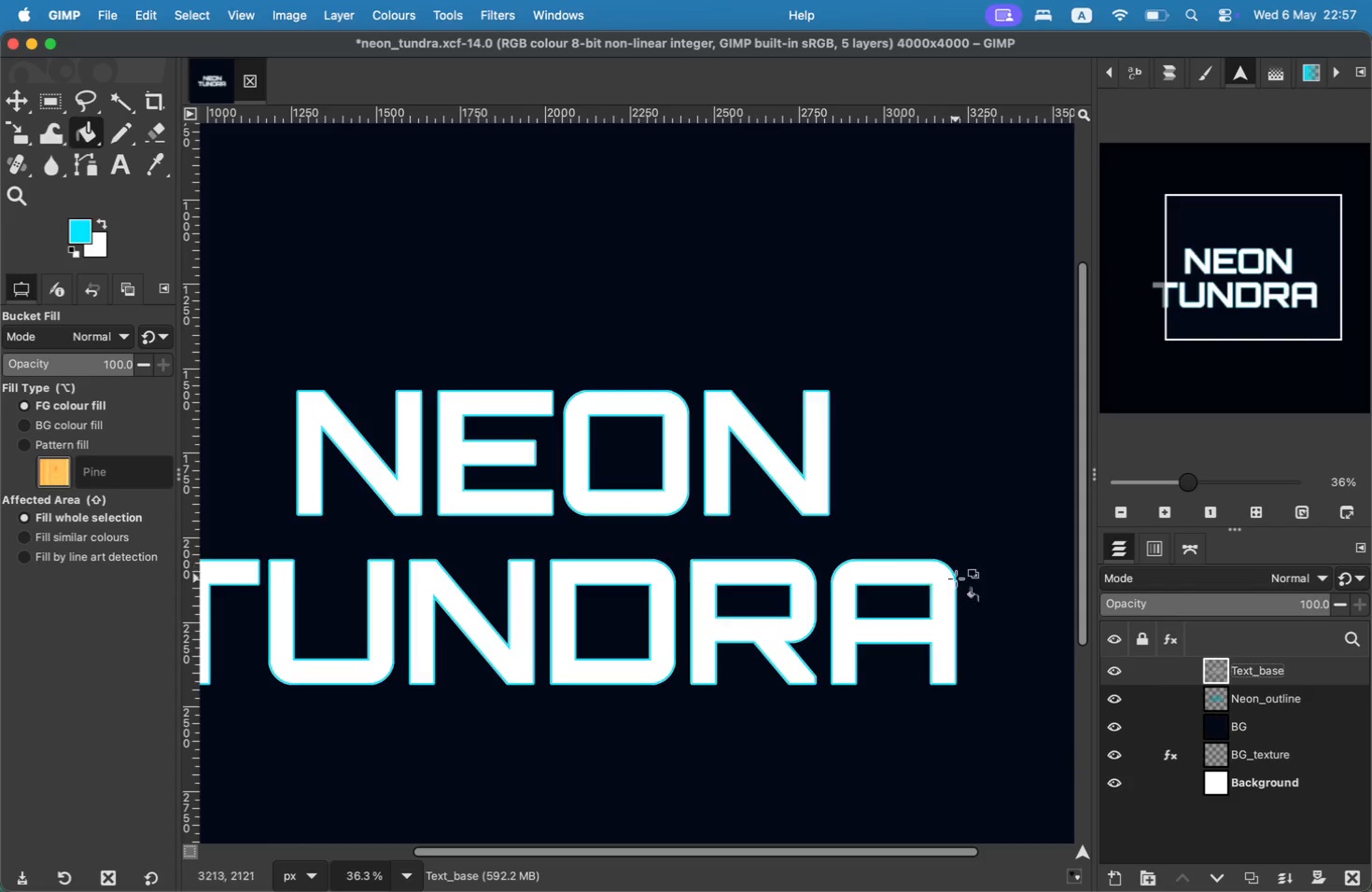 
right_click([1260, 673])
 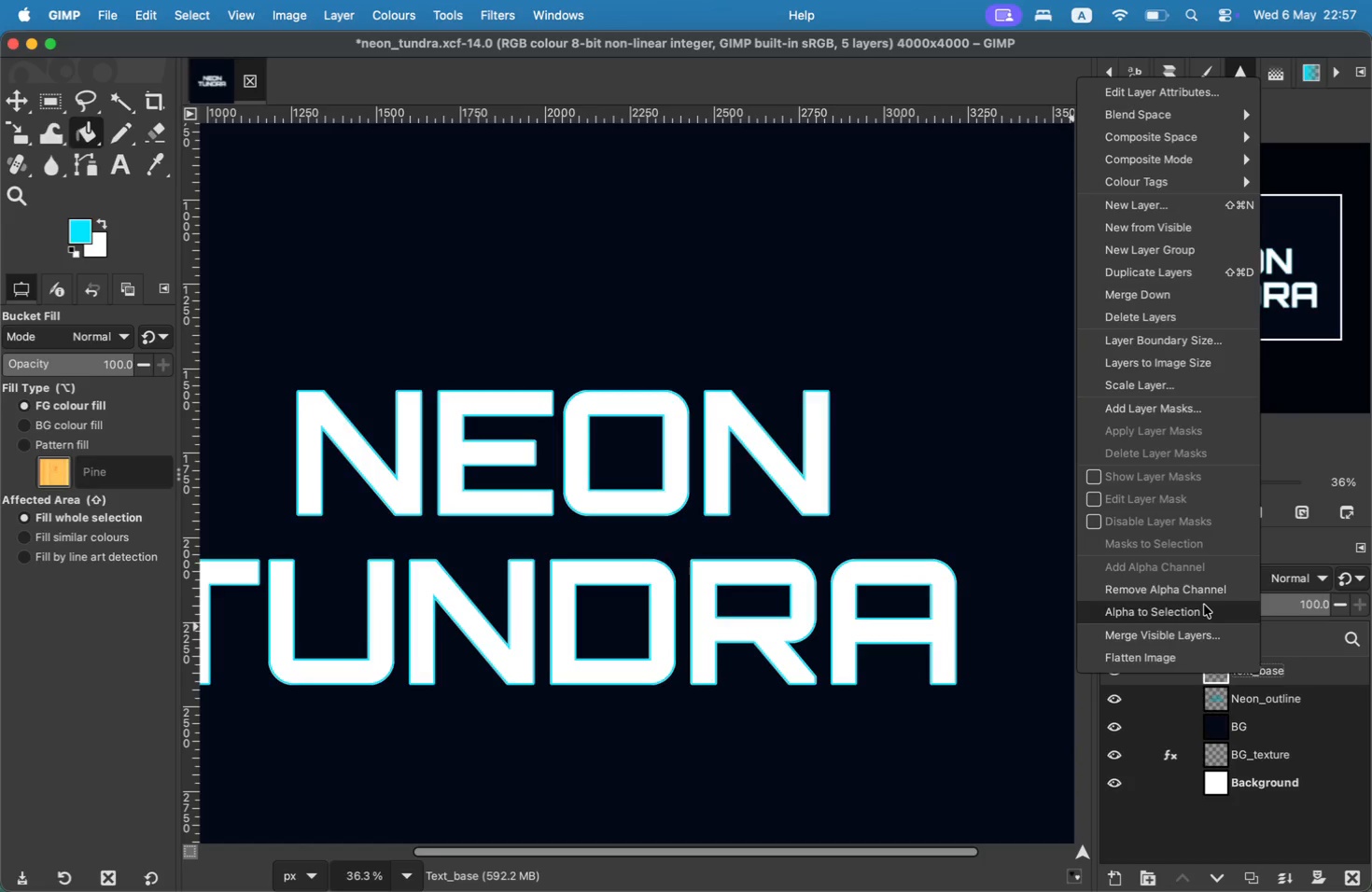 
left_click([1204, 605])
 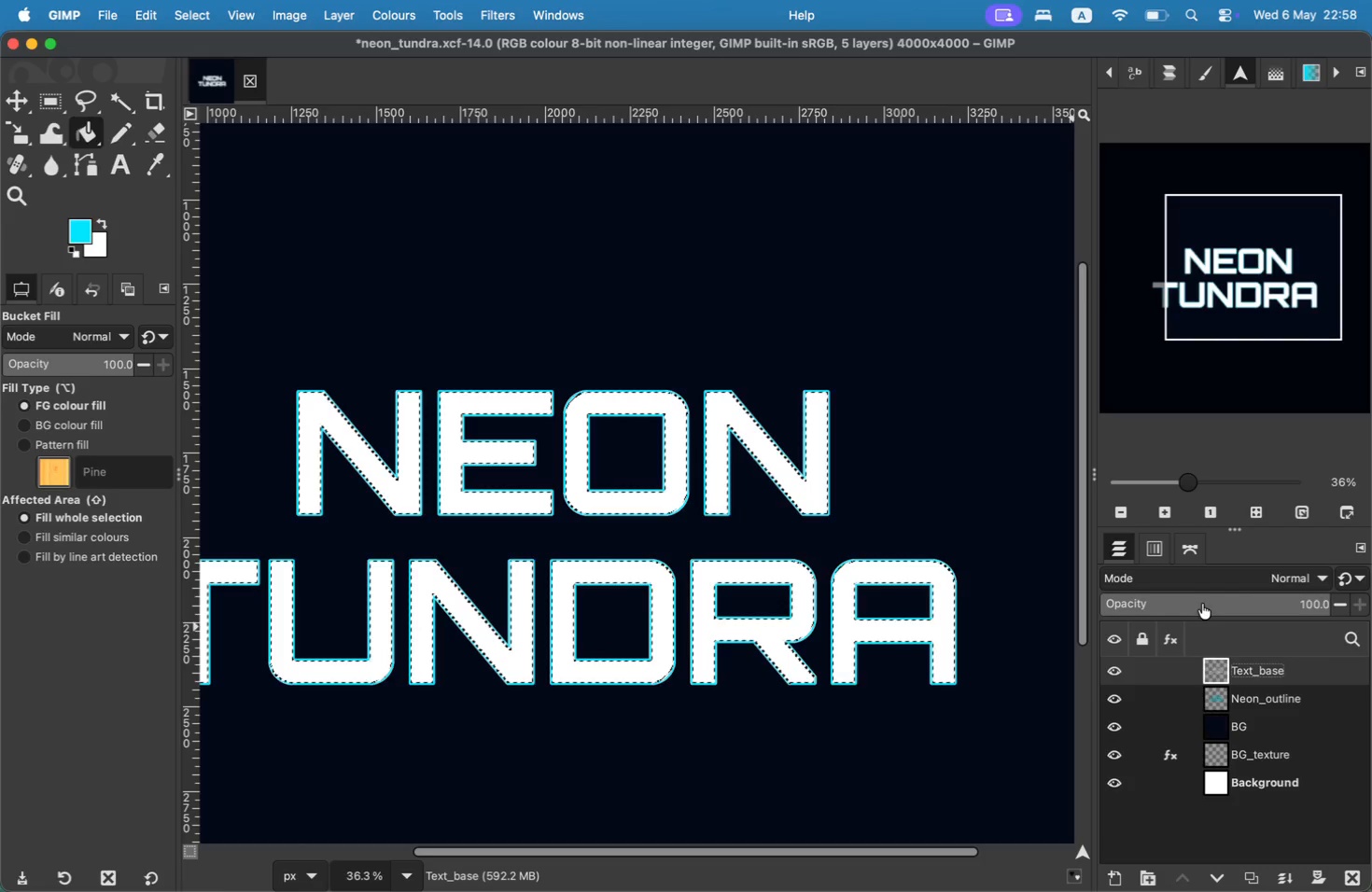 
wait(7.63)
 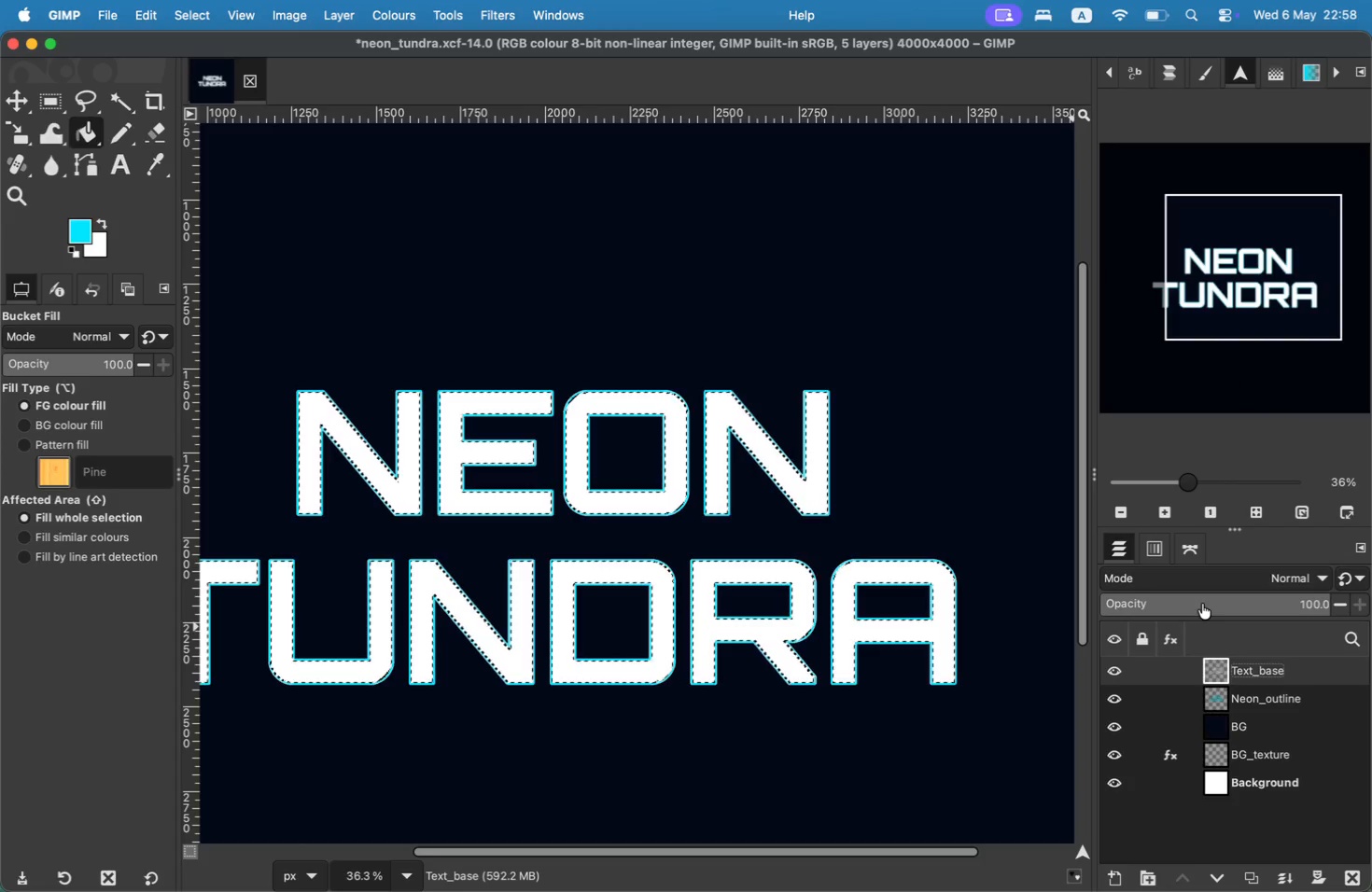 
left_click([90, 230])
 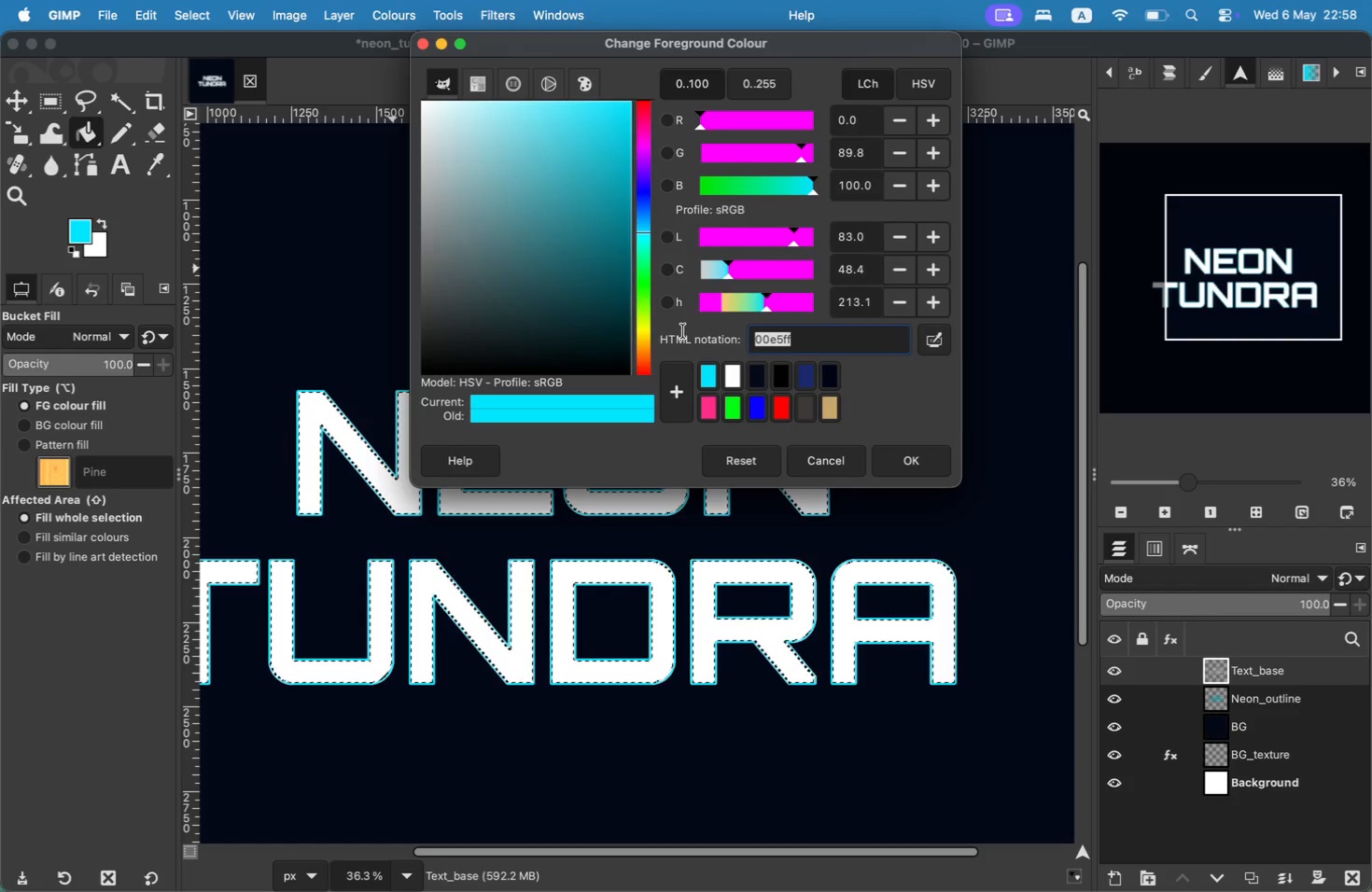 
left_click_drag(start_coordinate=[875, 343], to_coordinate=[683, 331])
 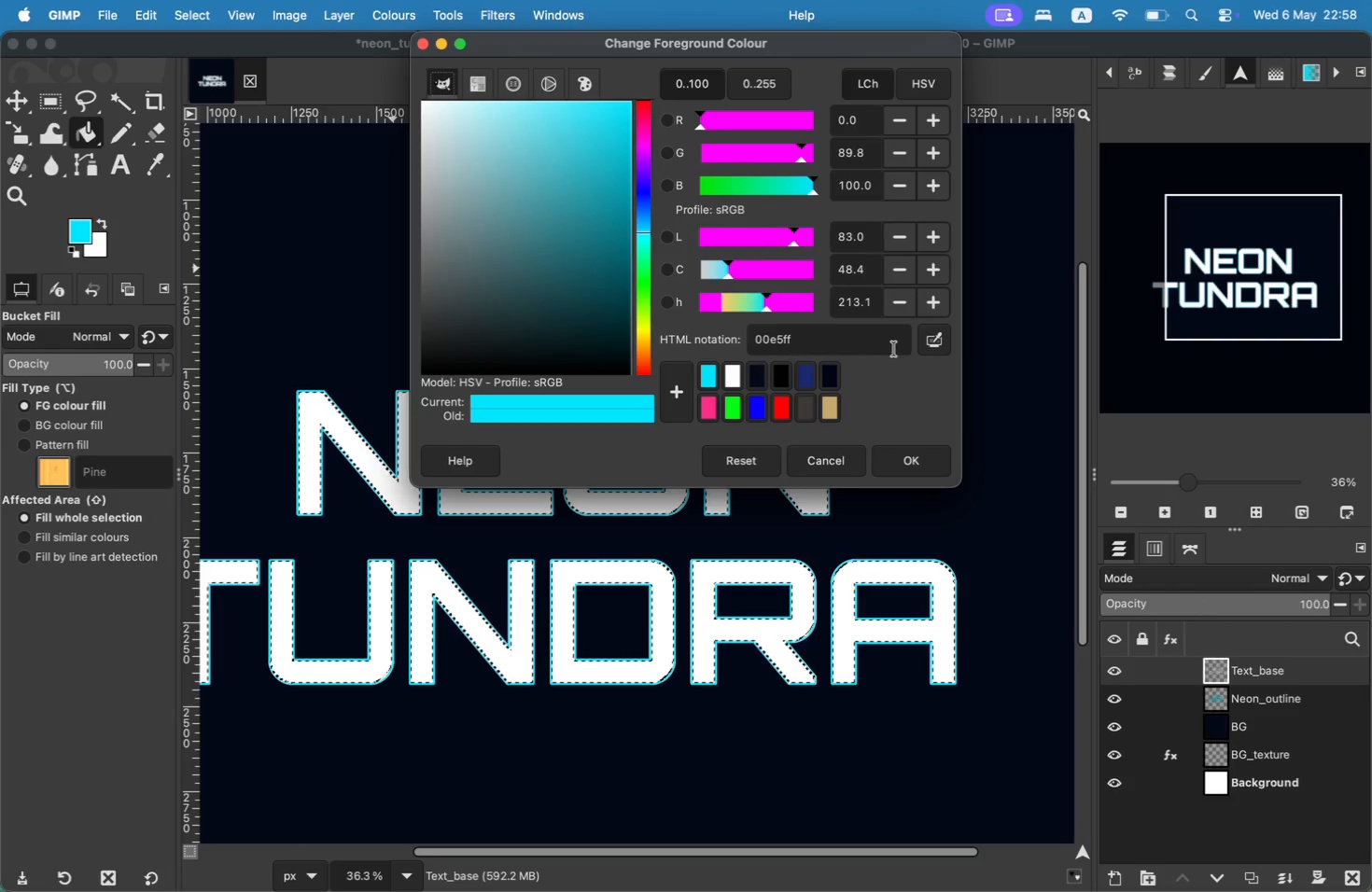 
type(ff2e88)
 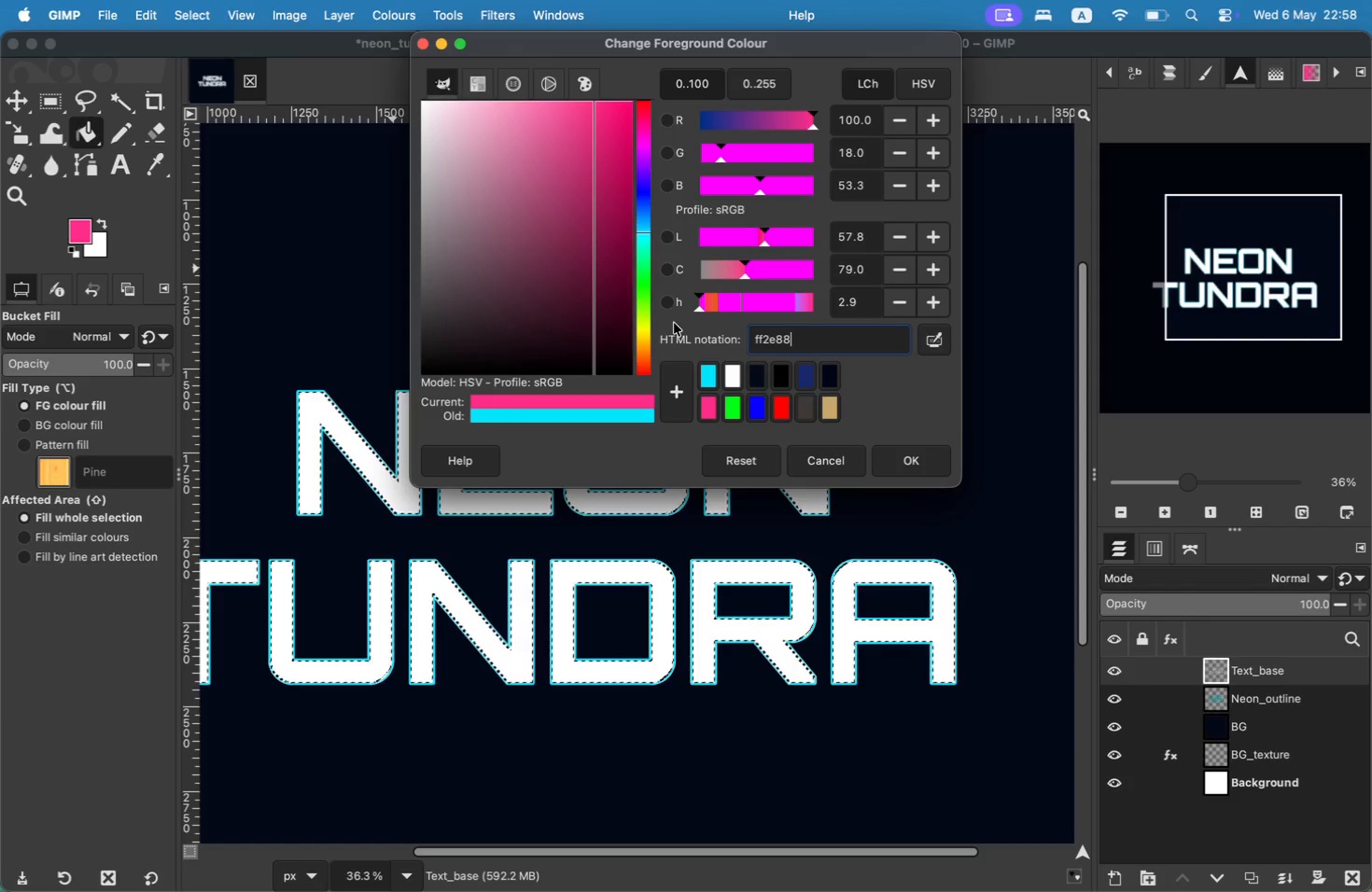 
left_click([913, 467])
 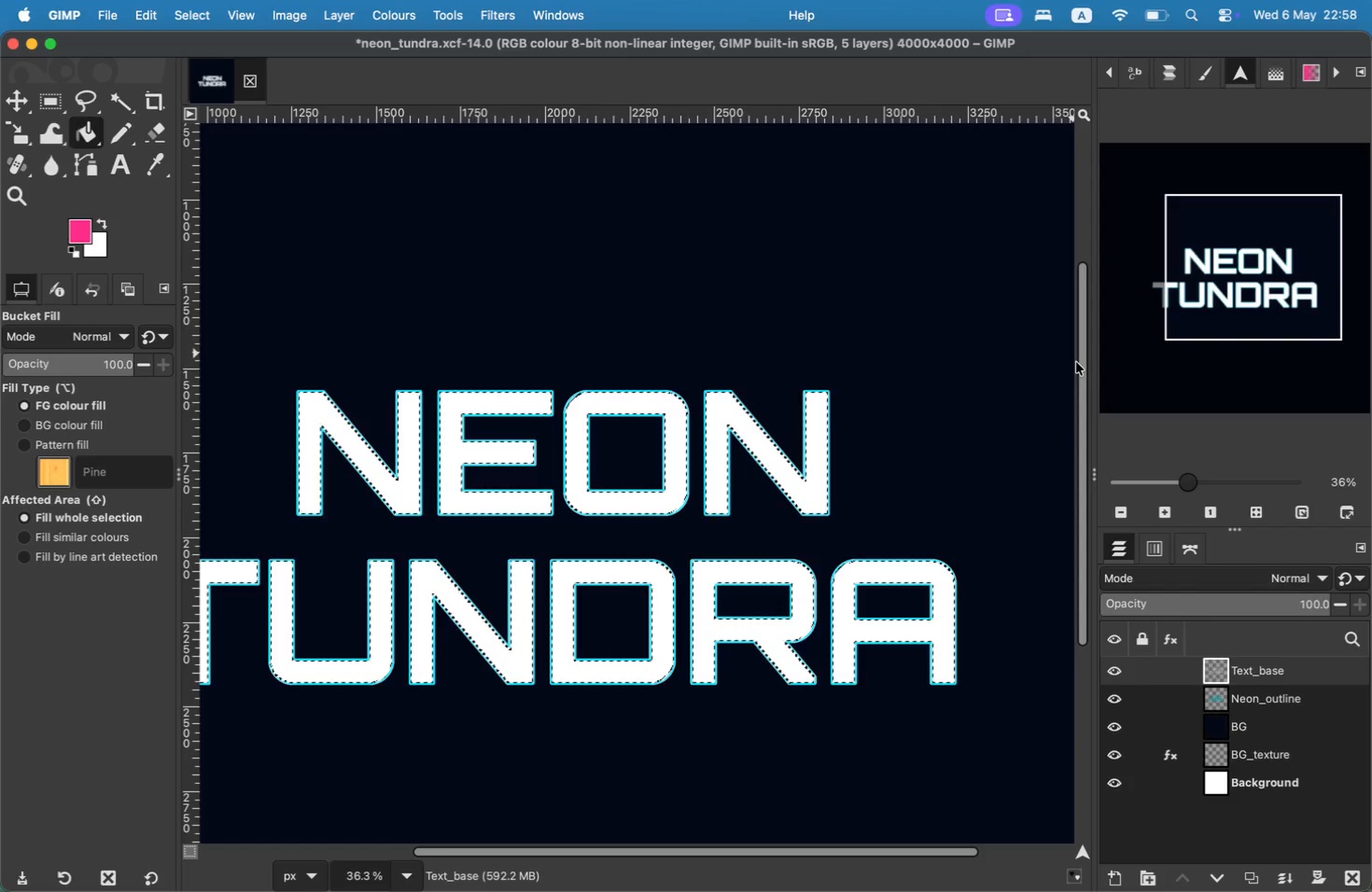 
wait(8.52)
 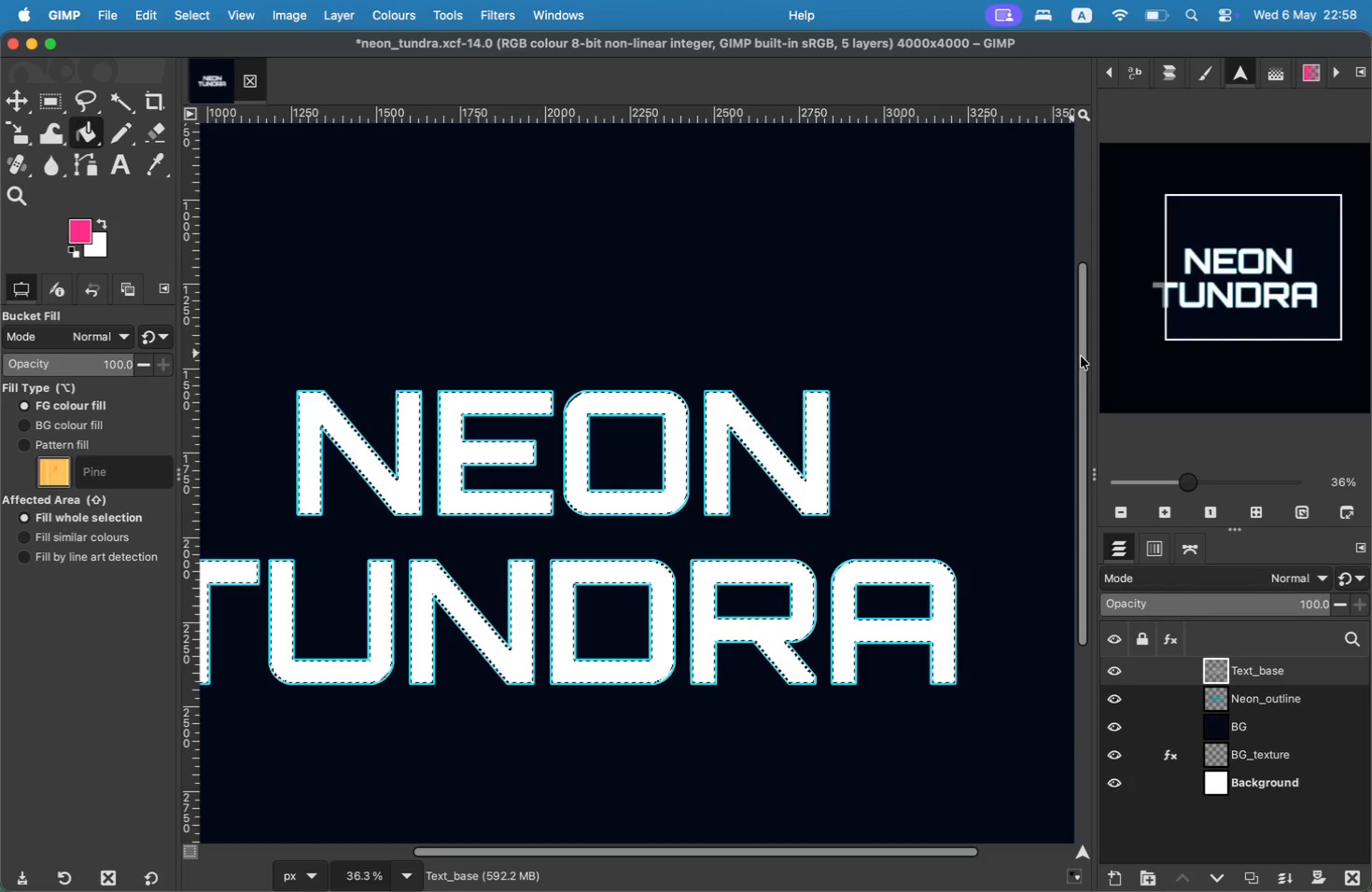 
scroll: coordinate [641, 538], scroll_direction: down, amount: 3.0
 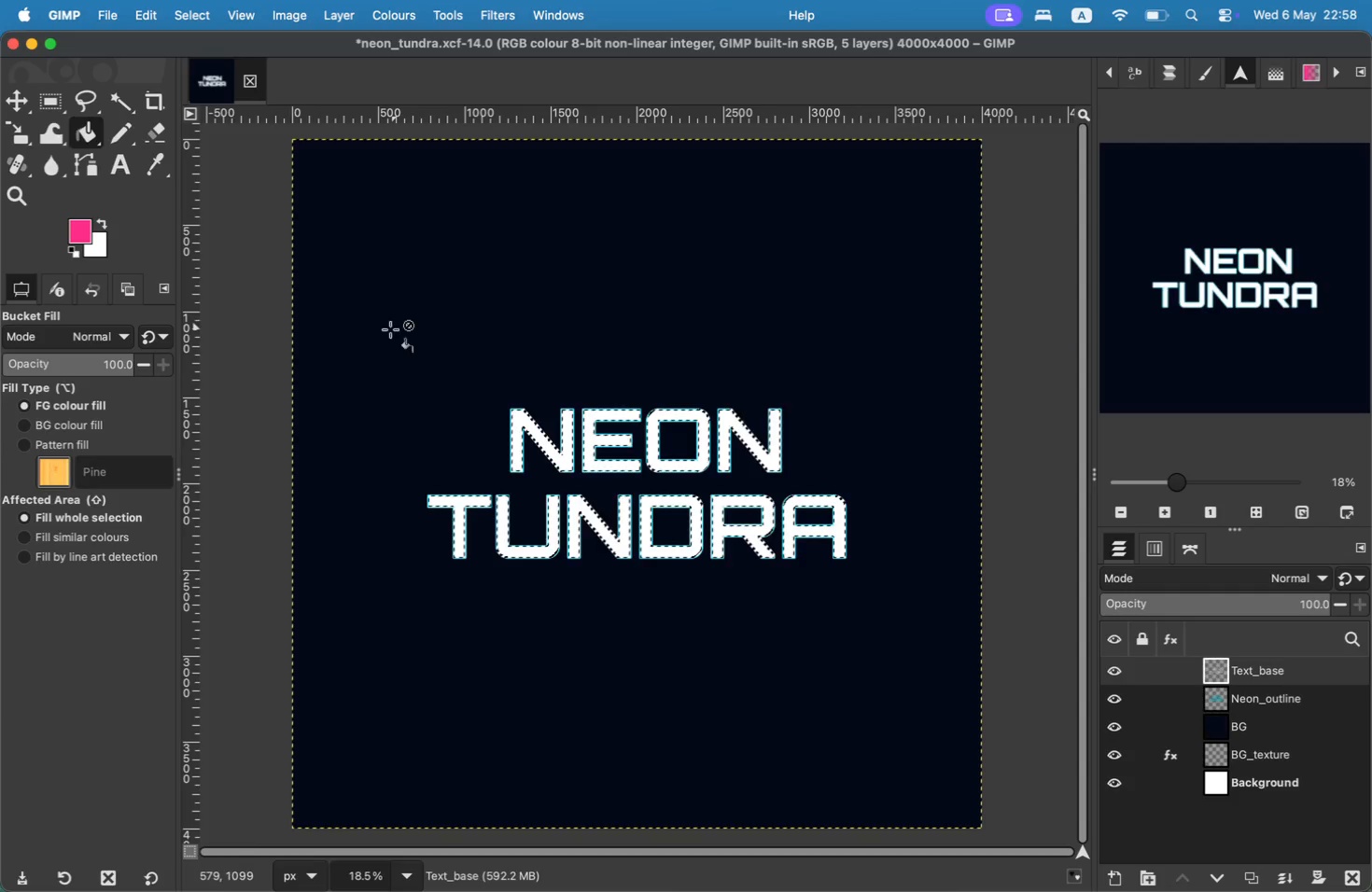 
mouse_move([104, 104])
 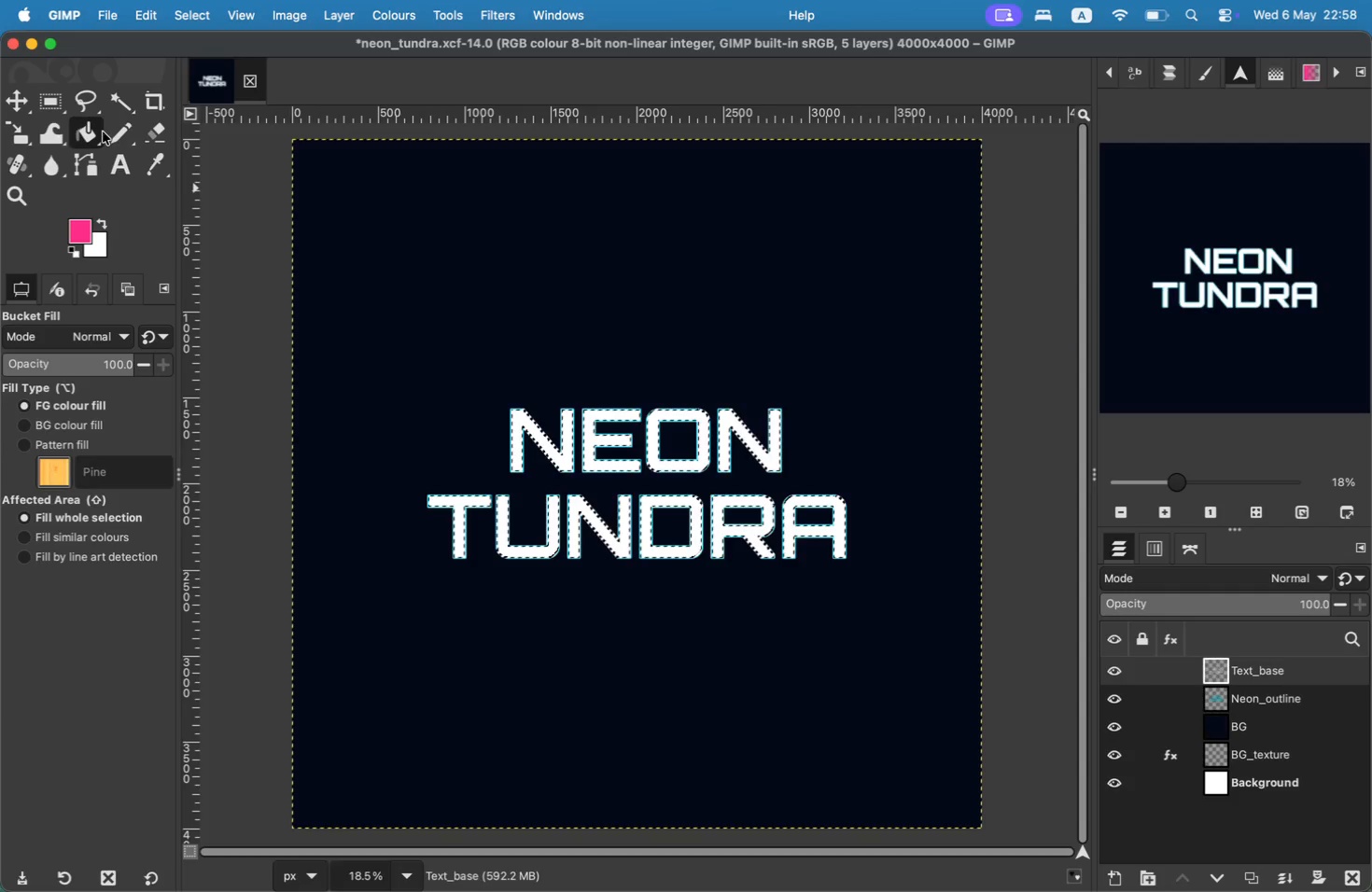 
key(G)
 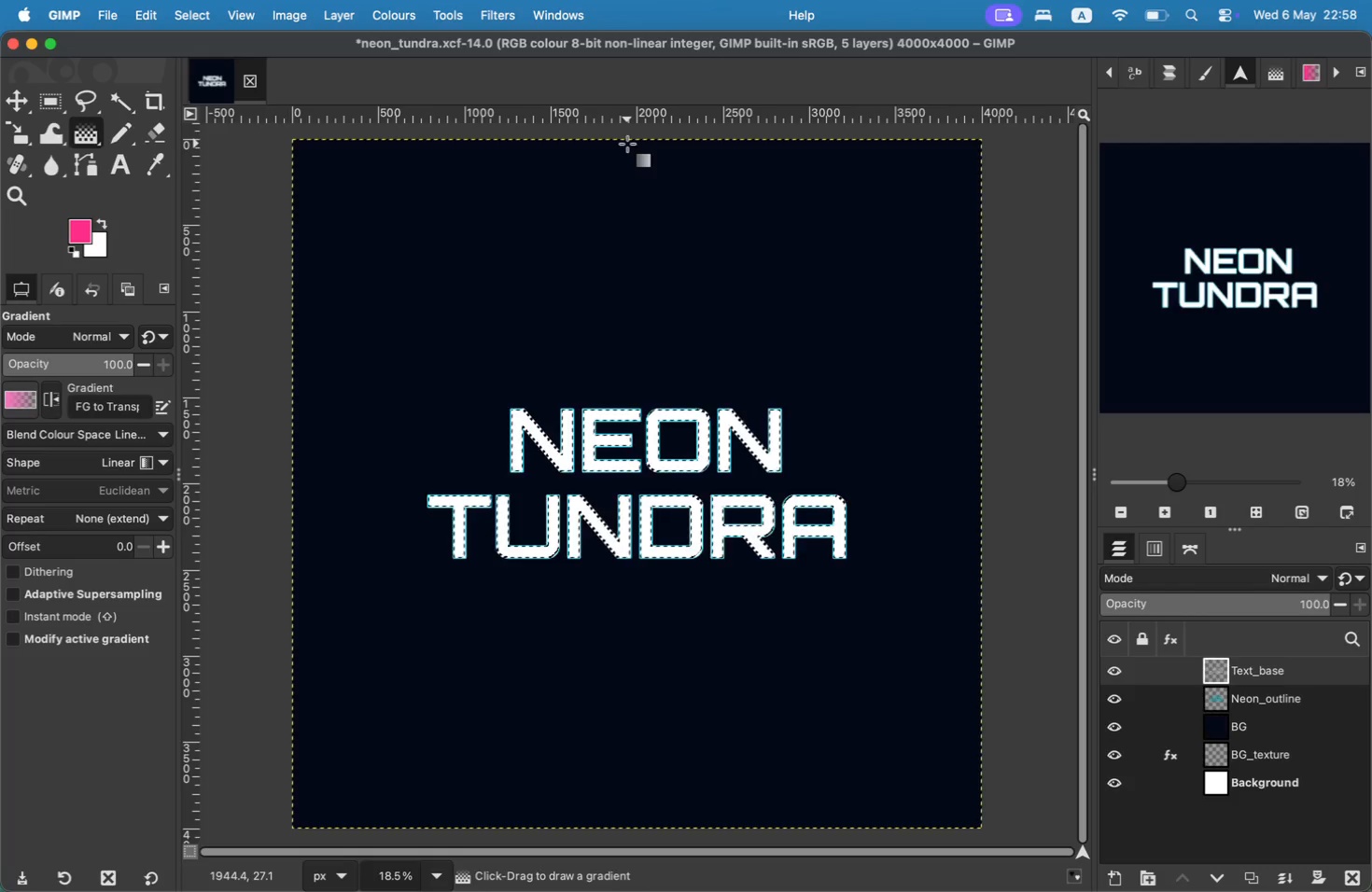 
wait(5.74)
 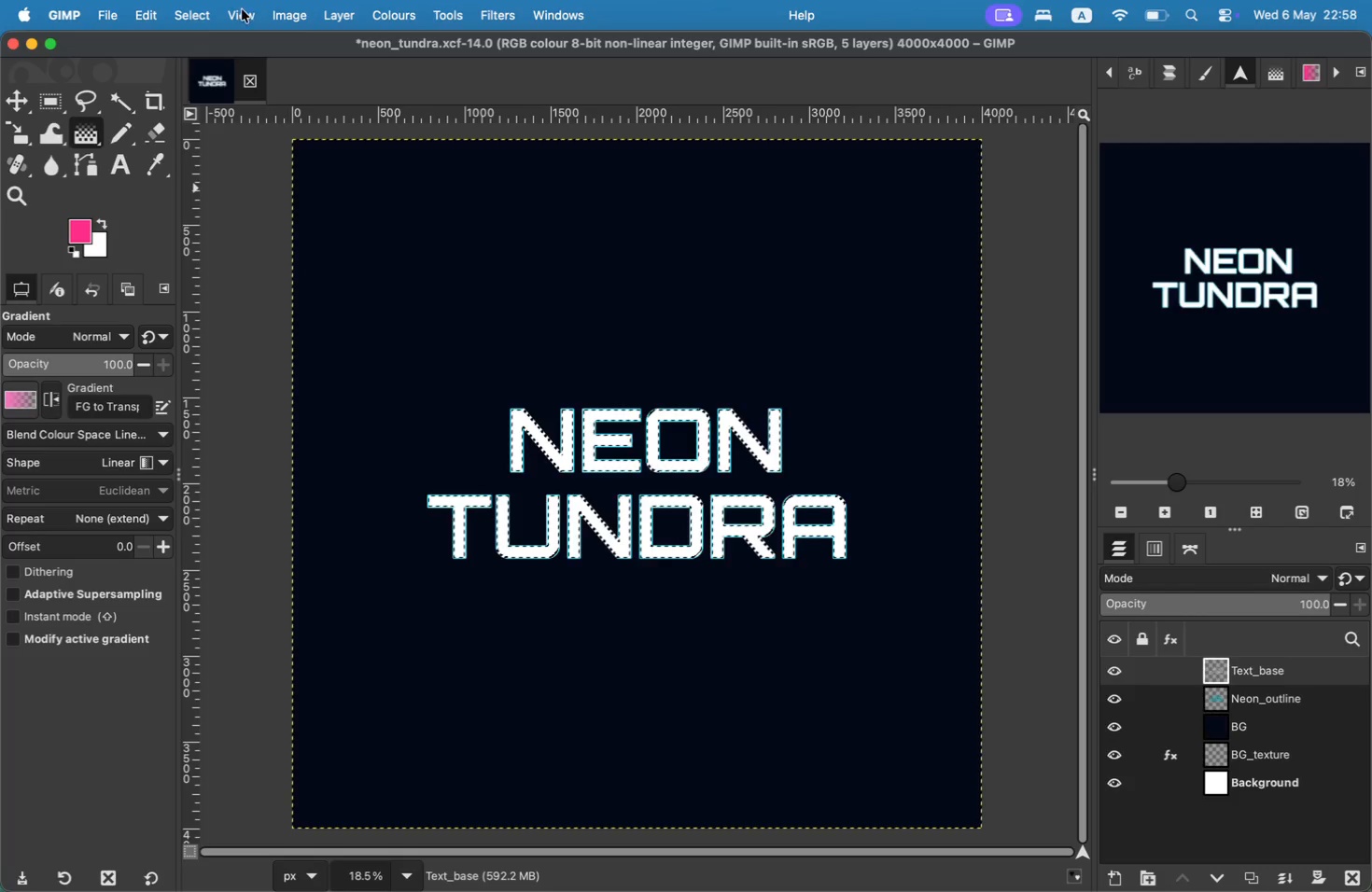 
left_click_drag(start_coordinate=[638, 142], to_coordinate=[638, 822])
 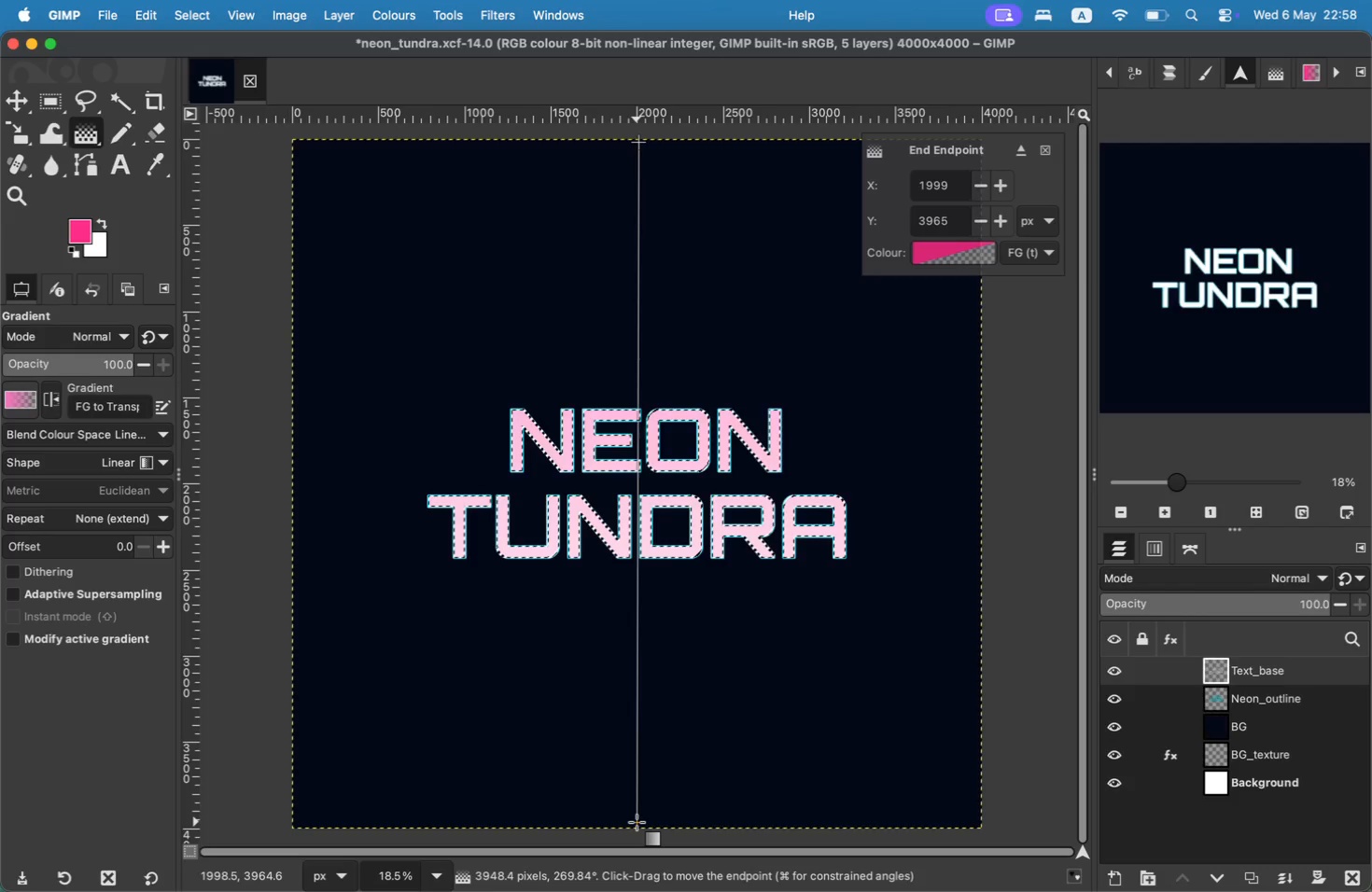 
key(Meta+Z)
 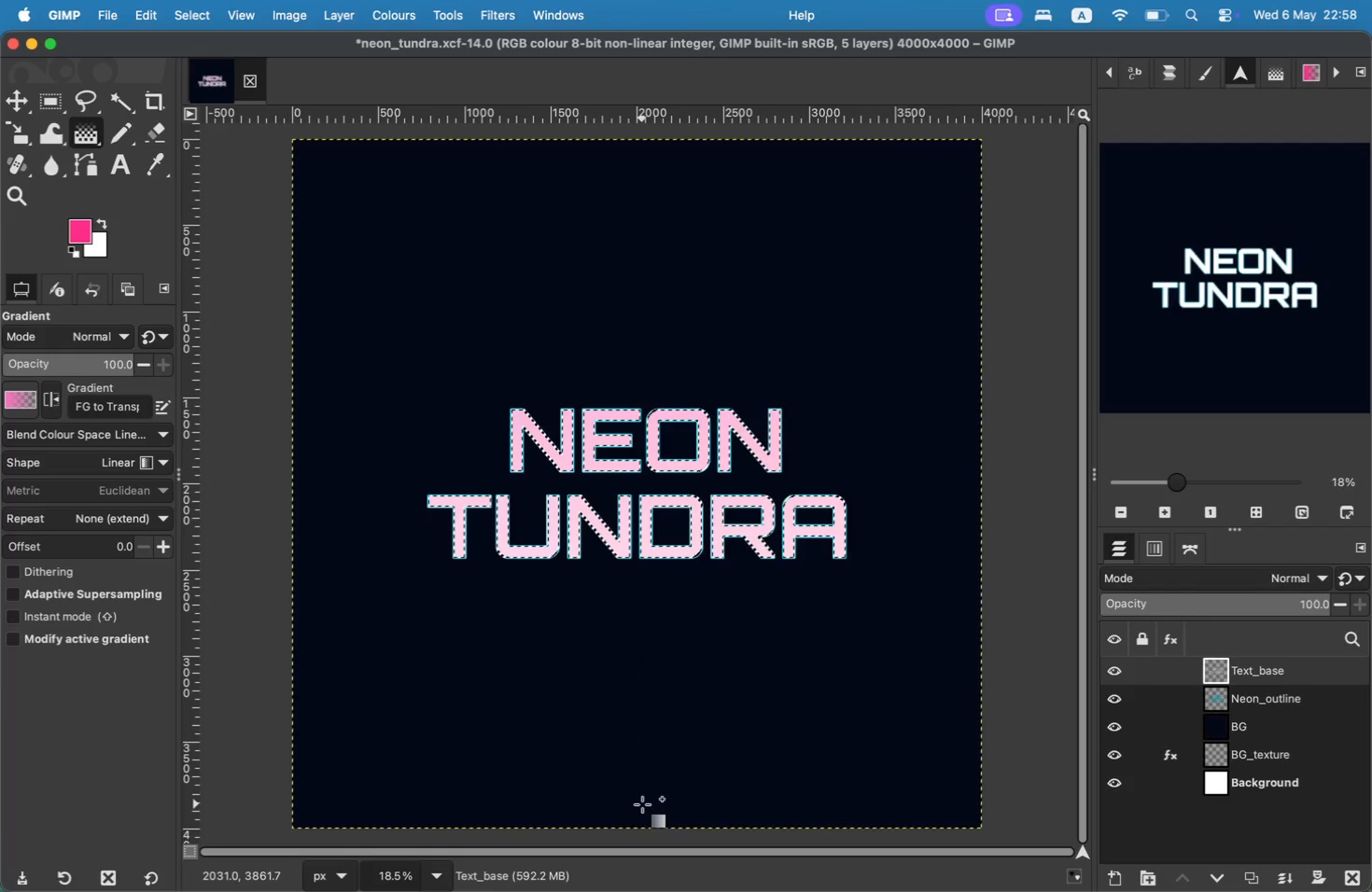 
left_click_drag(start_coordinate=[637, 384], to_coordinate=[636, 824])
 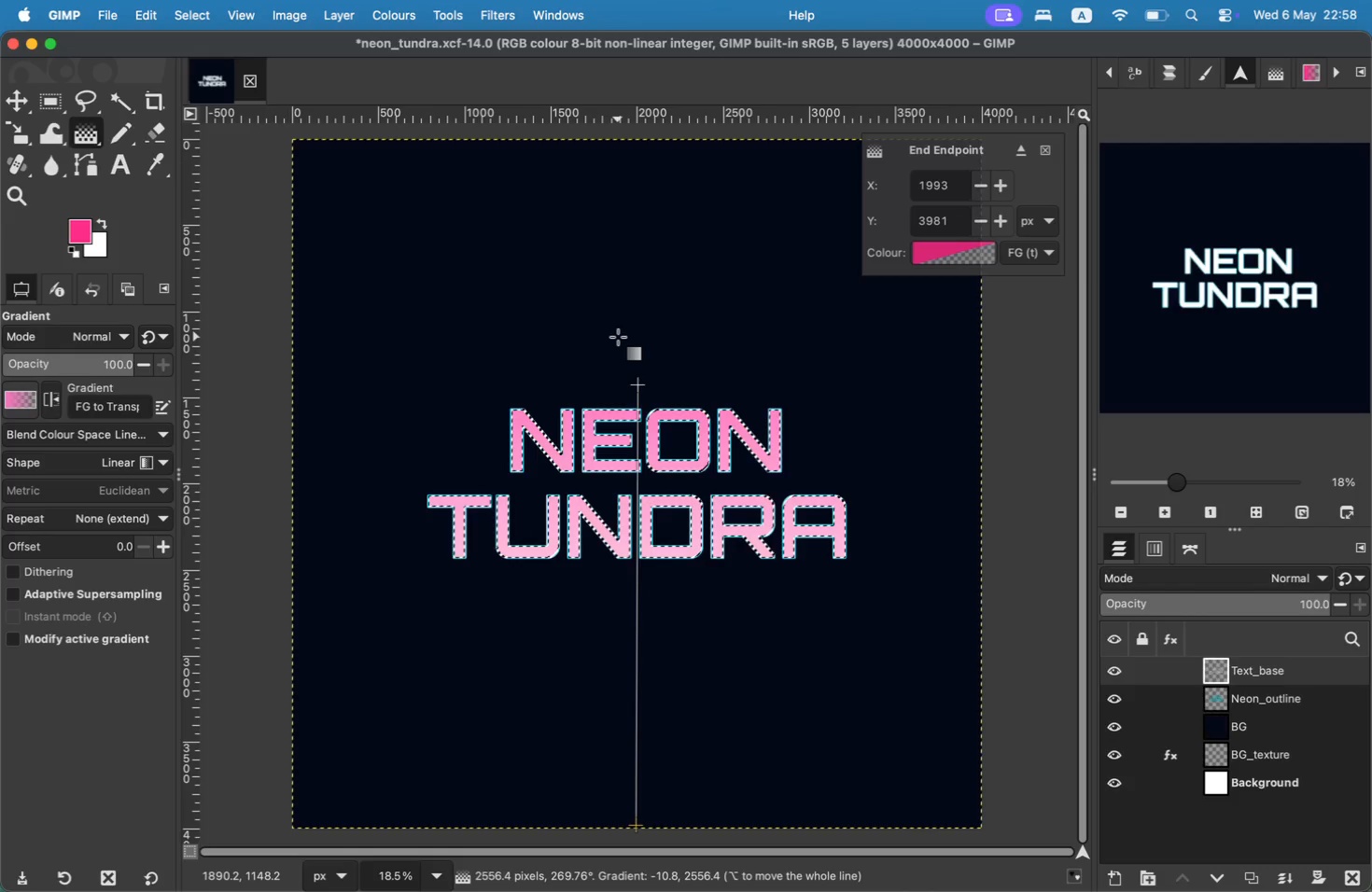 
wait(7.1)
 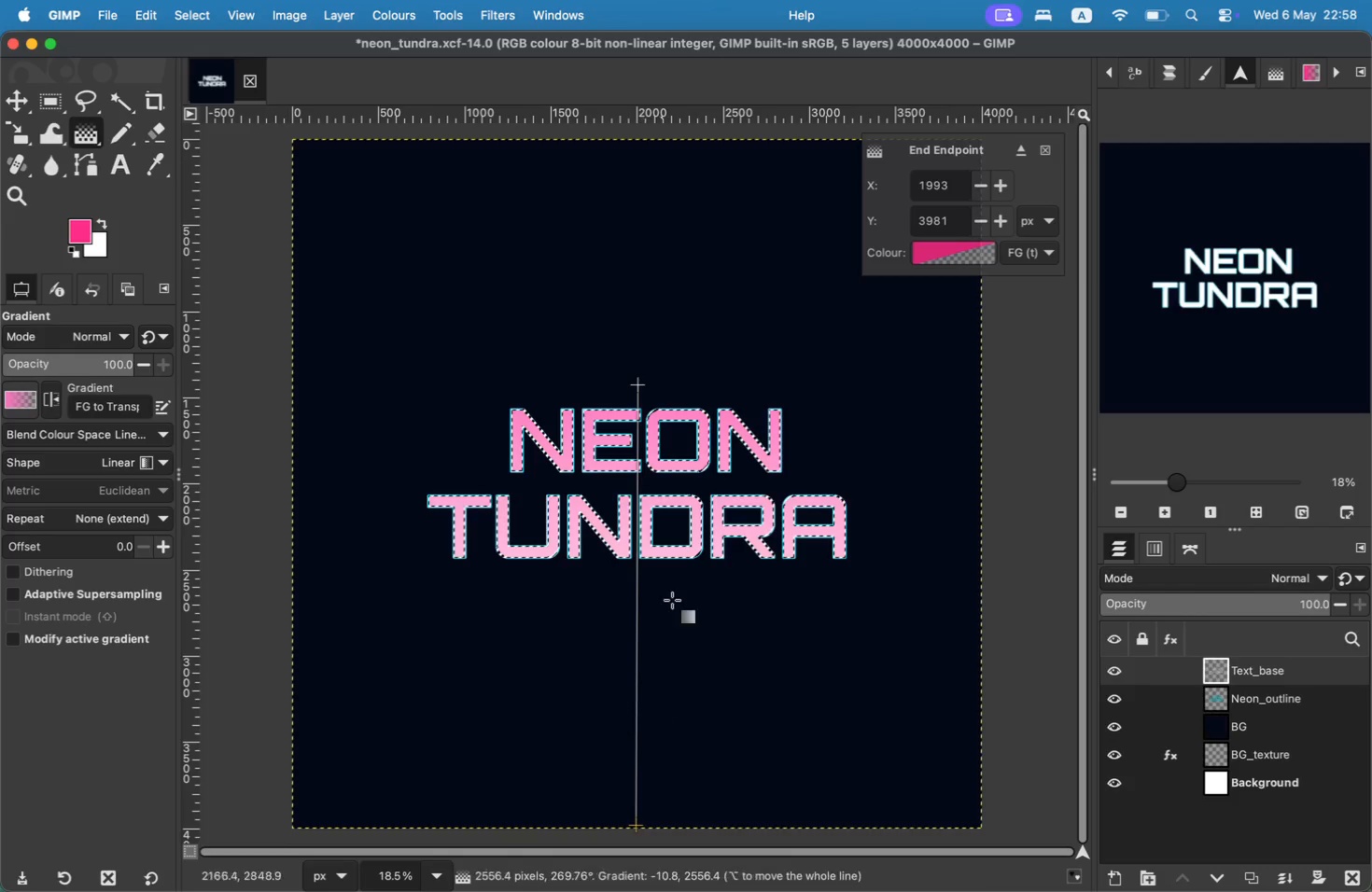 
left_click_drag(start_coordinate=[637, 383], to_coordinate=[637, 286])
 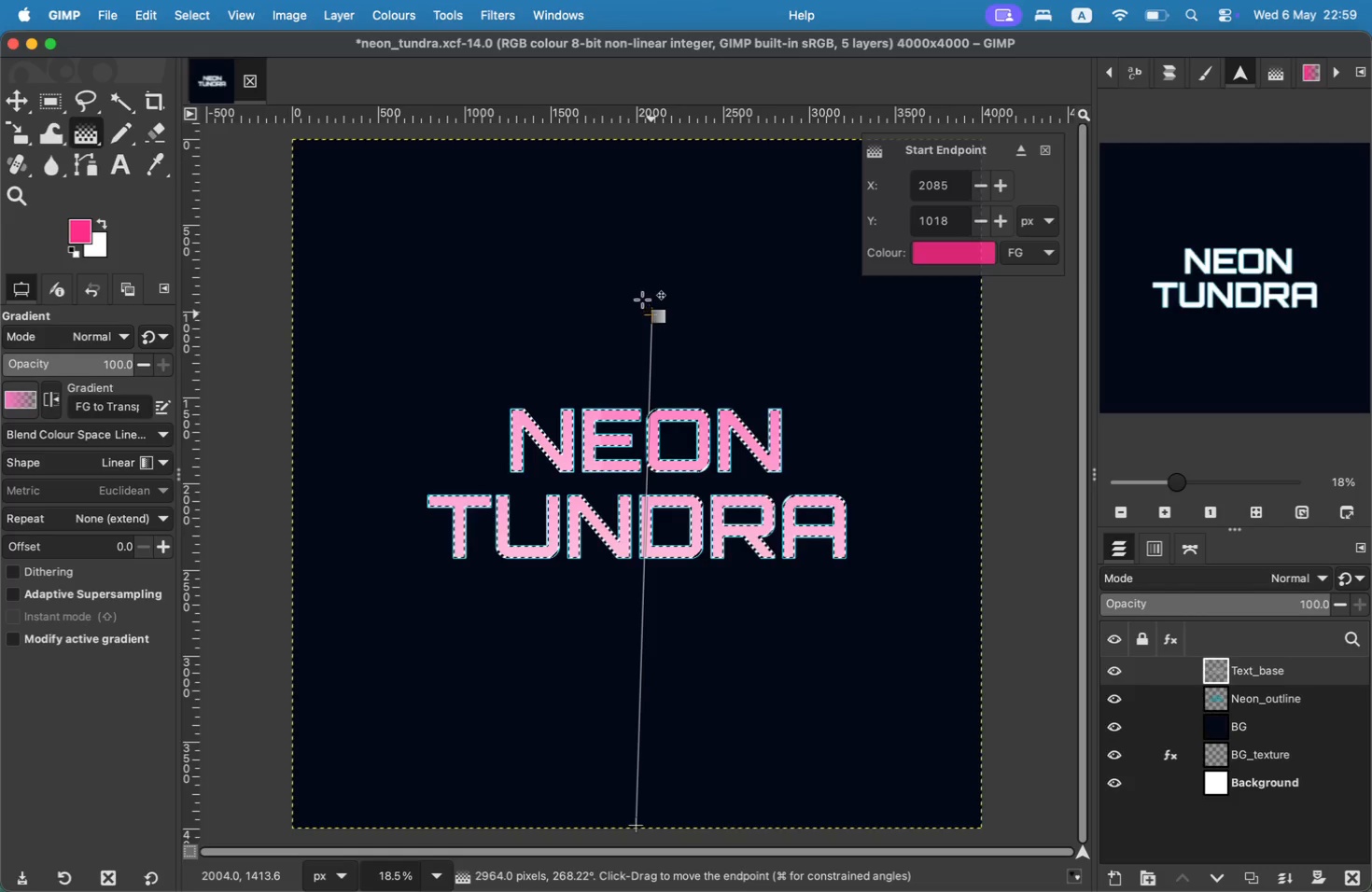 
left_click_drag(start_coordinate=[637, 286], to_coordinate=[638, 340])
 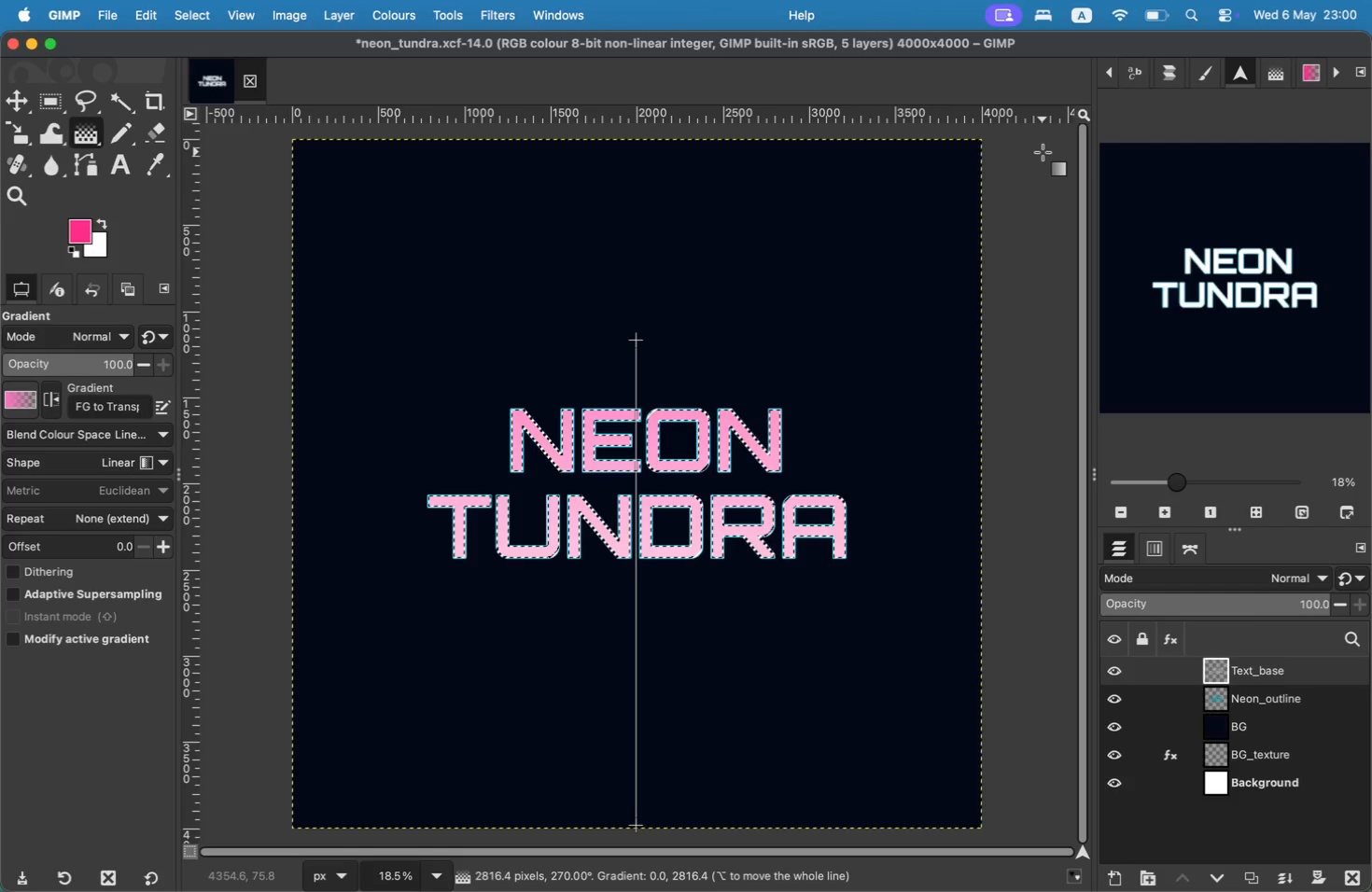 
wait(72.92)
 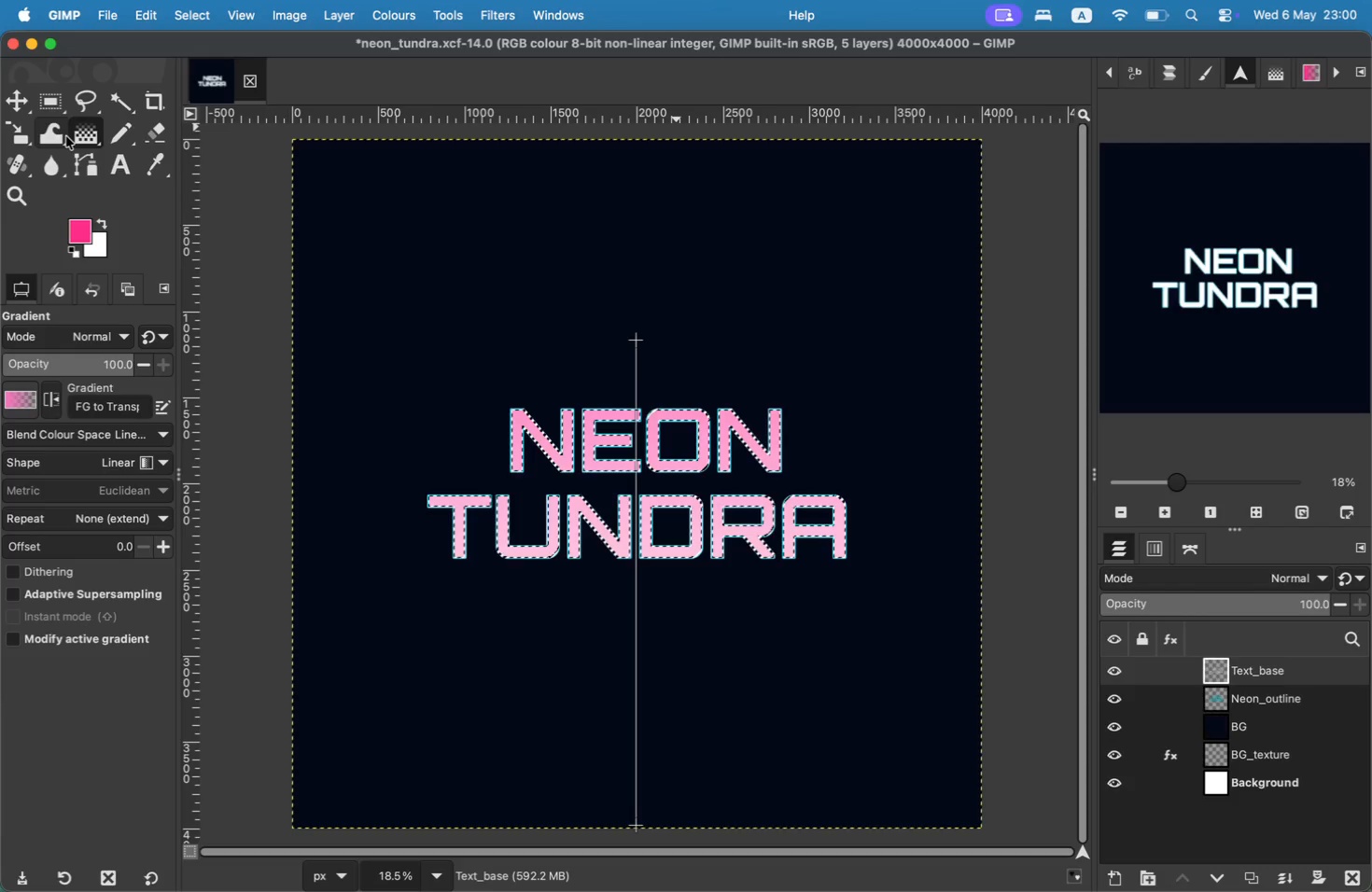 
key(Meta+Shift+A)
 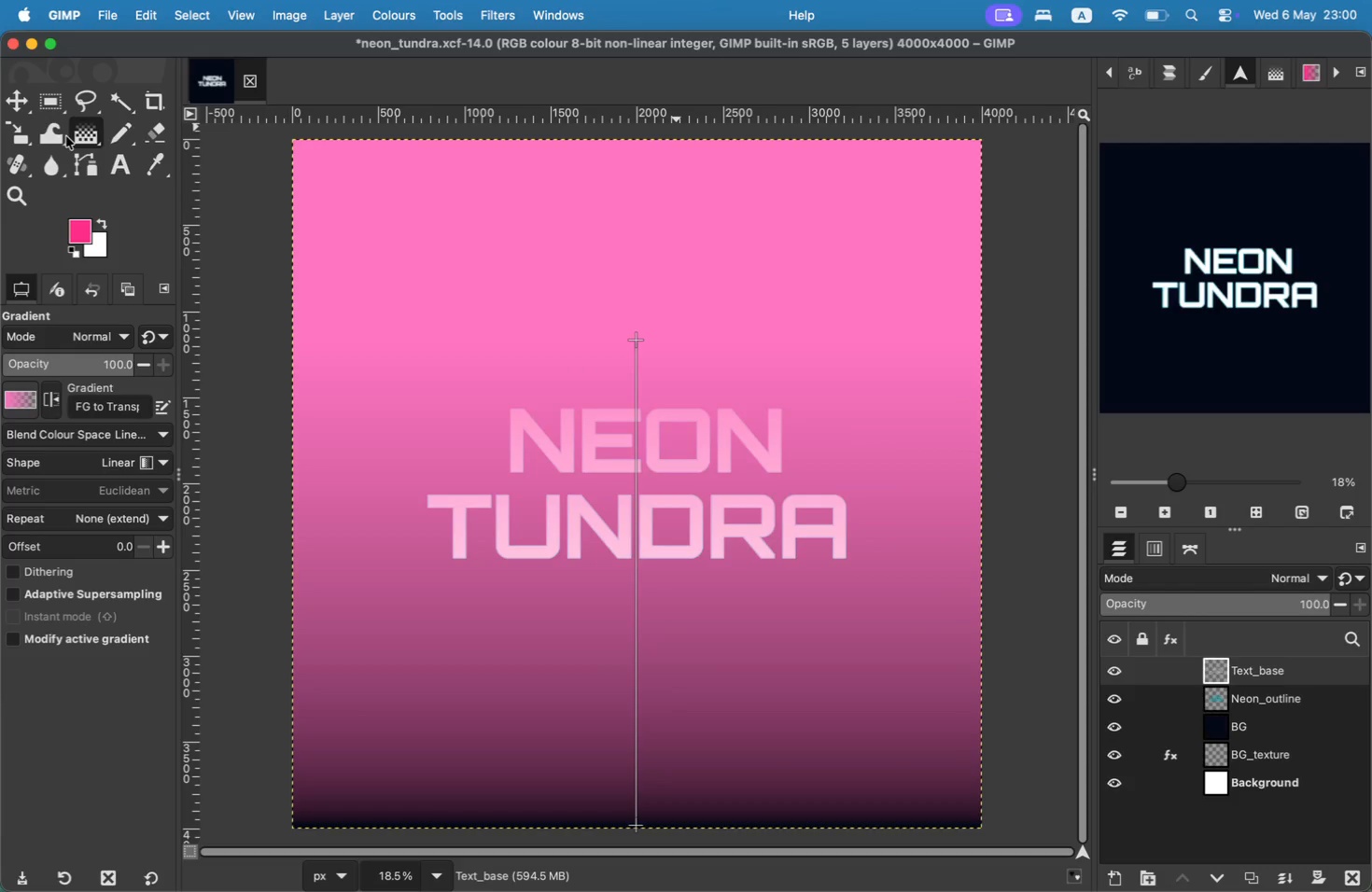 
key(Meta+CommandLeft)
 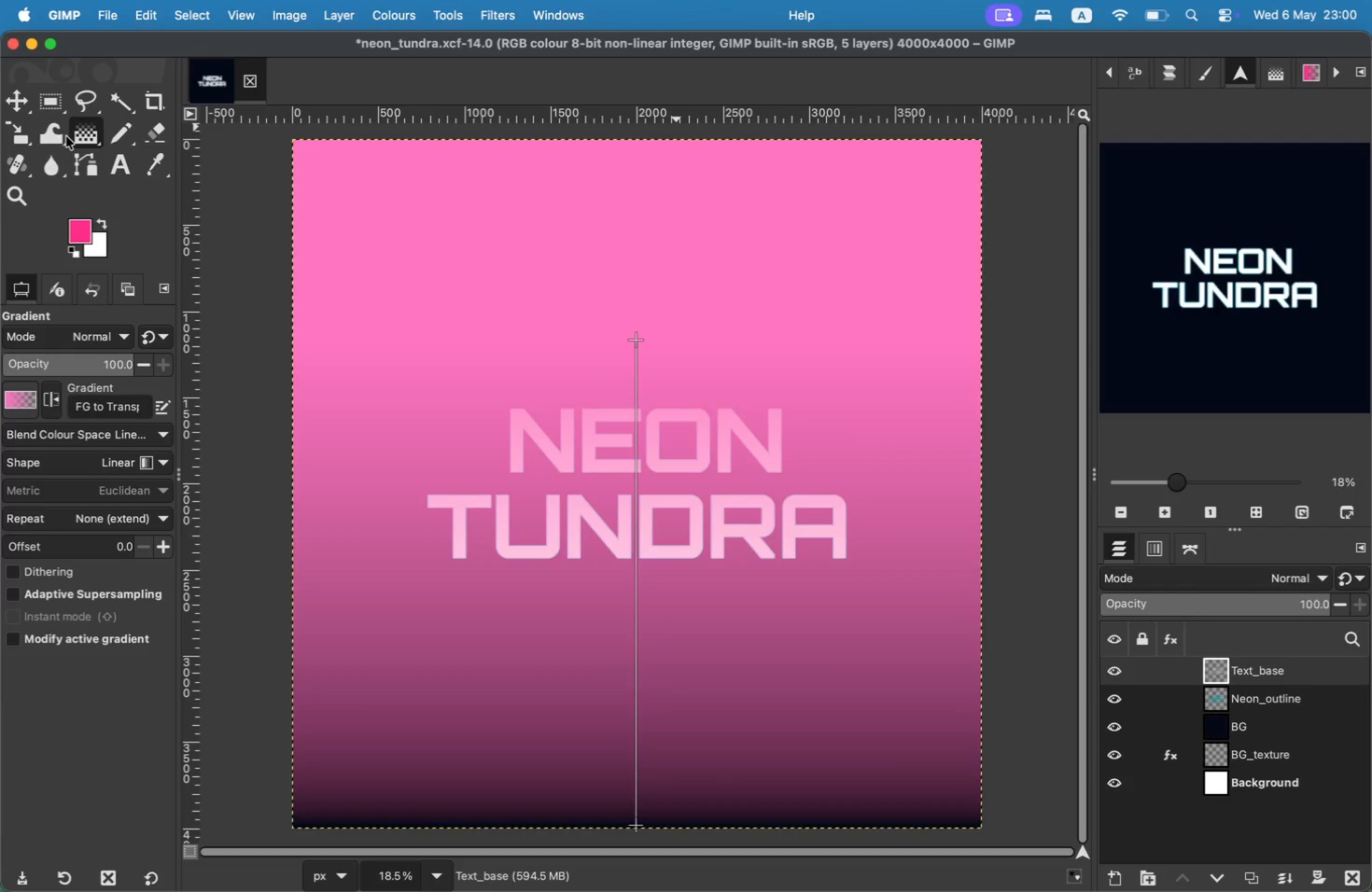 
key(Meta+Z)
 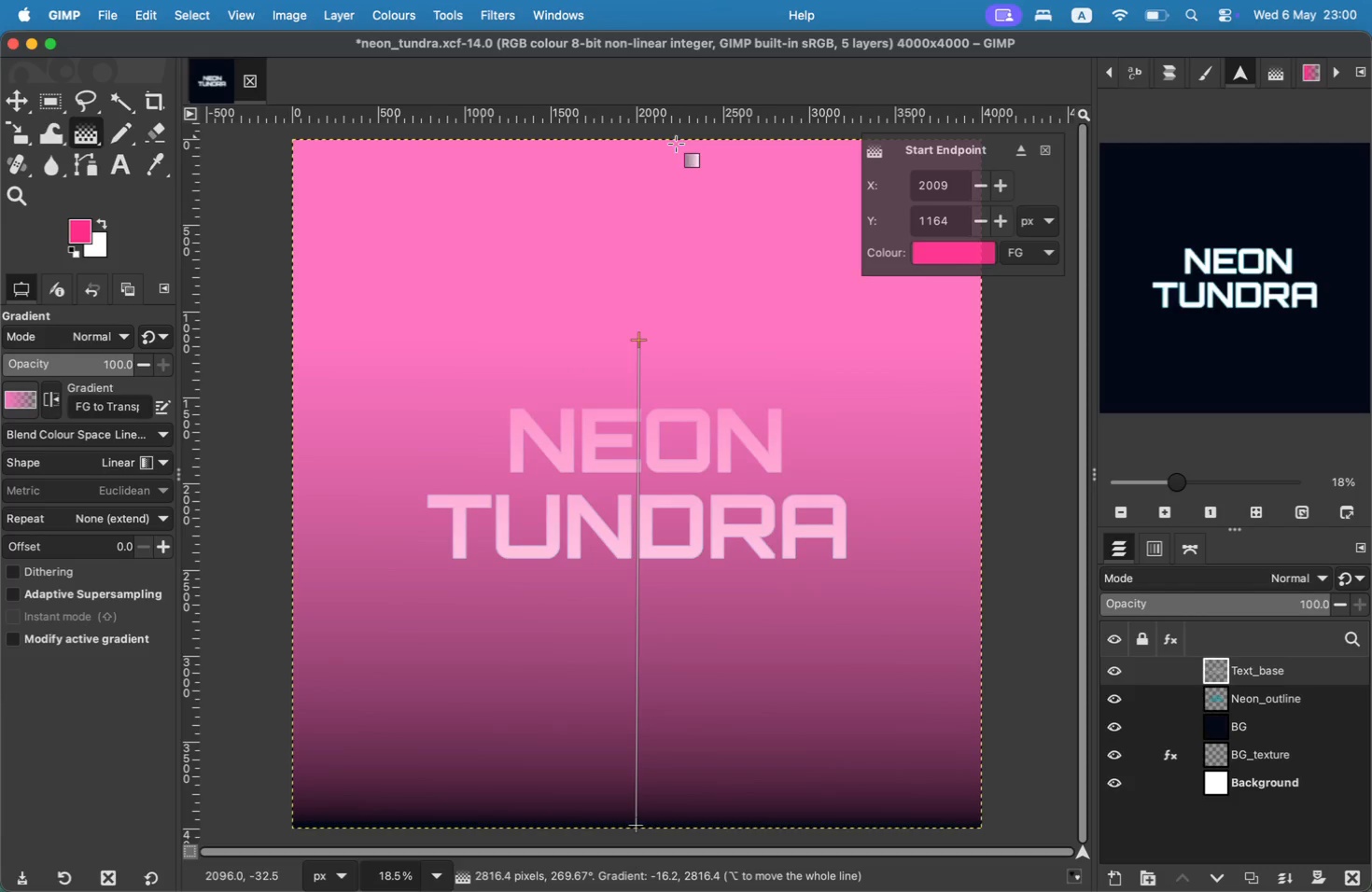 
left_click([1046, 153])
 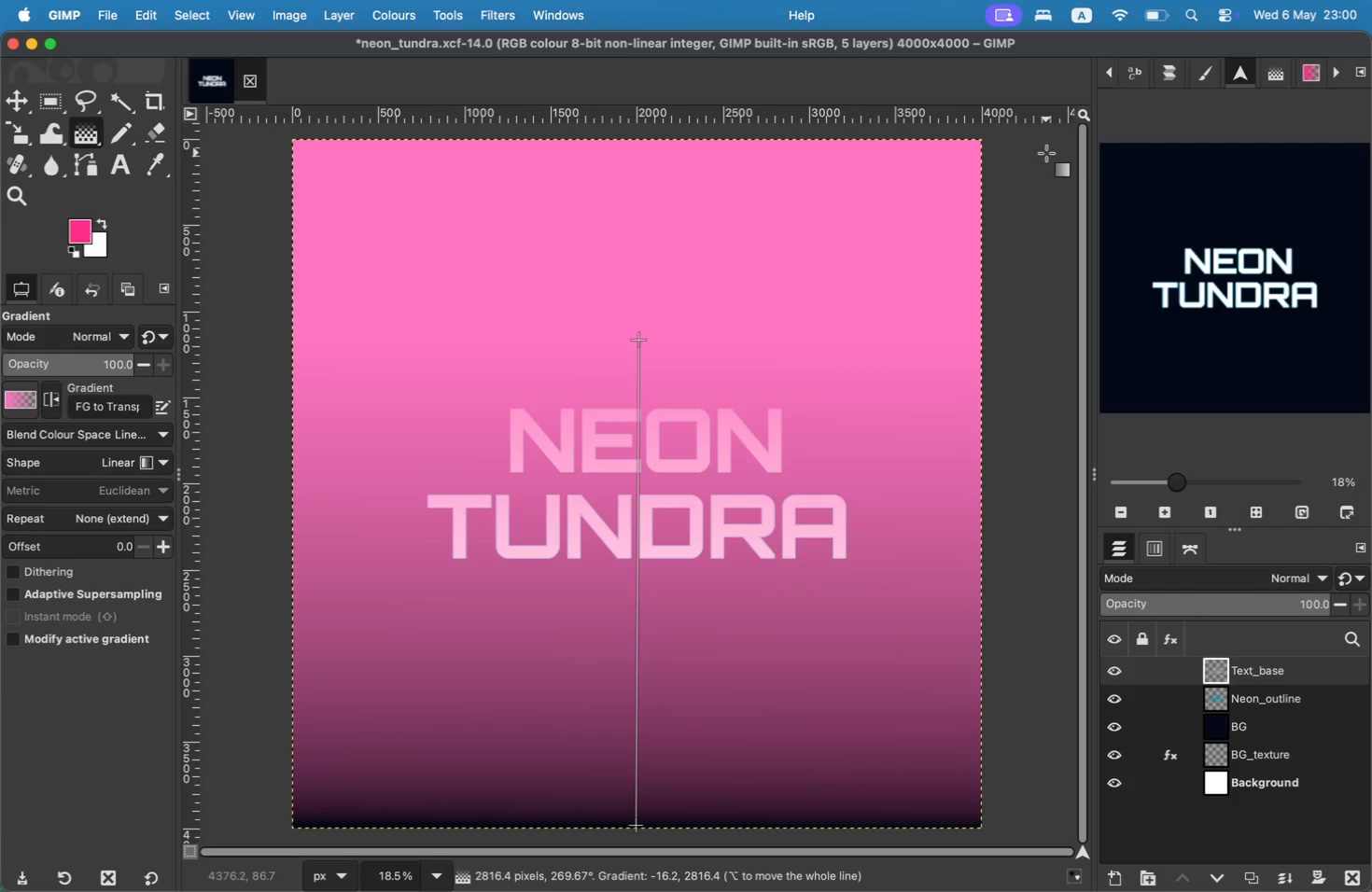 
key(Meta+Z)
 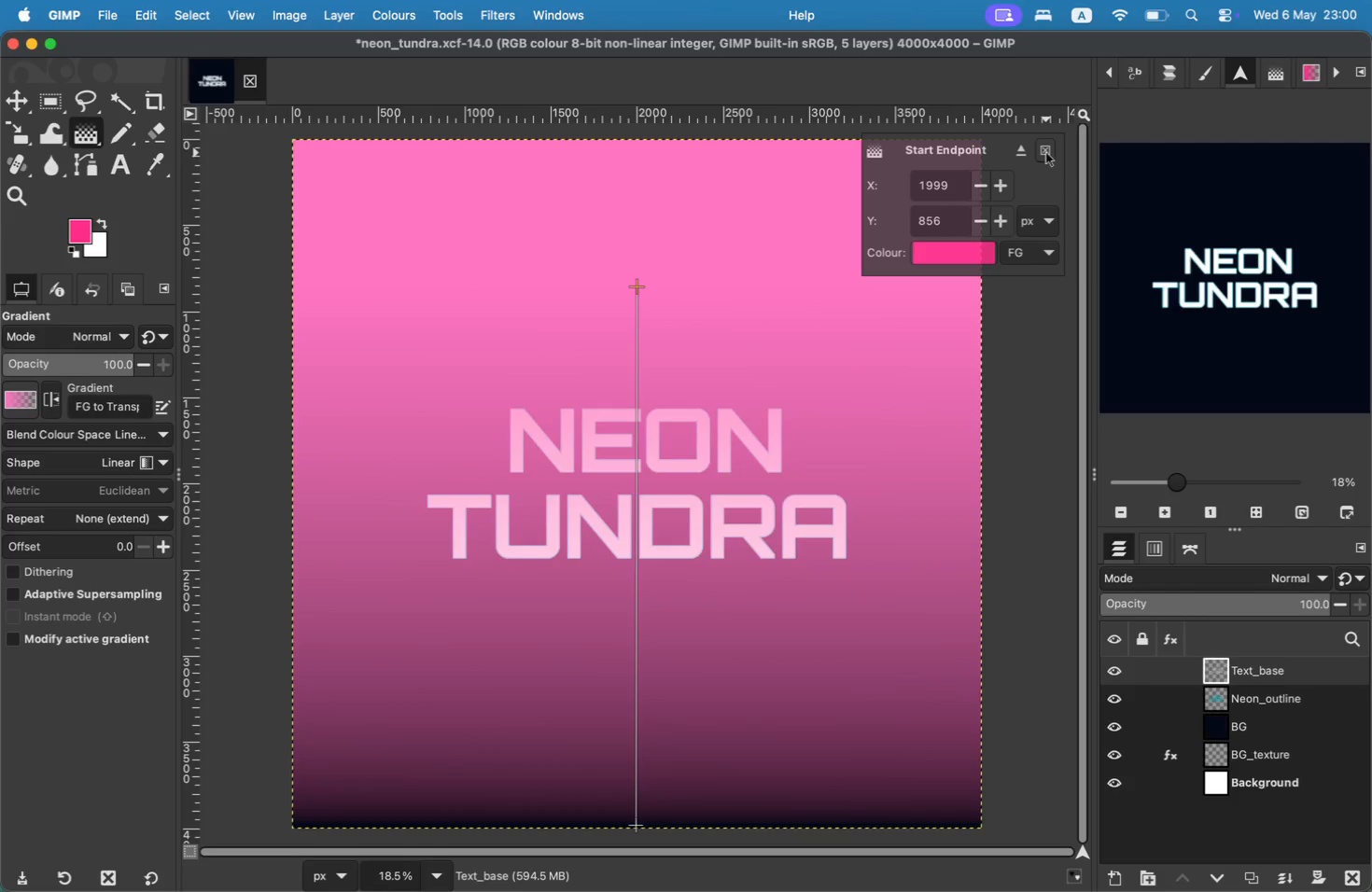 
key(Meta+Z)
 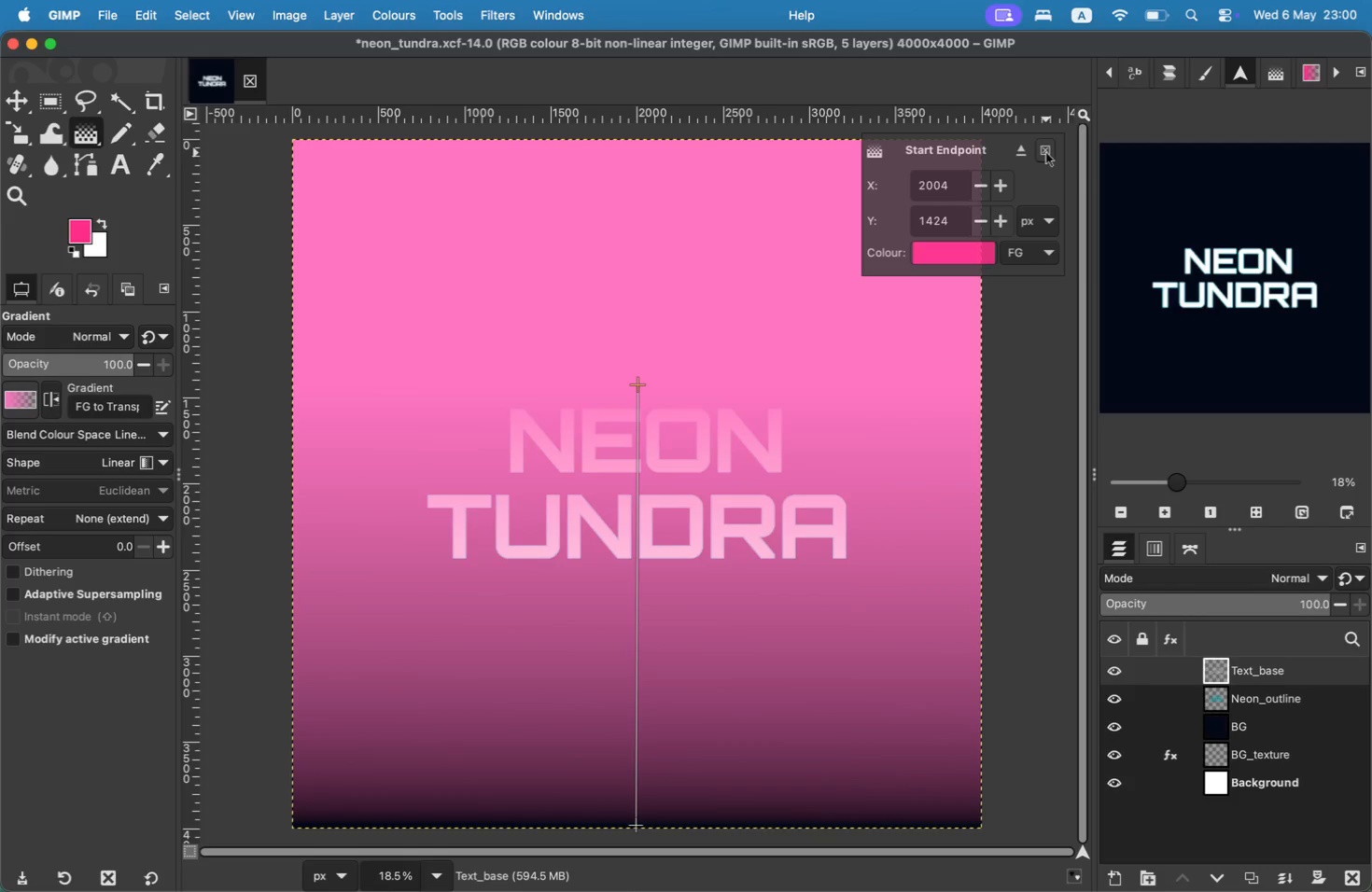 
key(Meta+Z)
 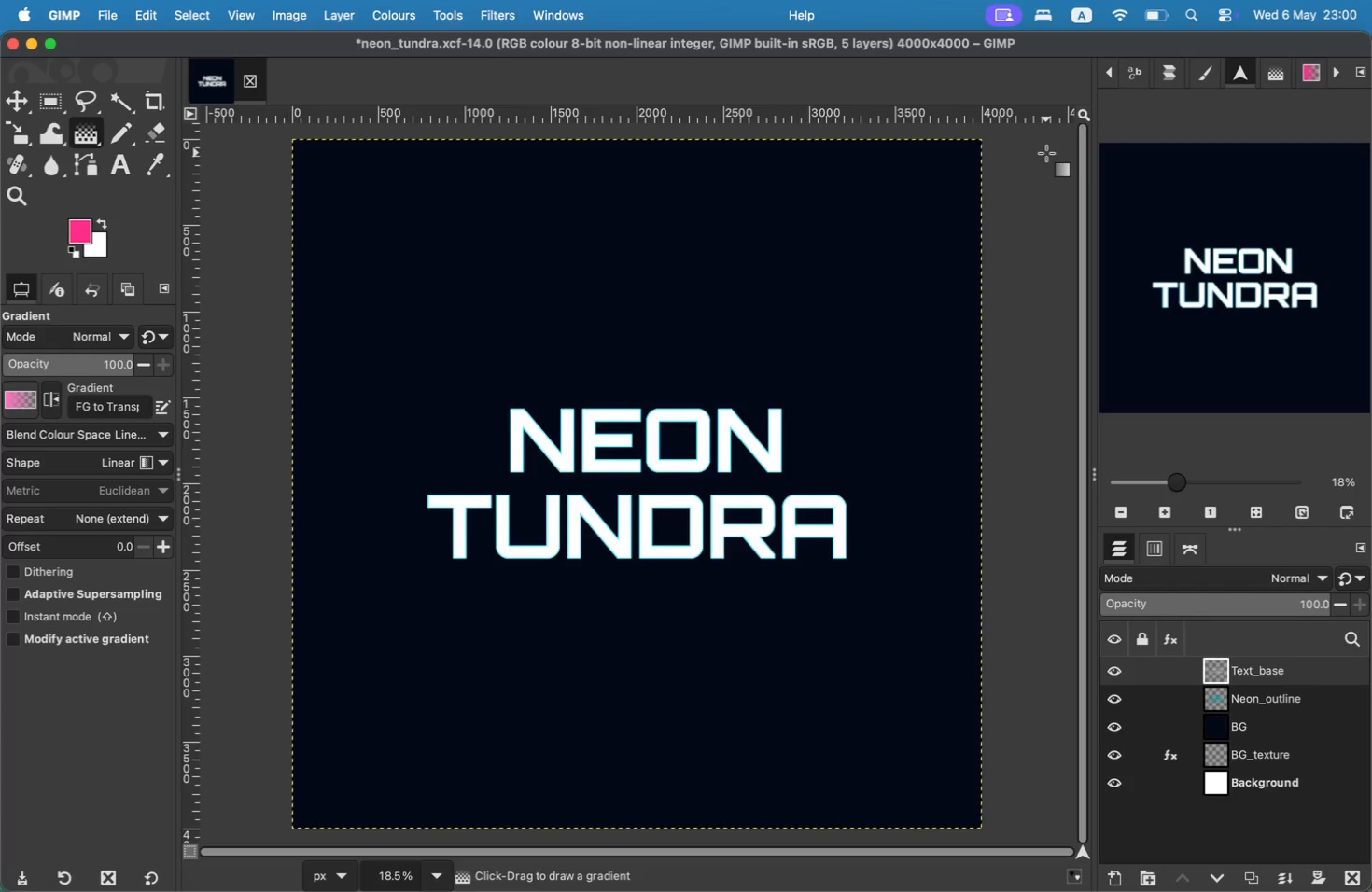 
wait(5.82)
 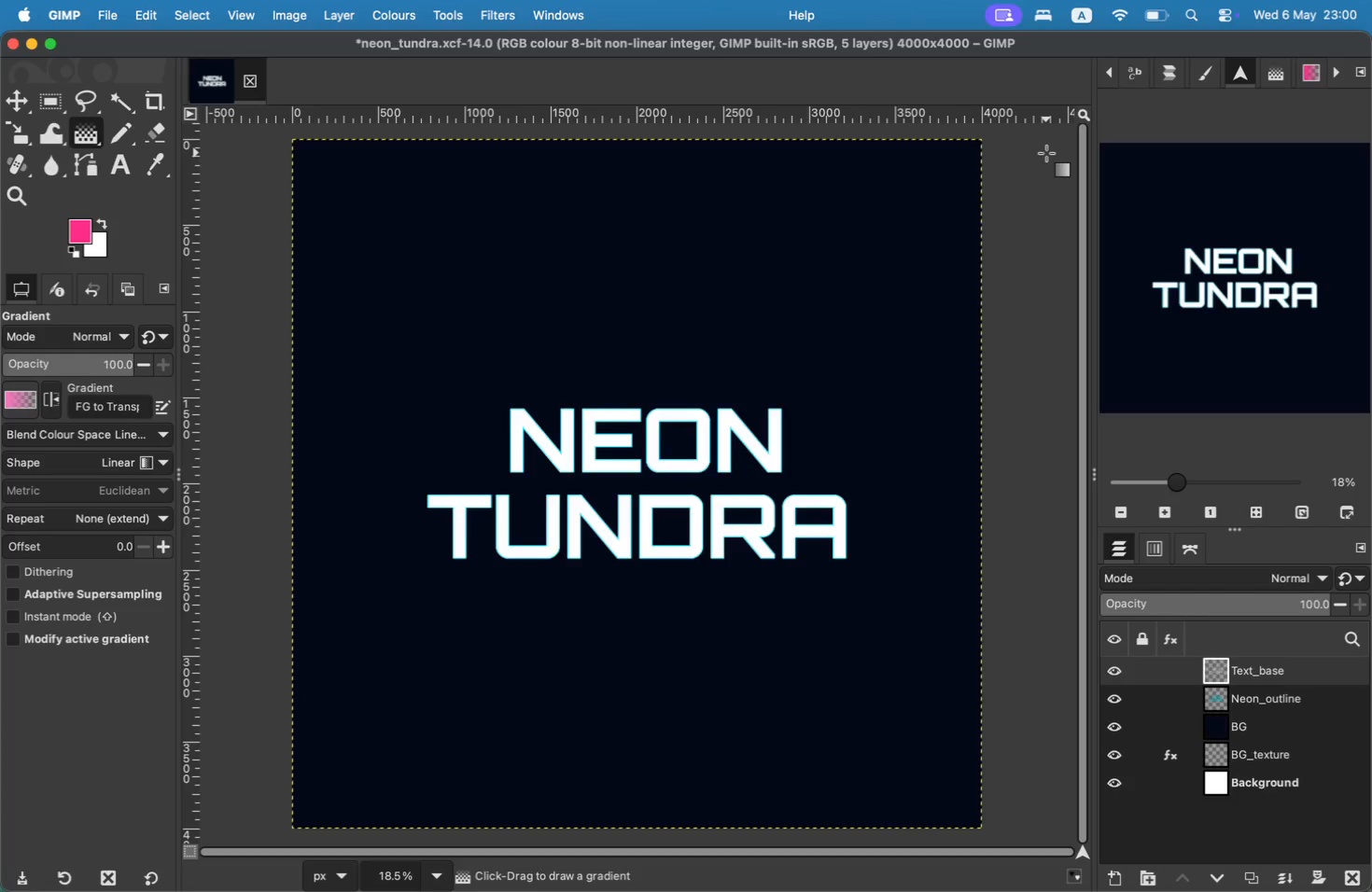 
key(Meta+CommandLeft)
 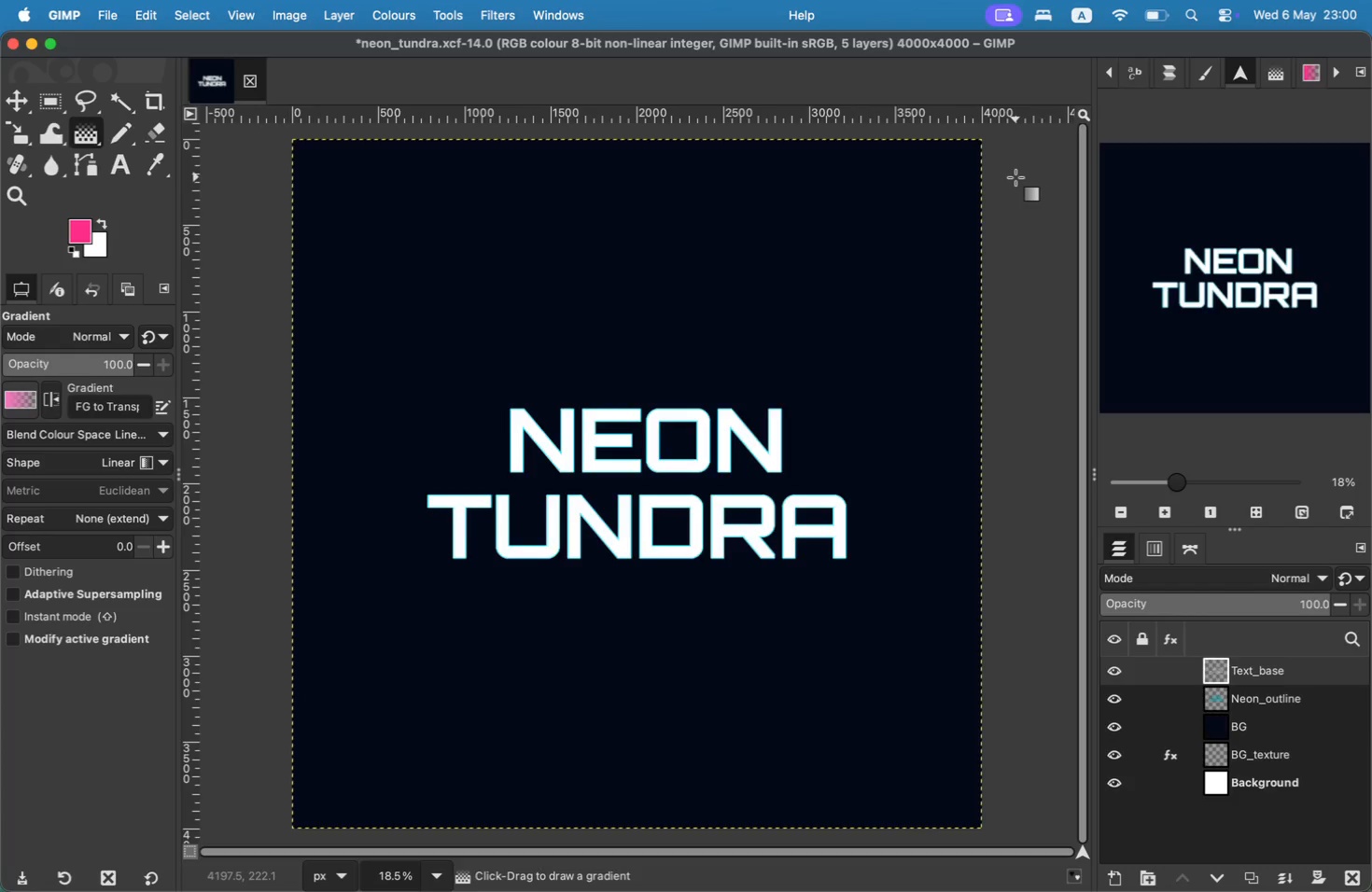 
key(Meta+Y)
 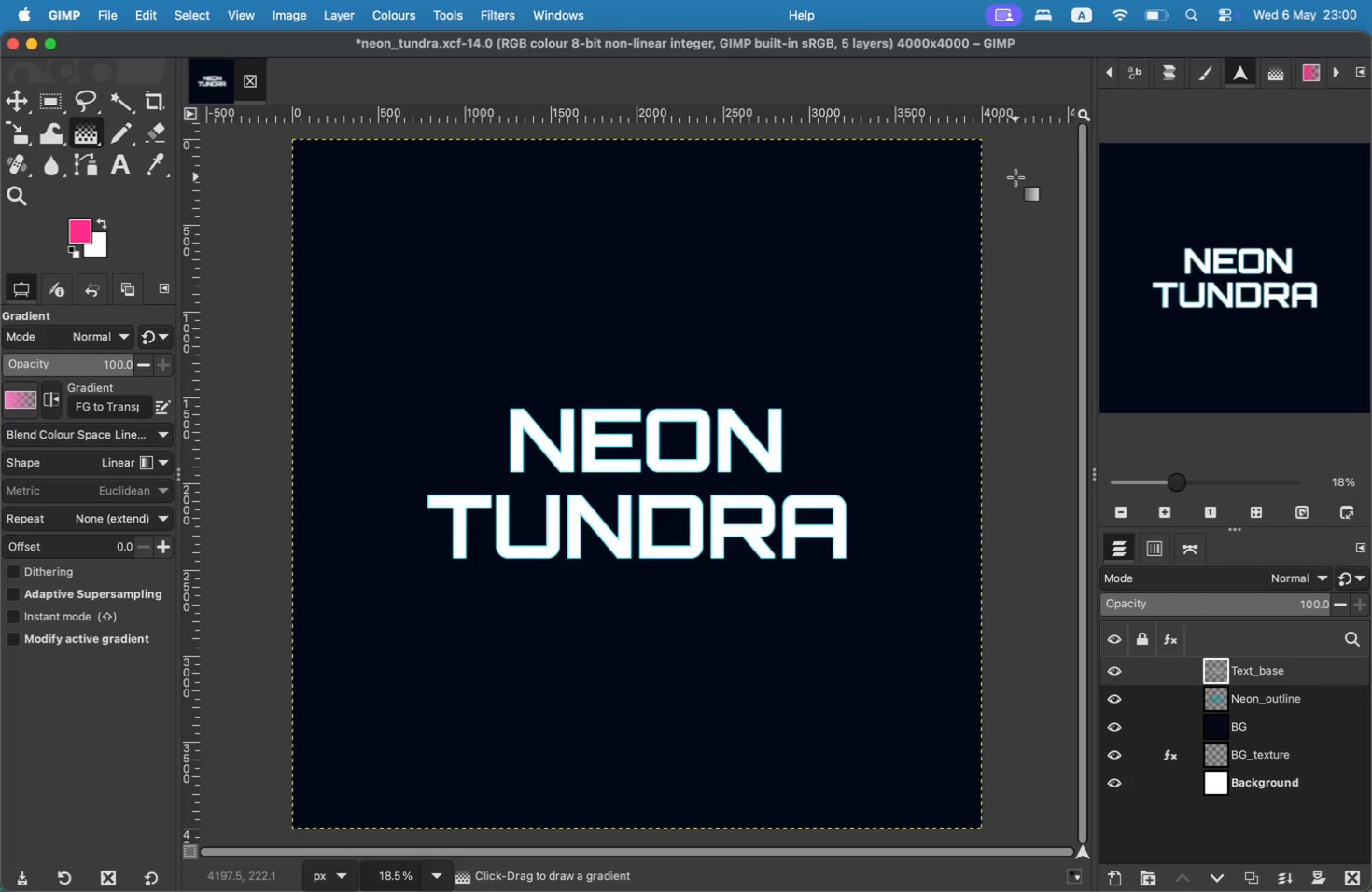 
key(Meta+Y)
 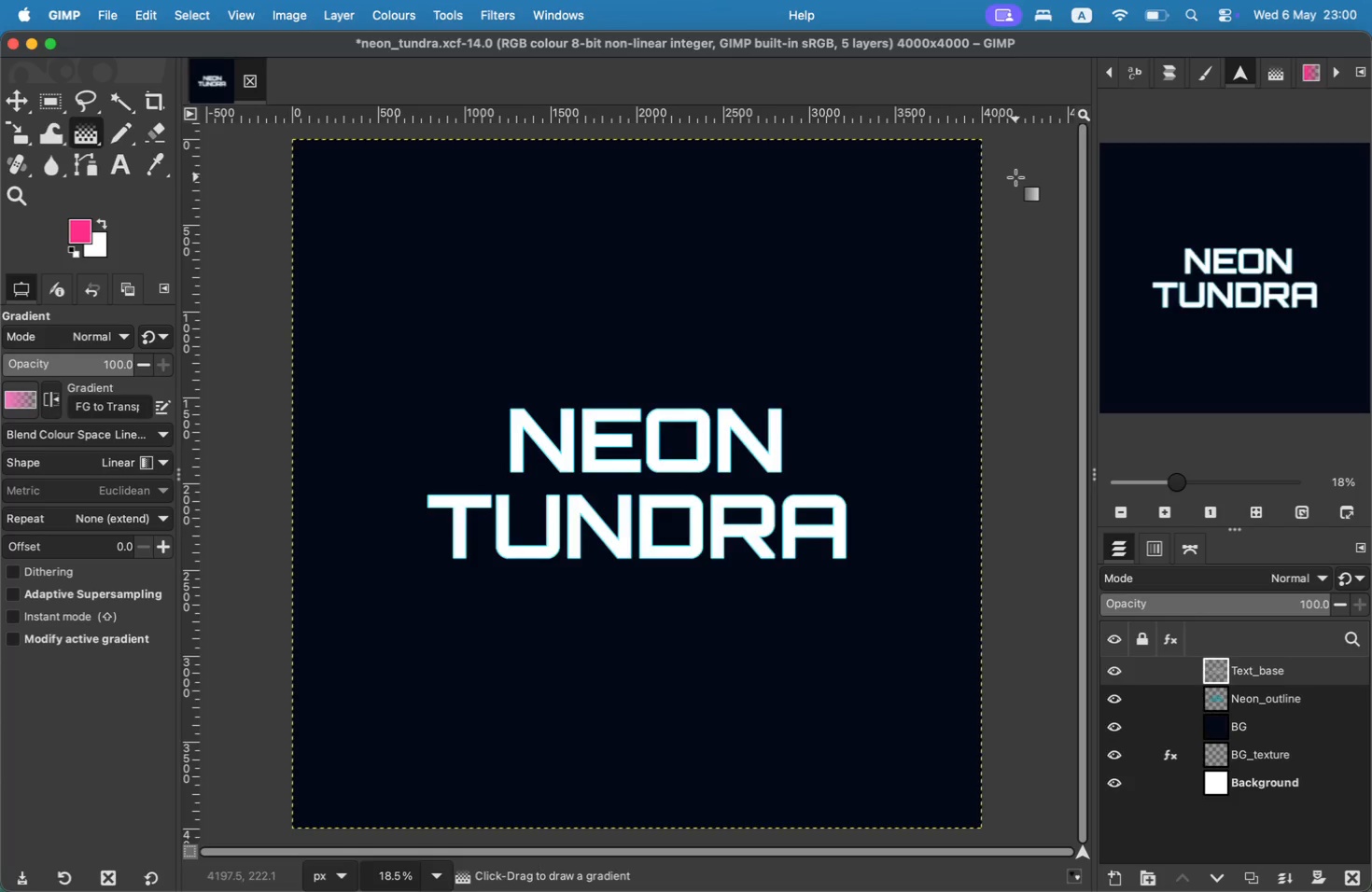 
key(Meta+Y)
 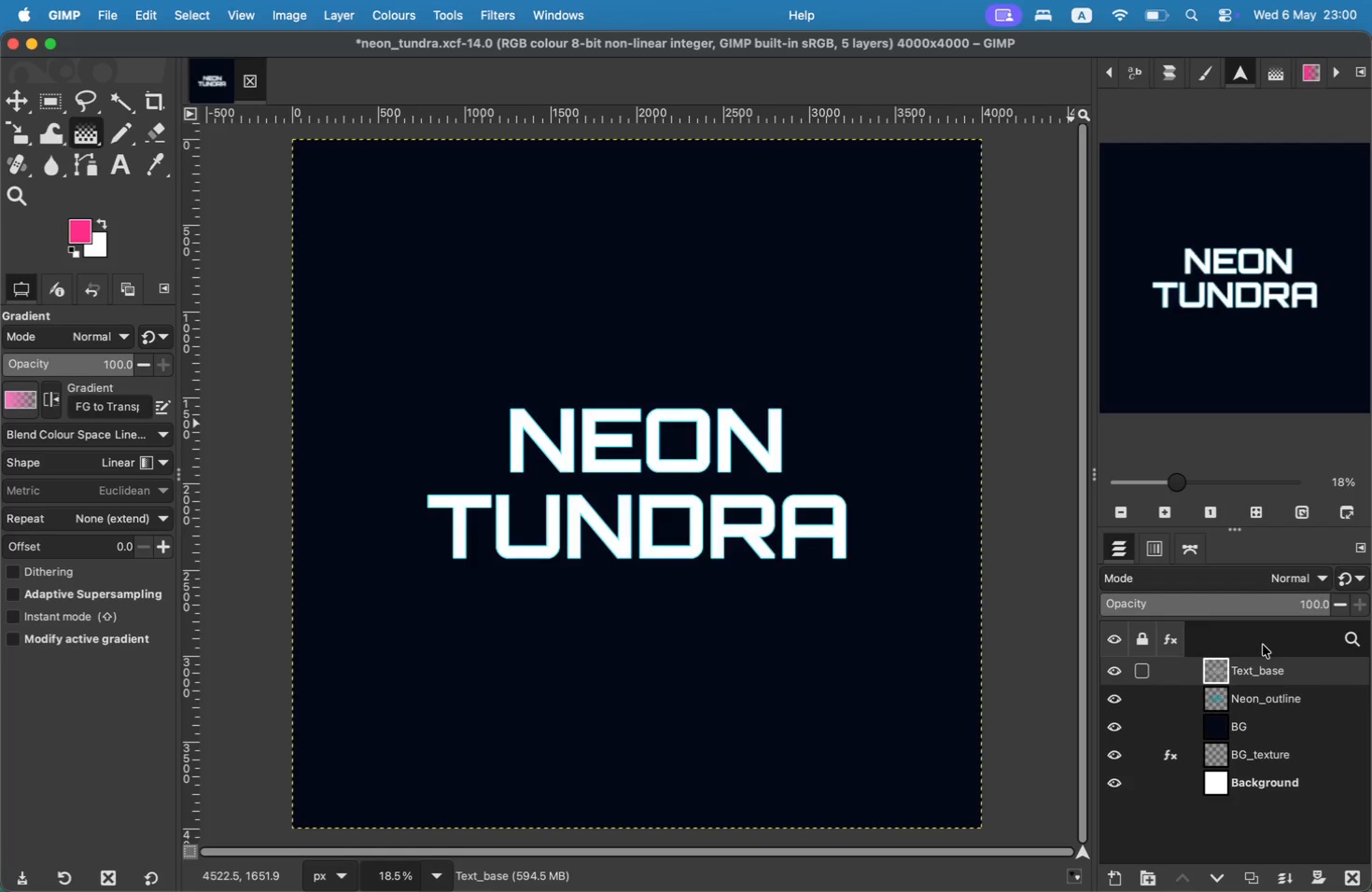 
left_click([1267, 663])
 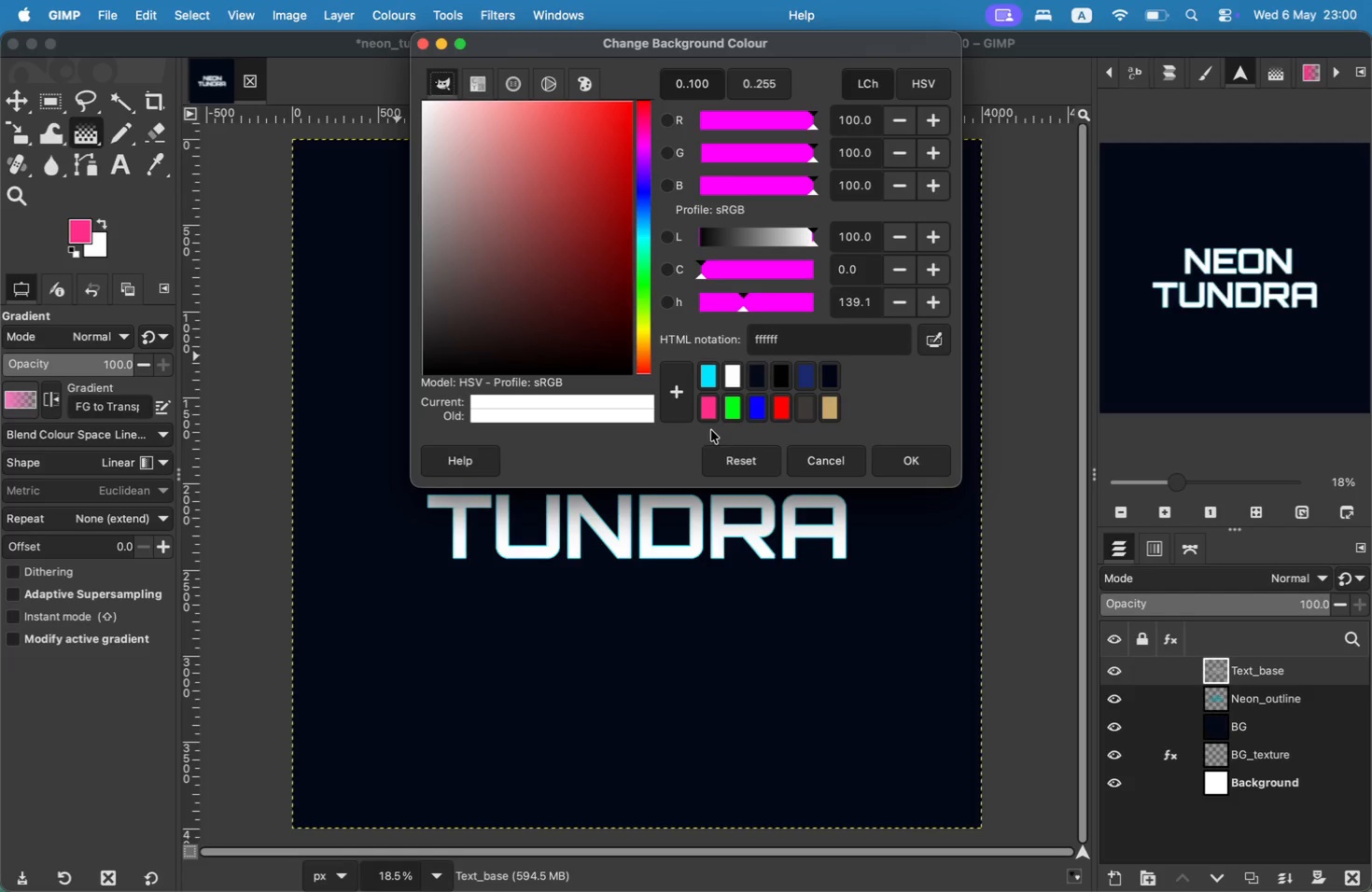 
wait(5.1)
 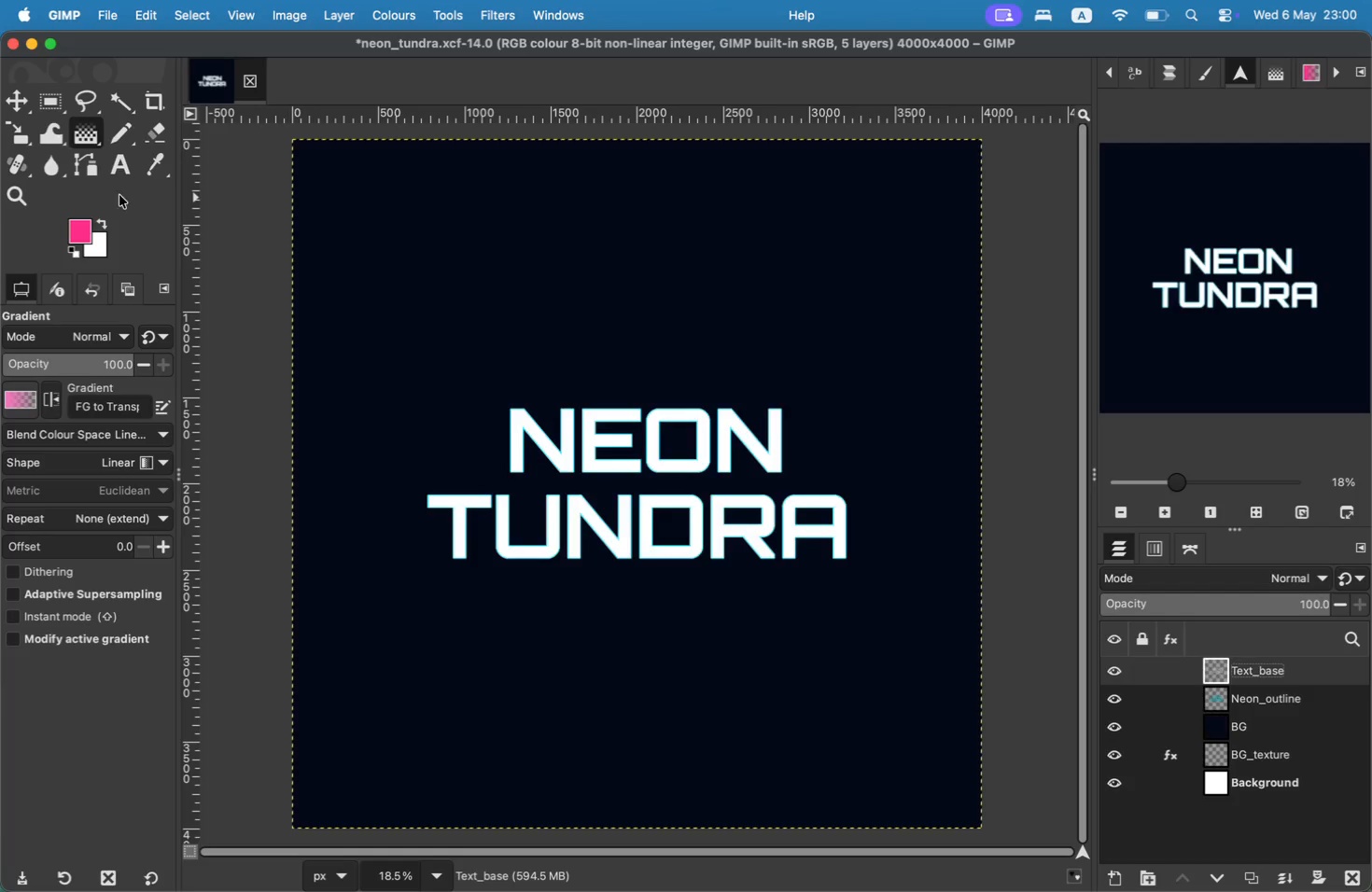 
left_click([917, 471])
 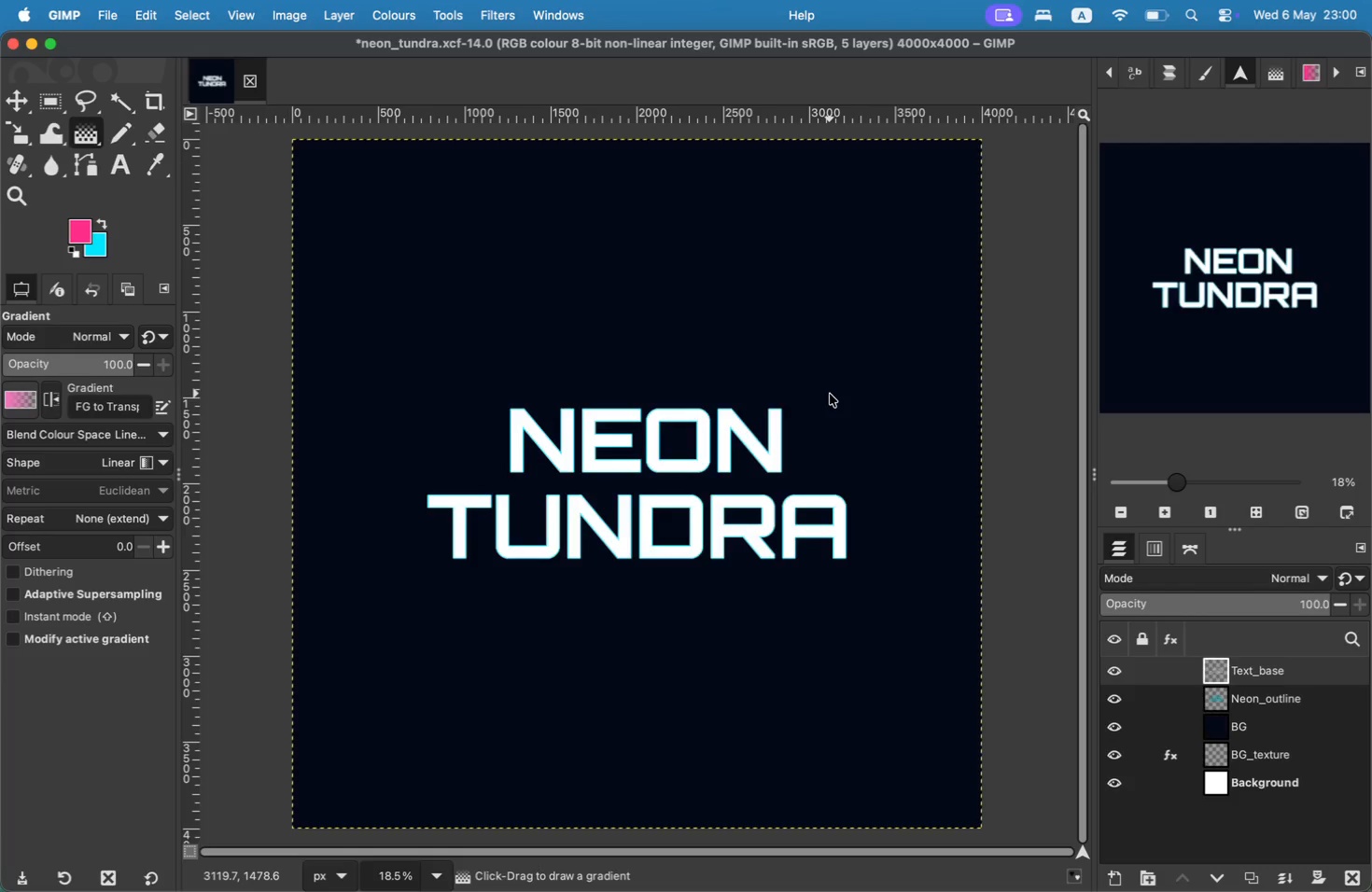 
wait(16.54)
 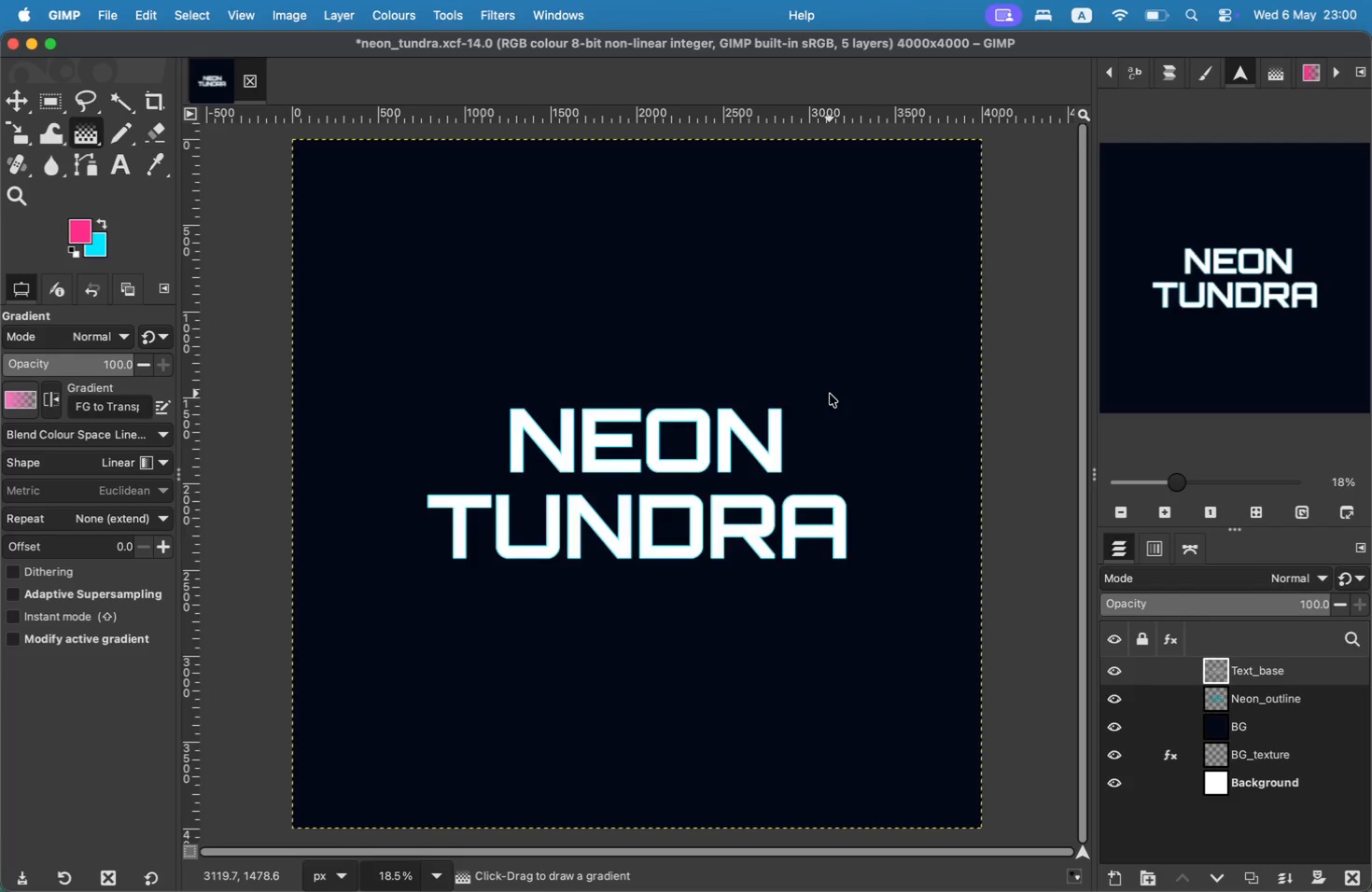 
scroll: coordinate [717, 313], scroll_direction: down, amount: 1.0
 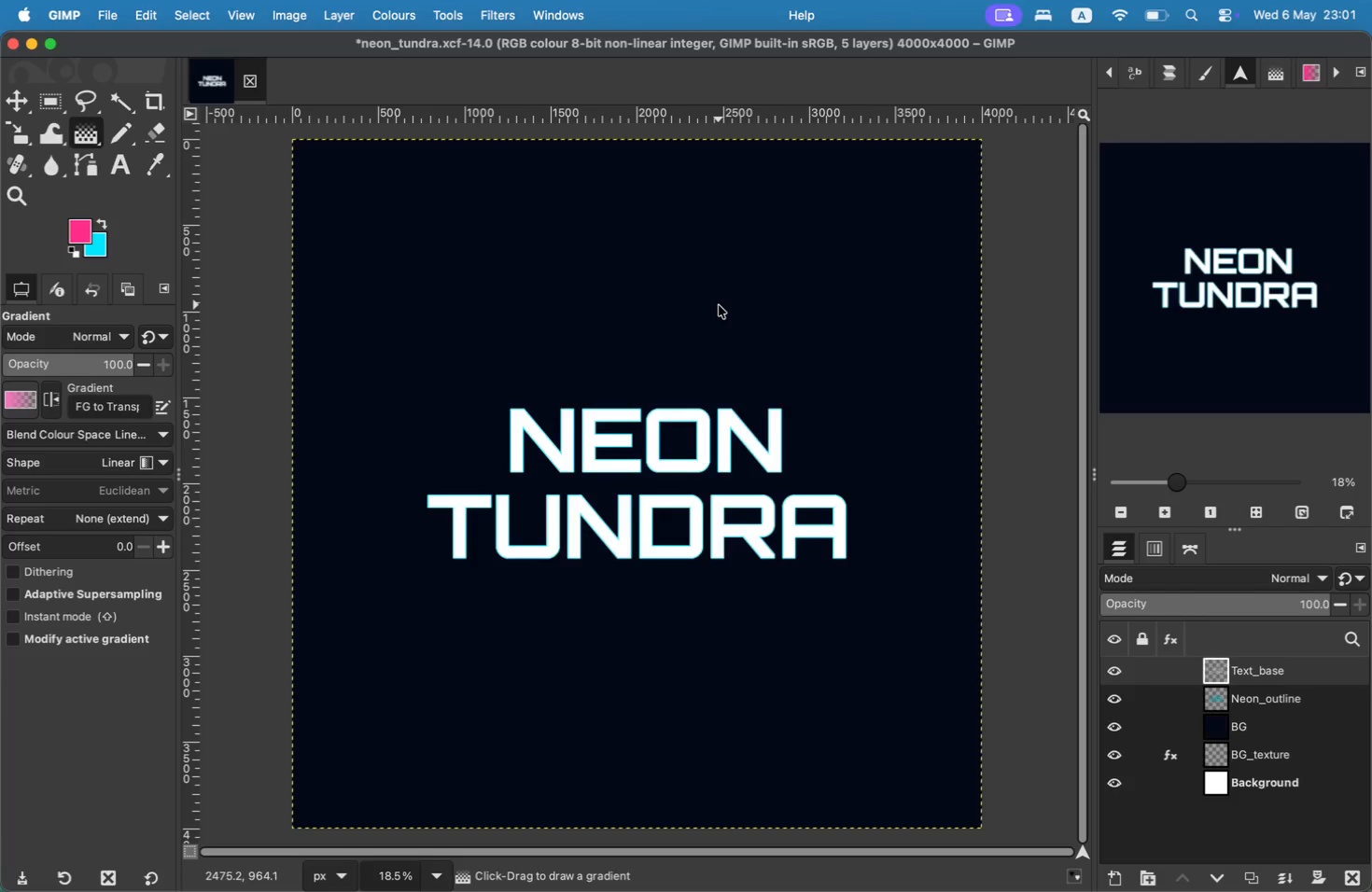 
wait(9.39)
 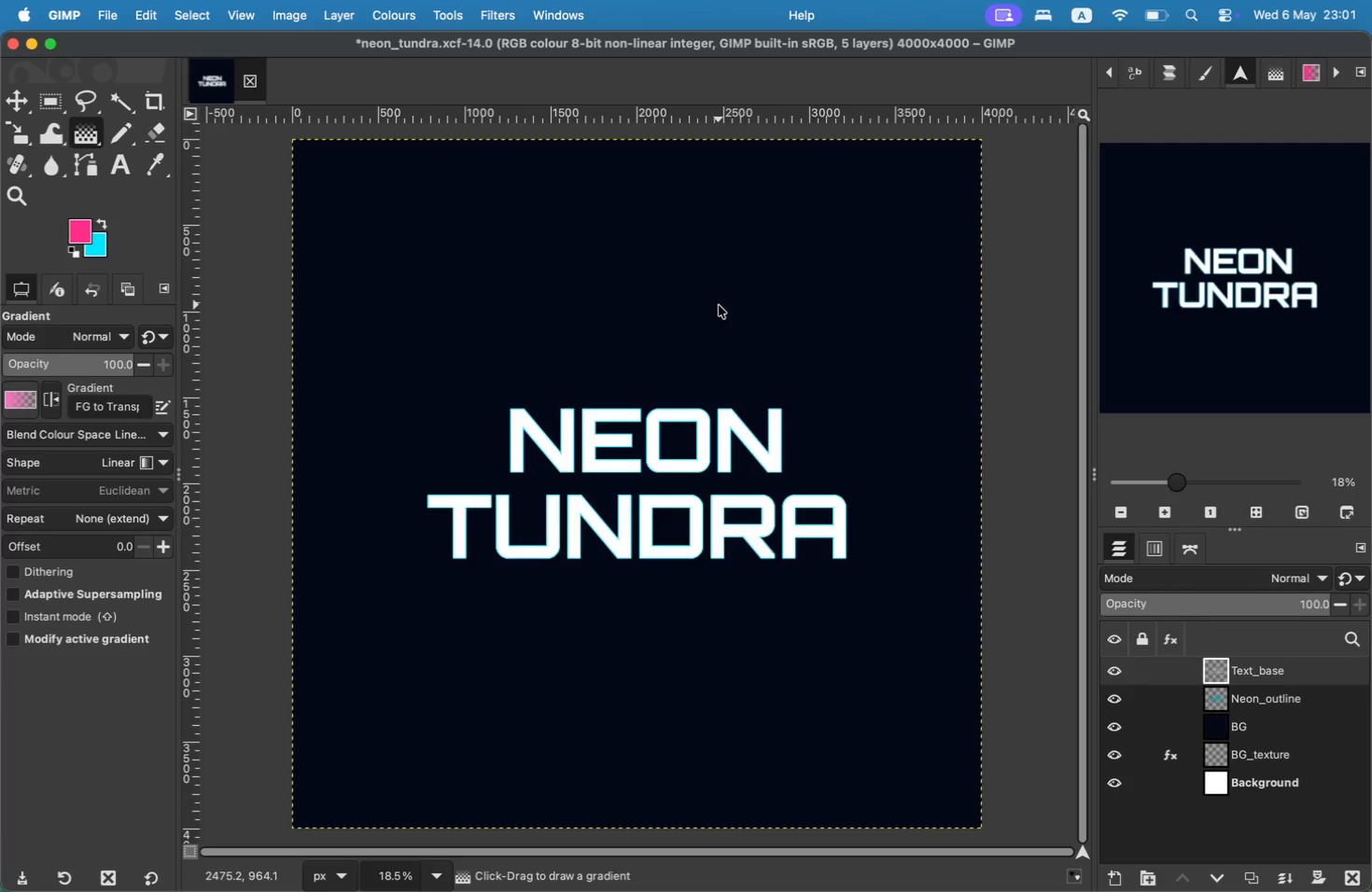 
left_click([1249, 674])
 